 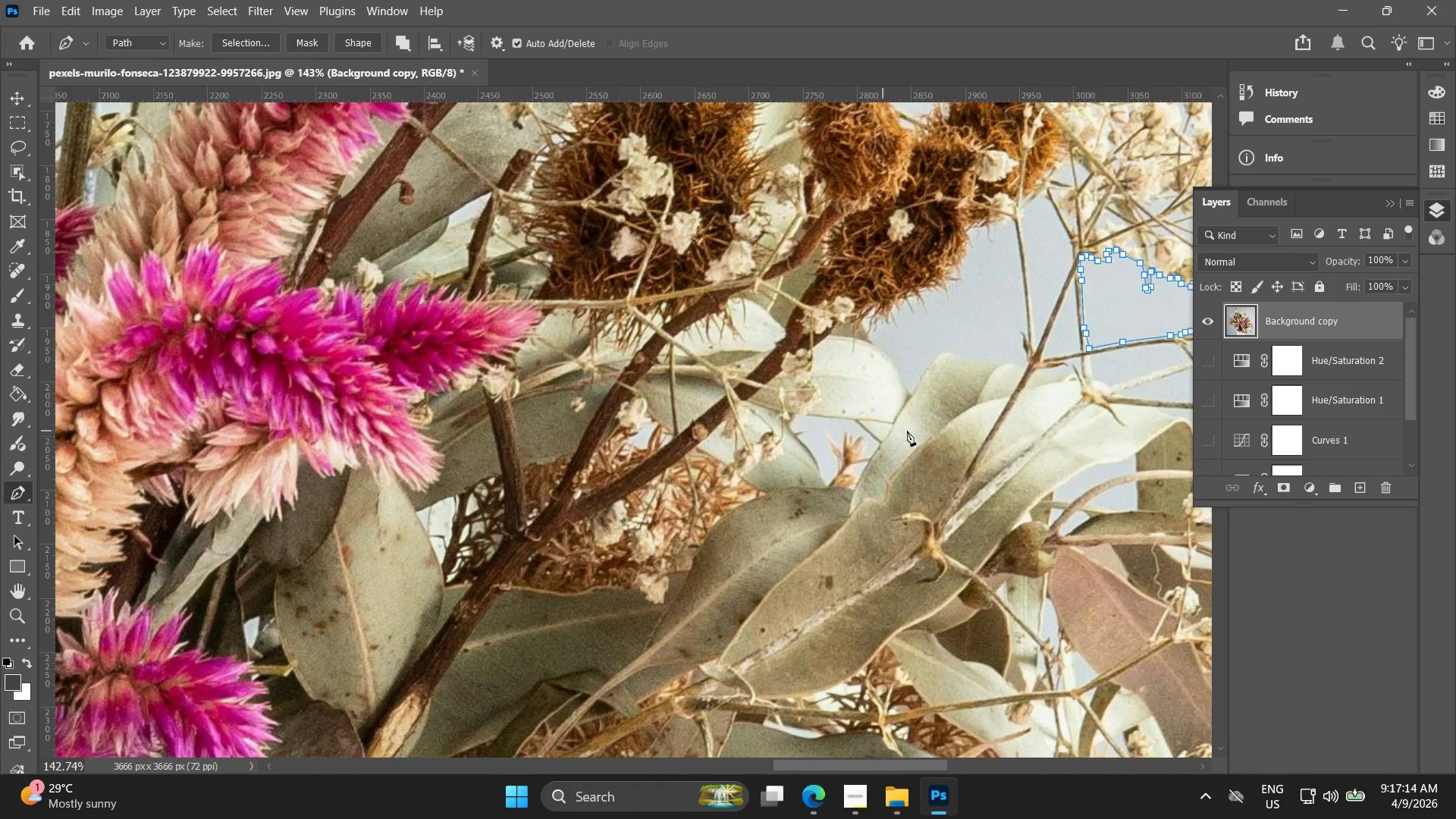 
hold_key(key=Space, duration=0.58)
 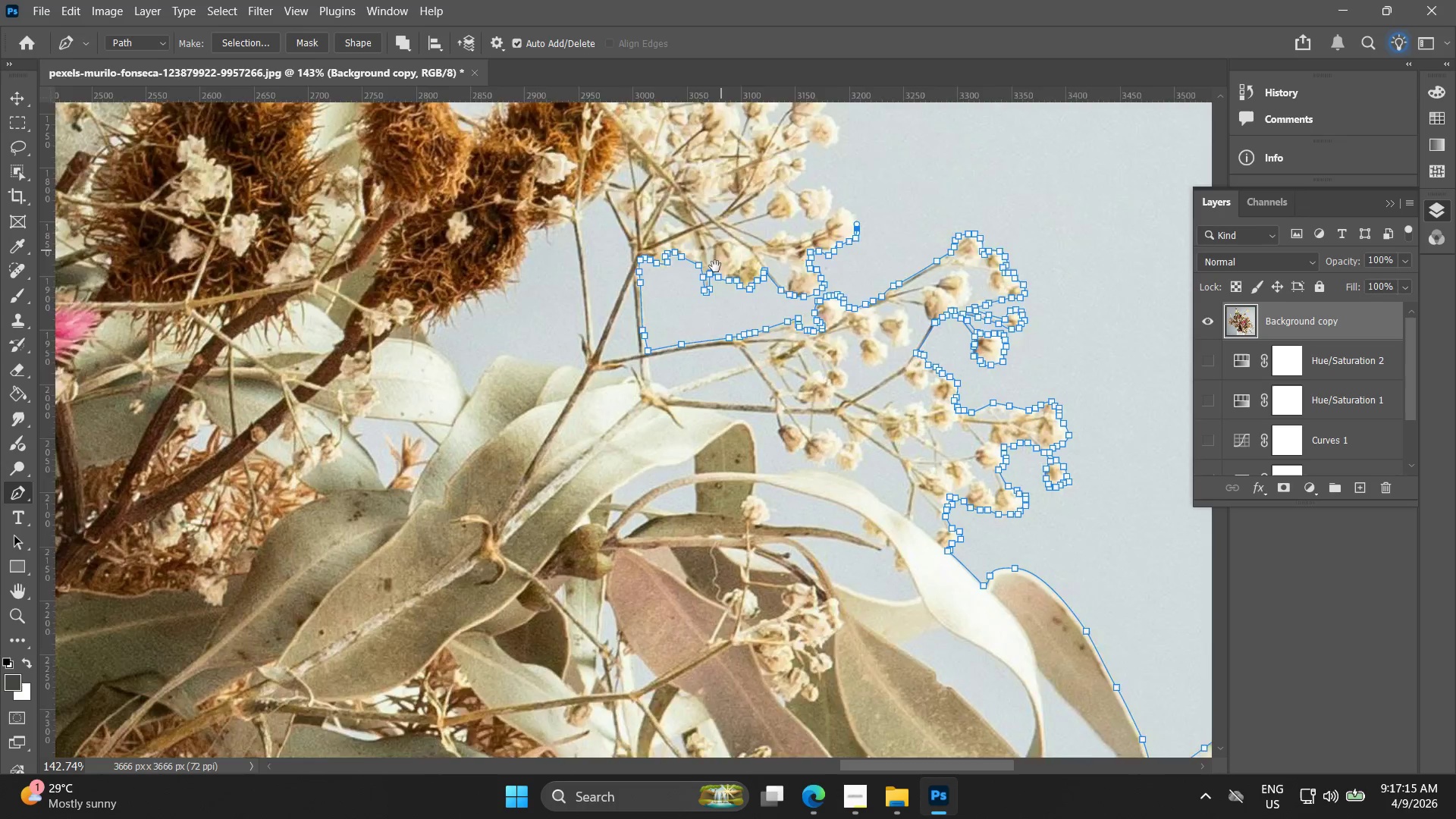 
left_click_drag(start_coordinate=[897, 419], to_coordinate=[446, 427])
 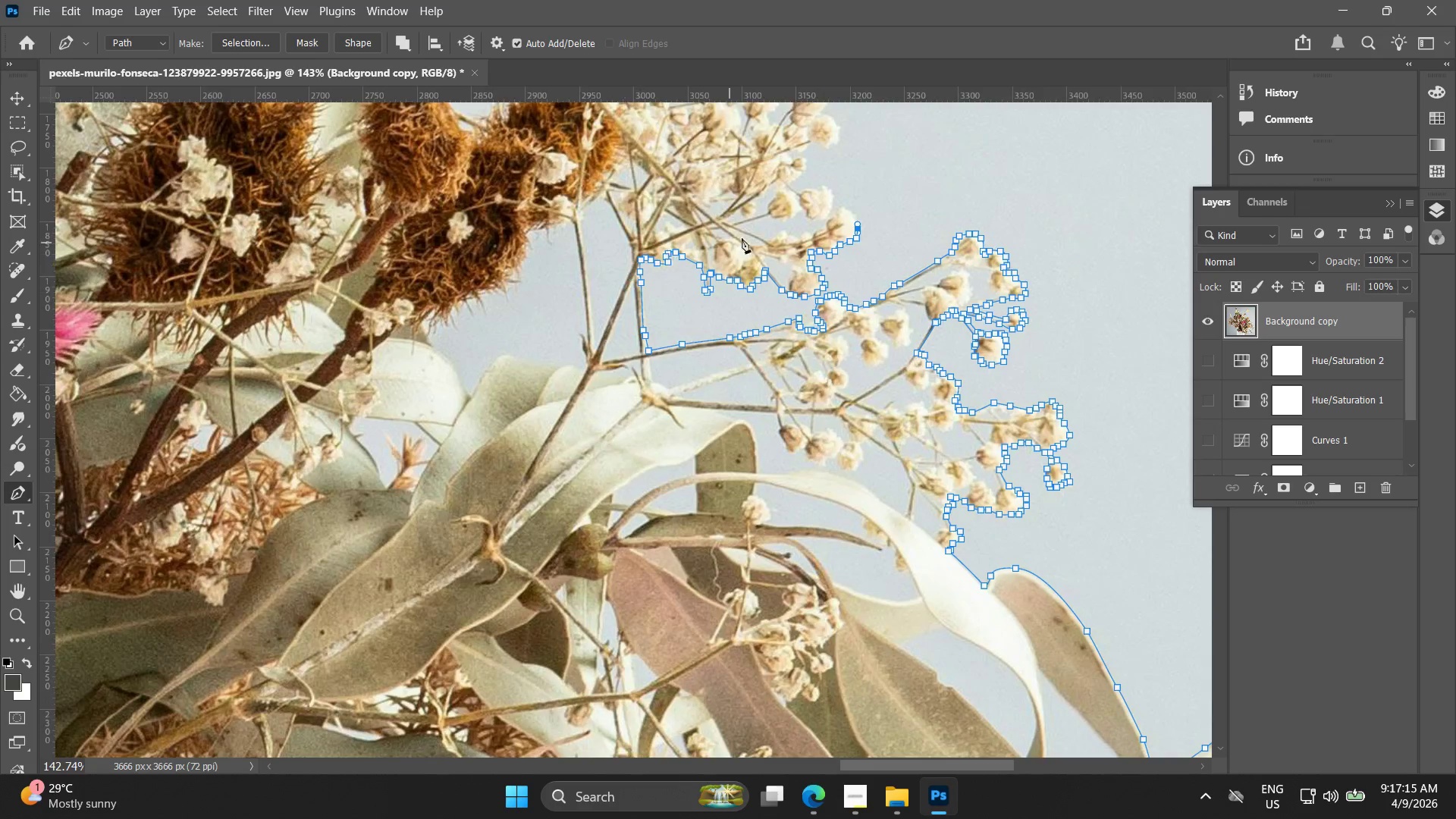 
scroll: coordinate [844, 419], scroll_direction: down, amount: 6.0
 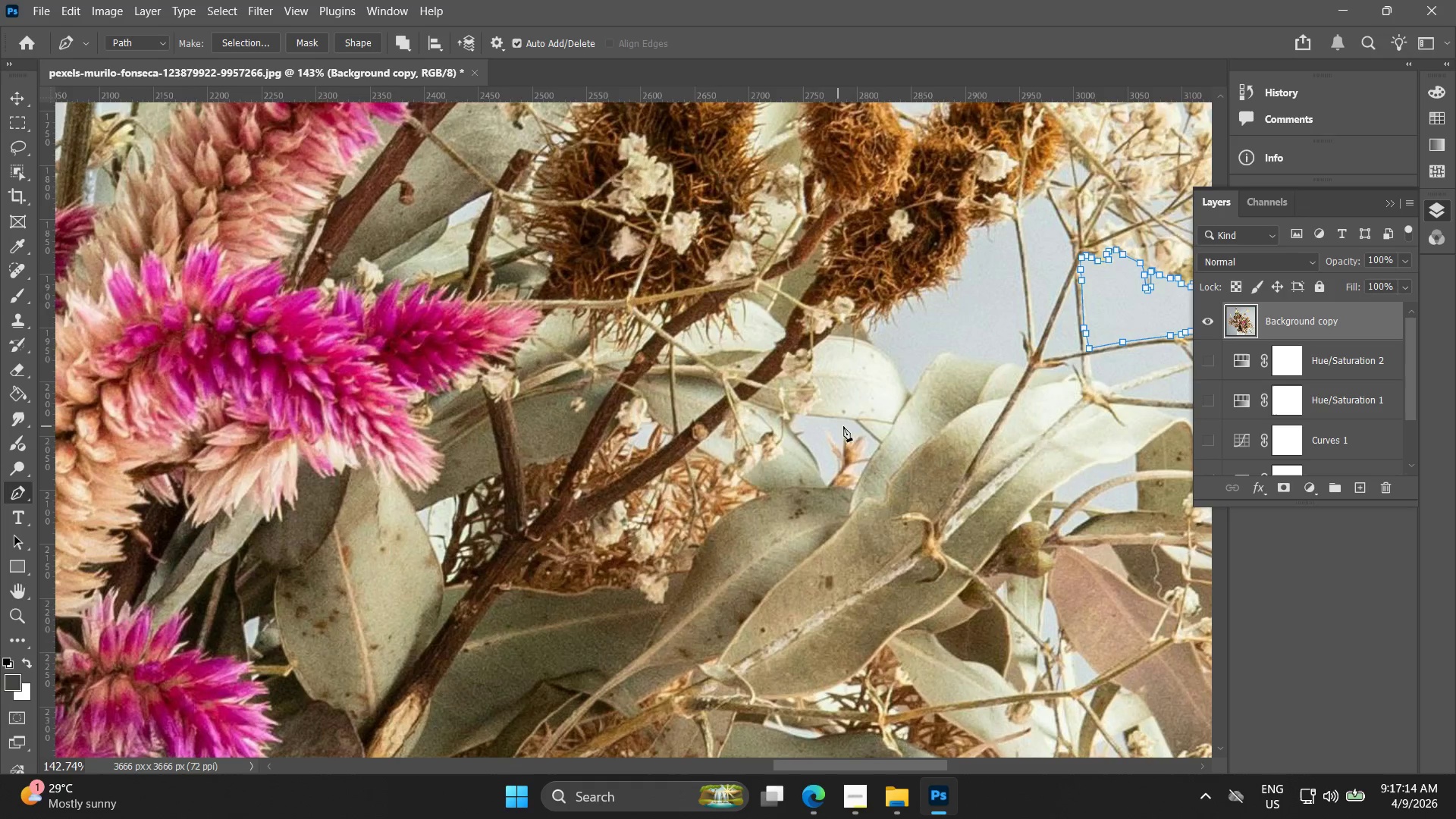 
hold_key(key=Space, duration=0.52)
 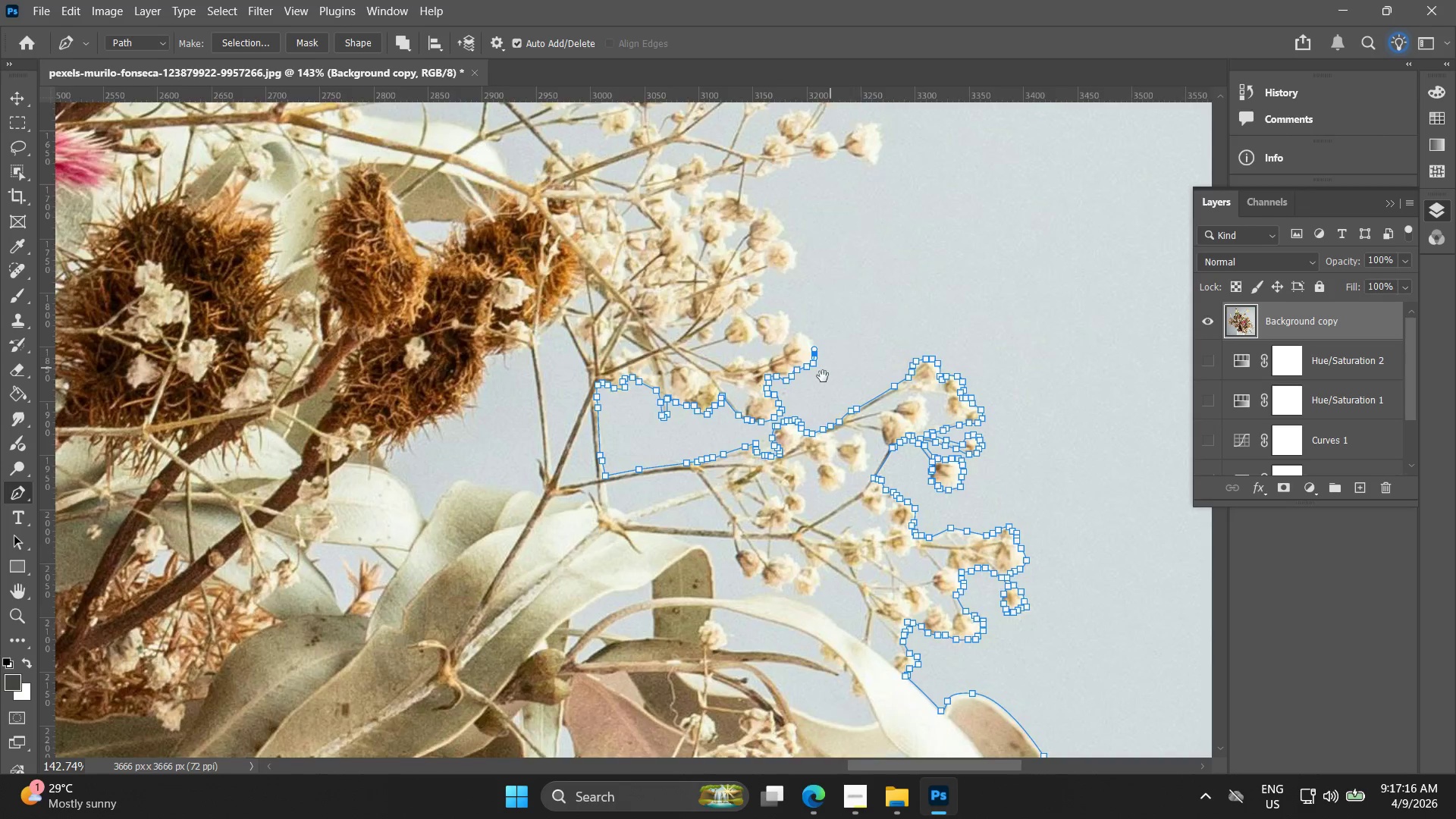 
left_click_drag(start_coordinate=[724, 247], to_coordinate=[681, 372])
 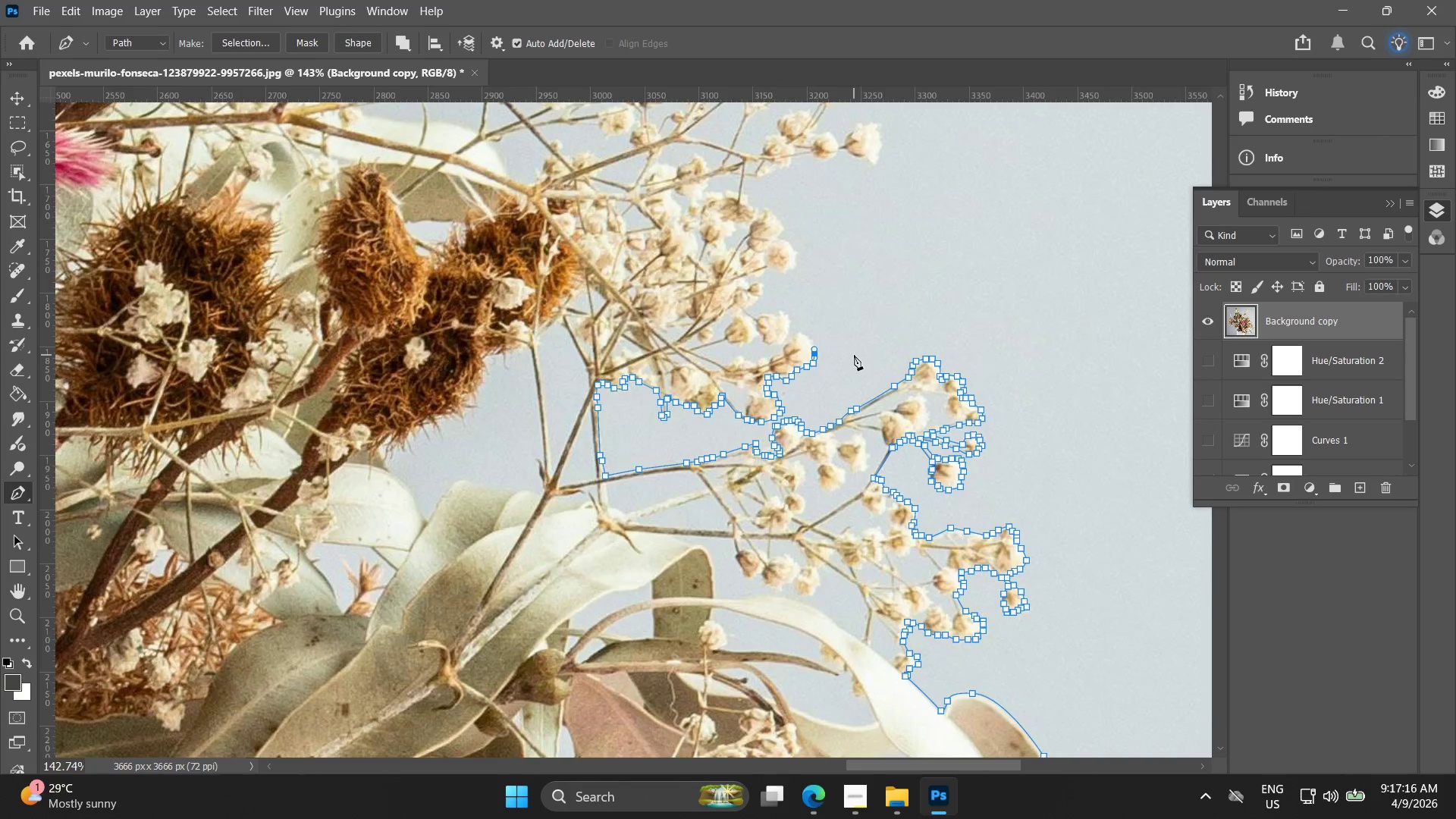 
hold_key(key=Space, duration=0.41)
 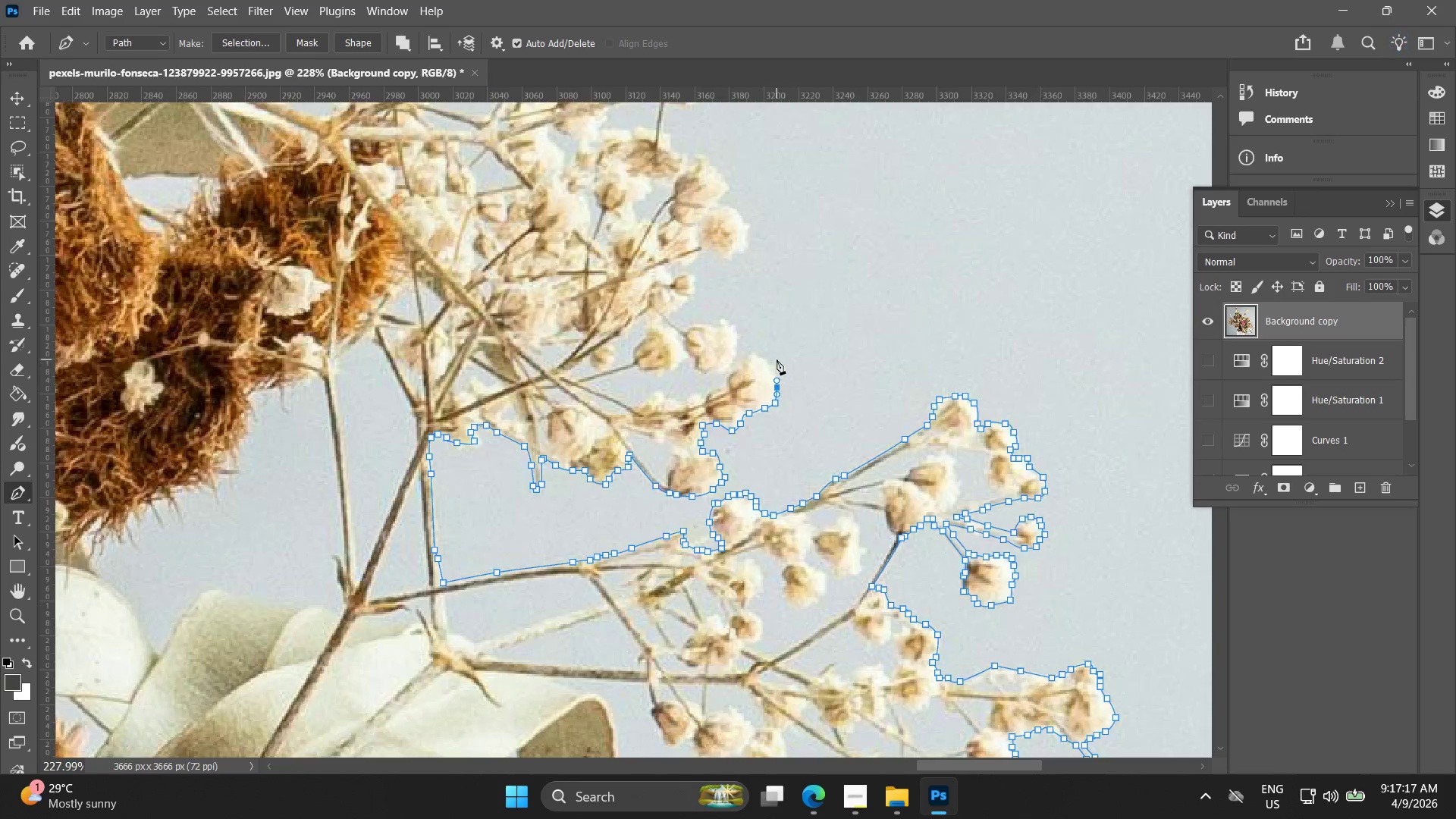 
left_click_drag(start_coordinate=[839, 360], to_coordinate=[811, 392])
 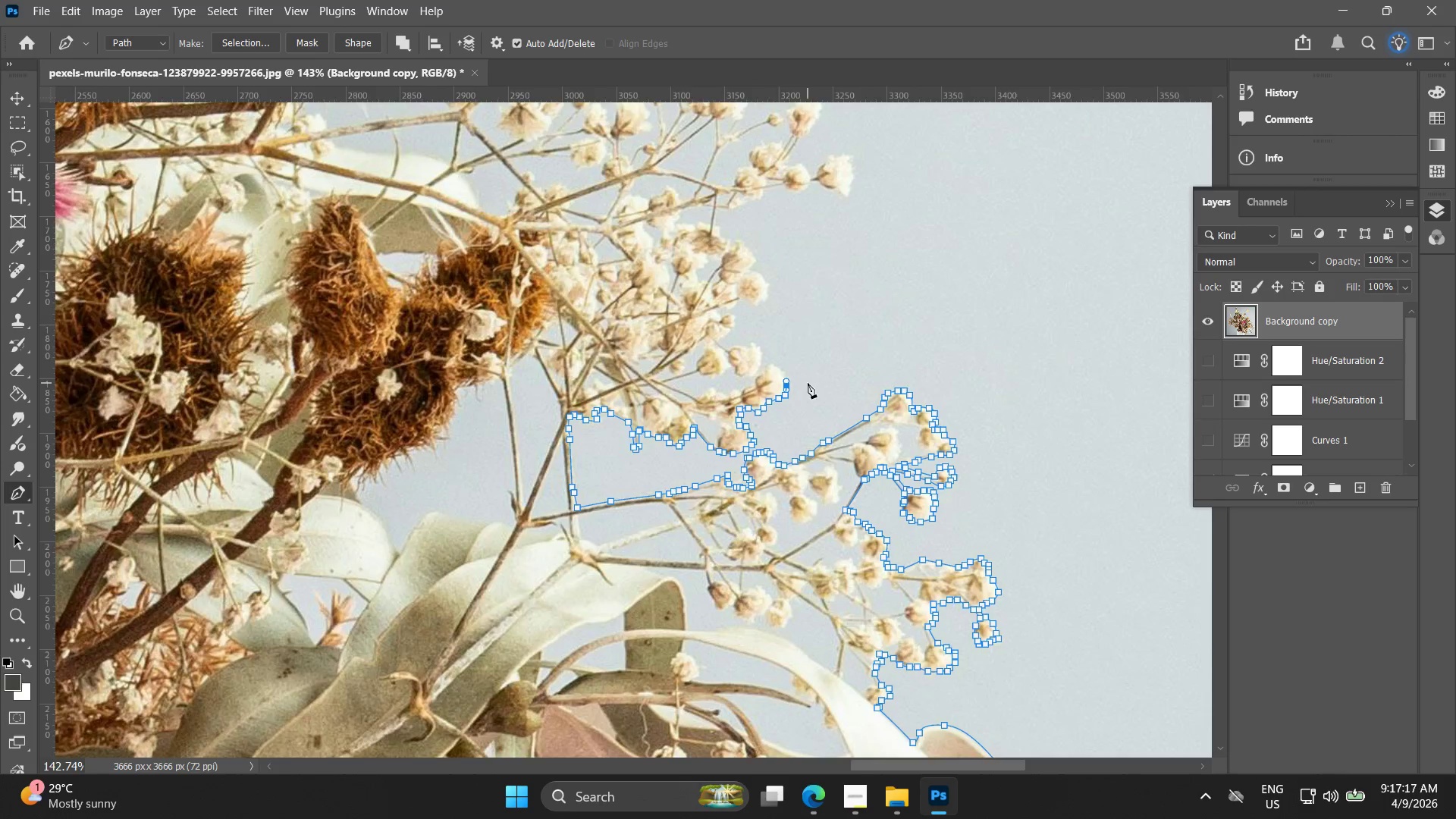 
hold_key(key=AltLeft, duration=1.47)
 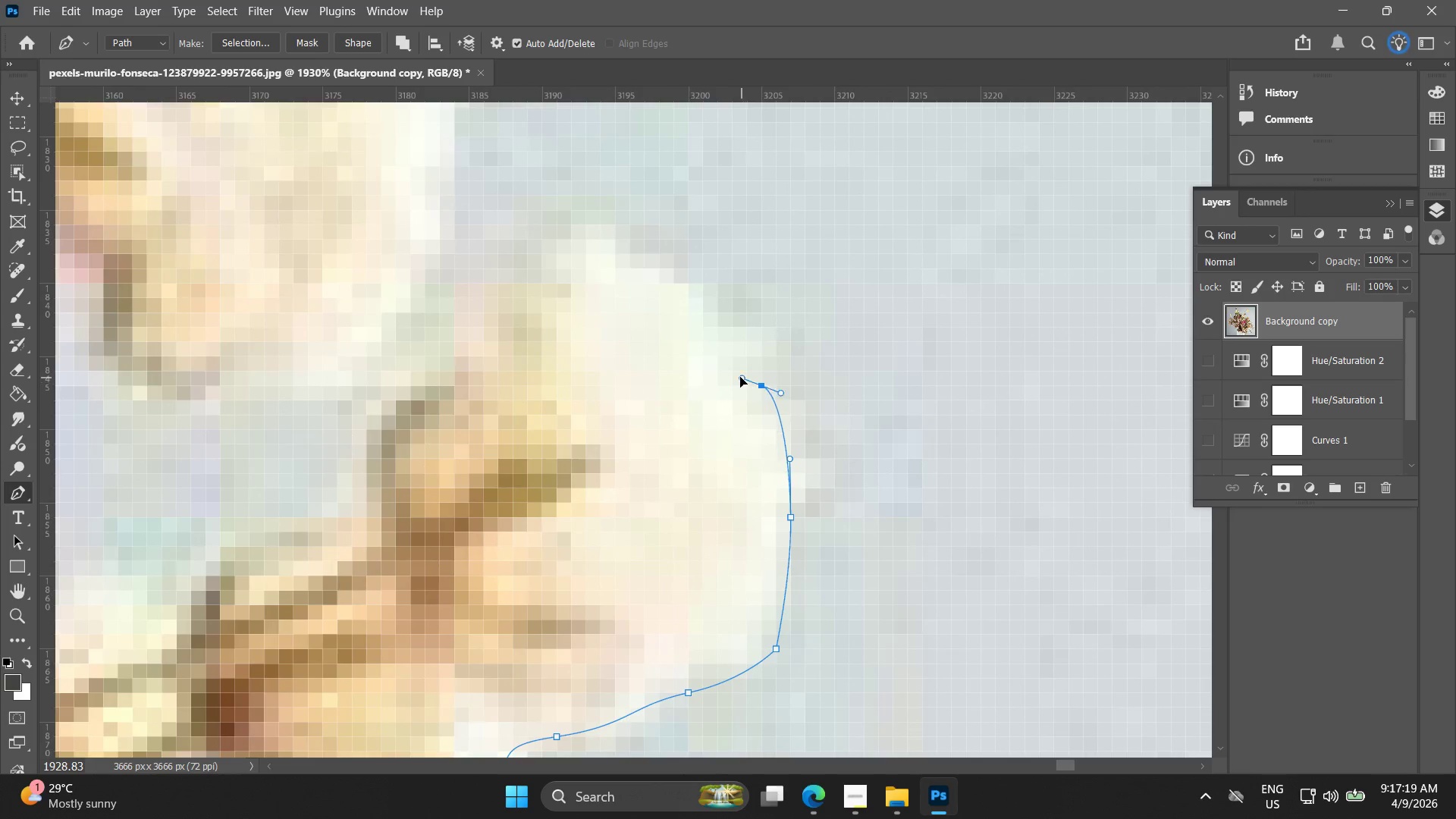 
left_click_drag(start_coordinate=[765, 384], to_coordinate=[735, 352])
 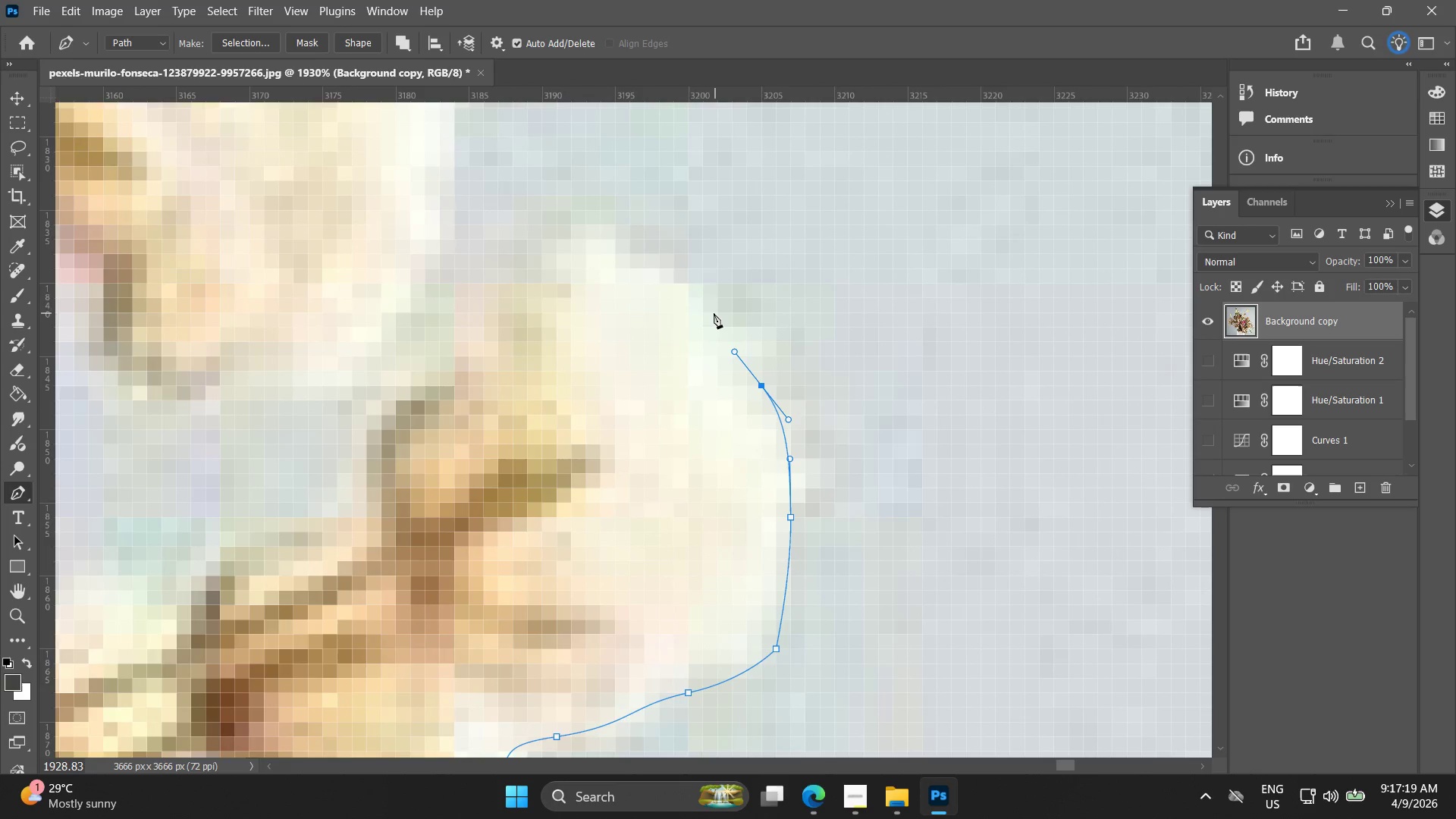 
scroll: coordinate [774, 381], scroll_direction: up, amount: 28.0
 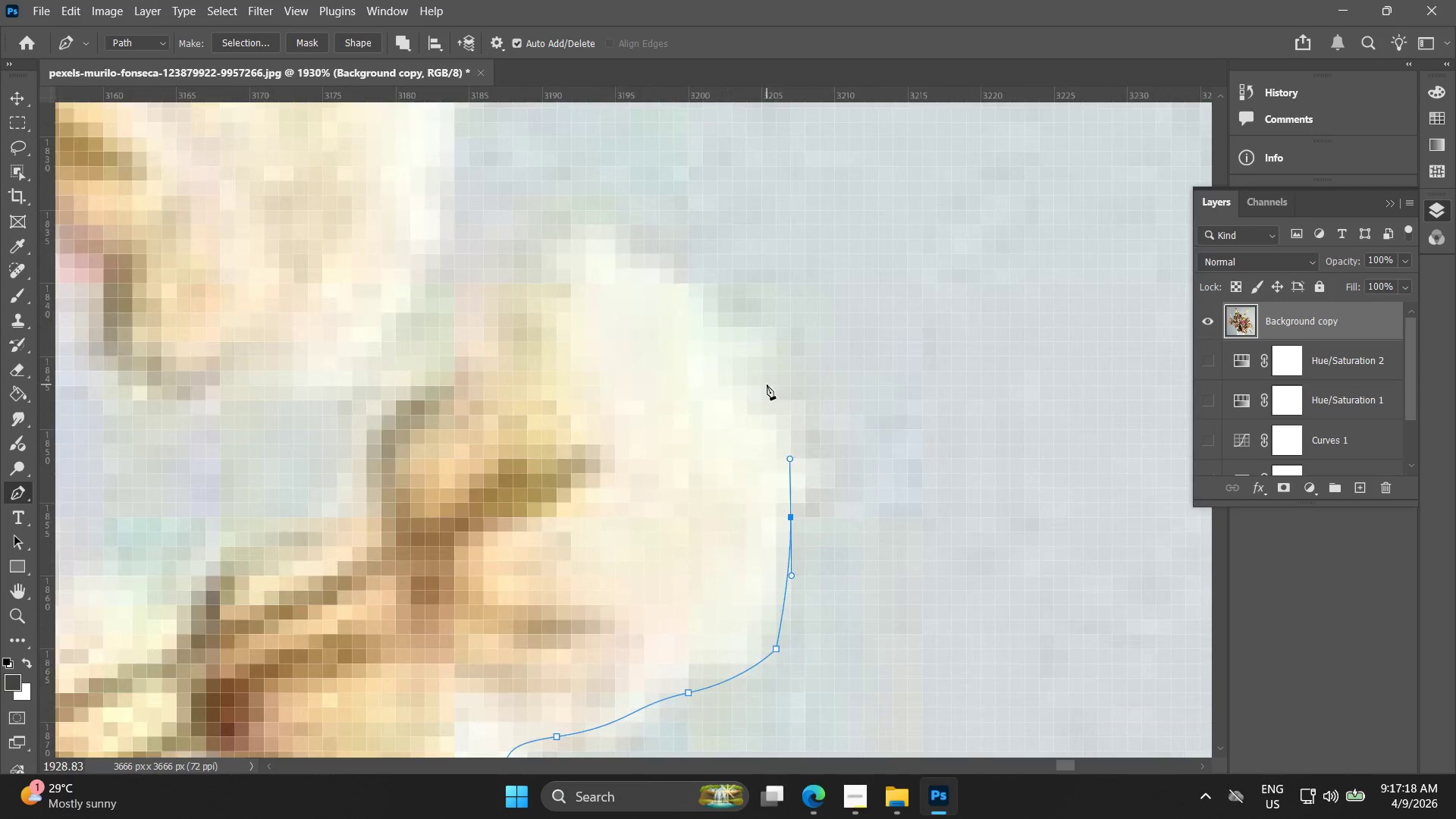 
left_click_drag(start_coordinate=[714, 311], to_coordinate=[658, 268])
 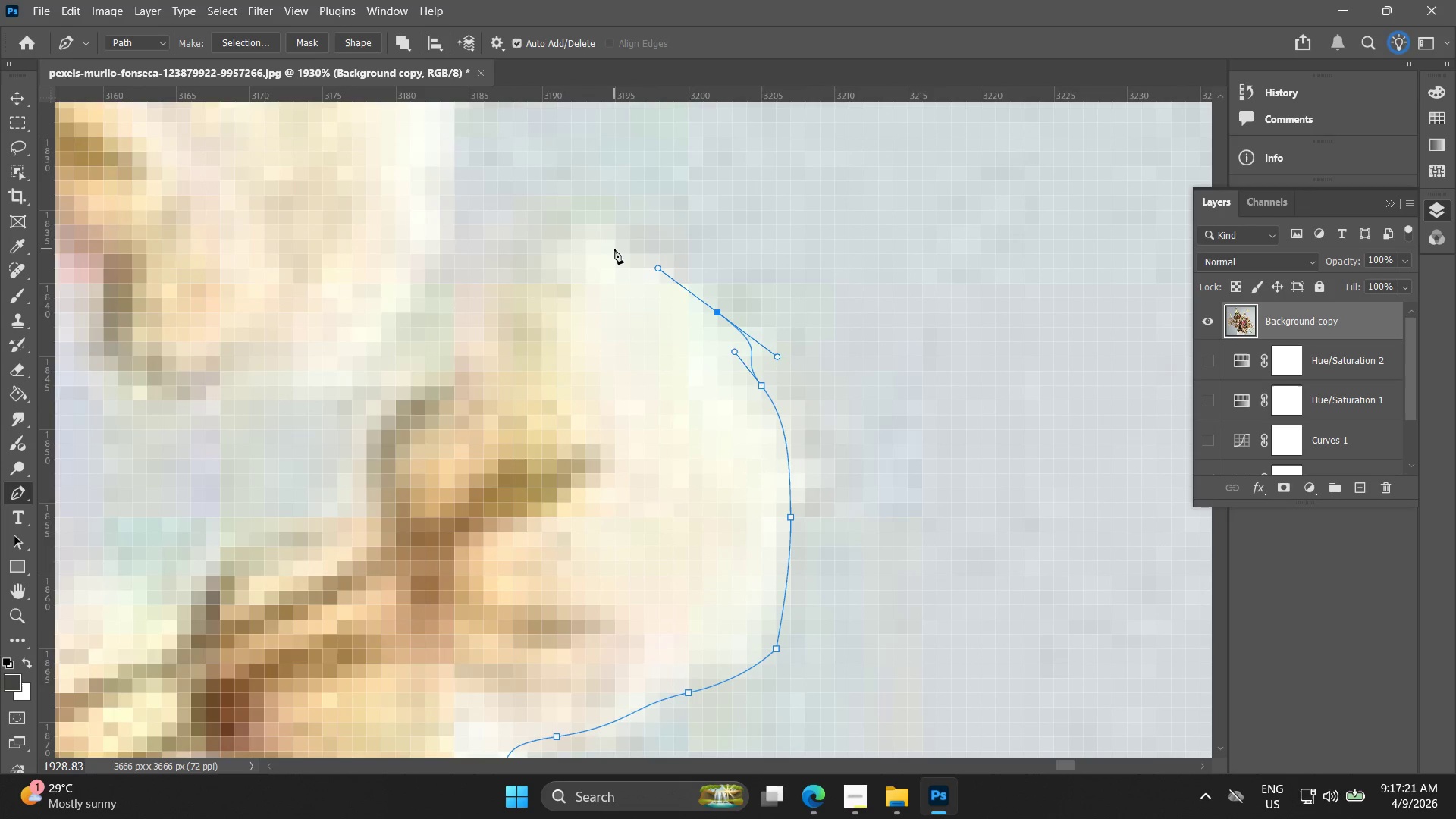 
left_click([614, 249])
 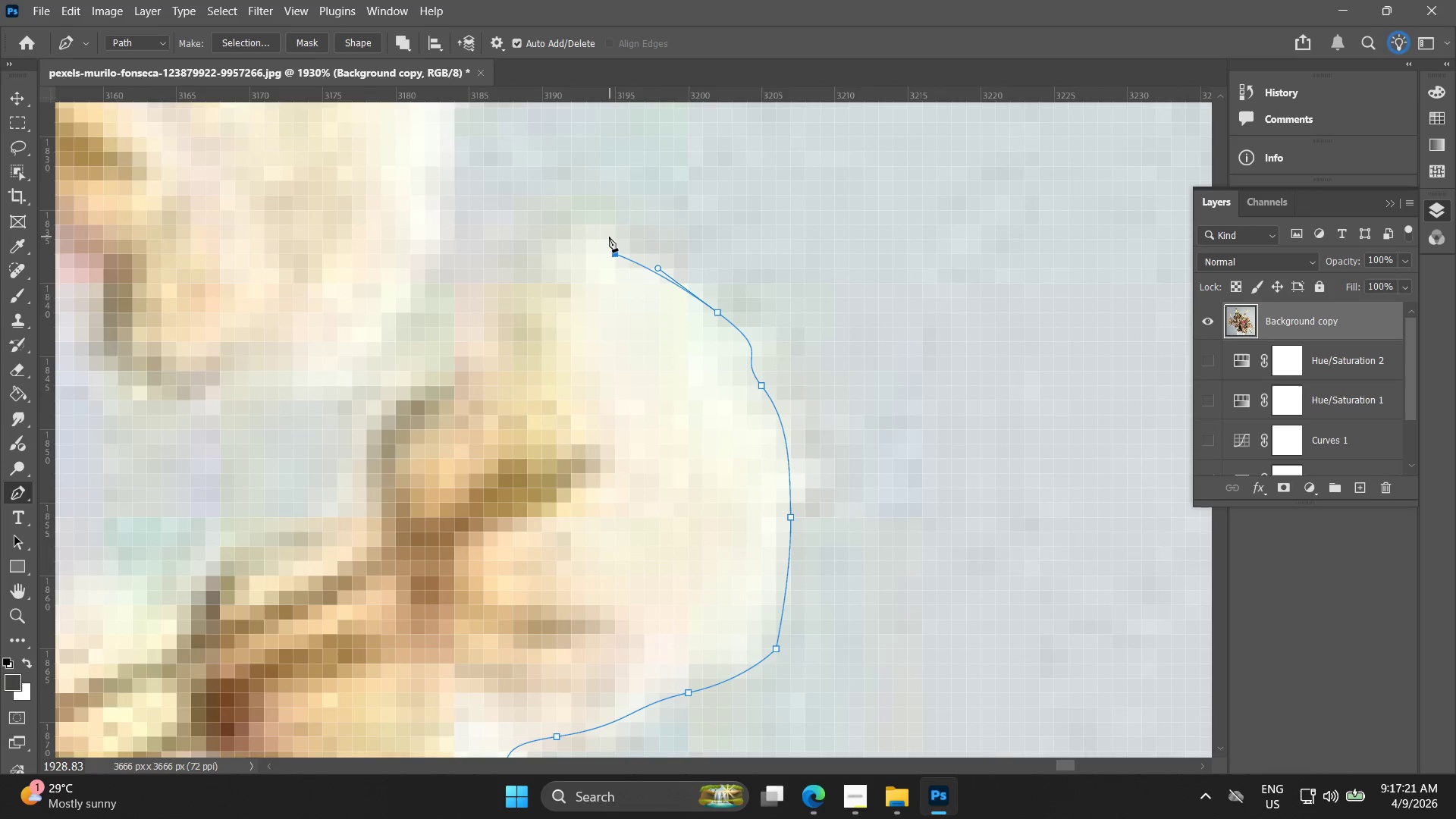 
hold_key(key=Space, duration=0.38)
 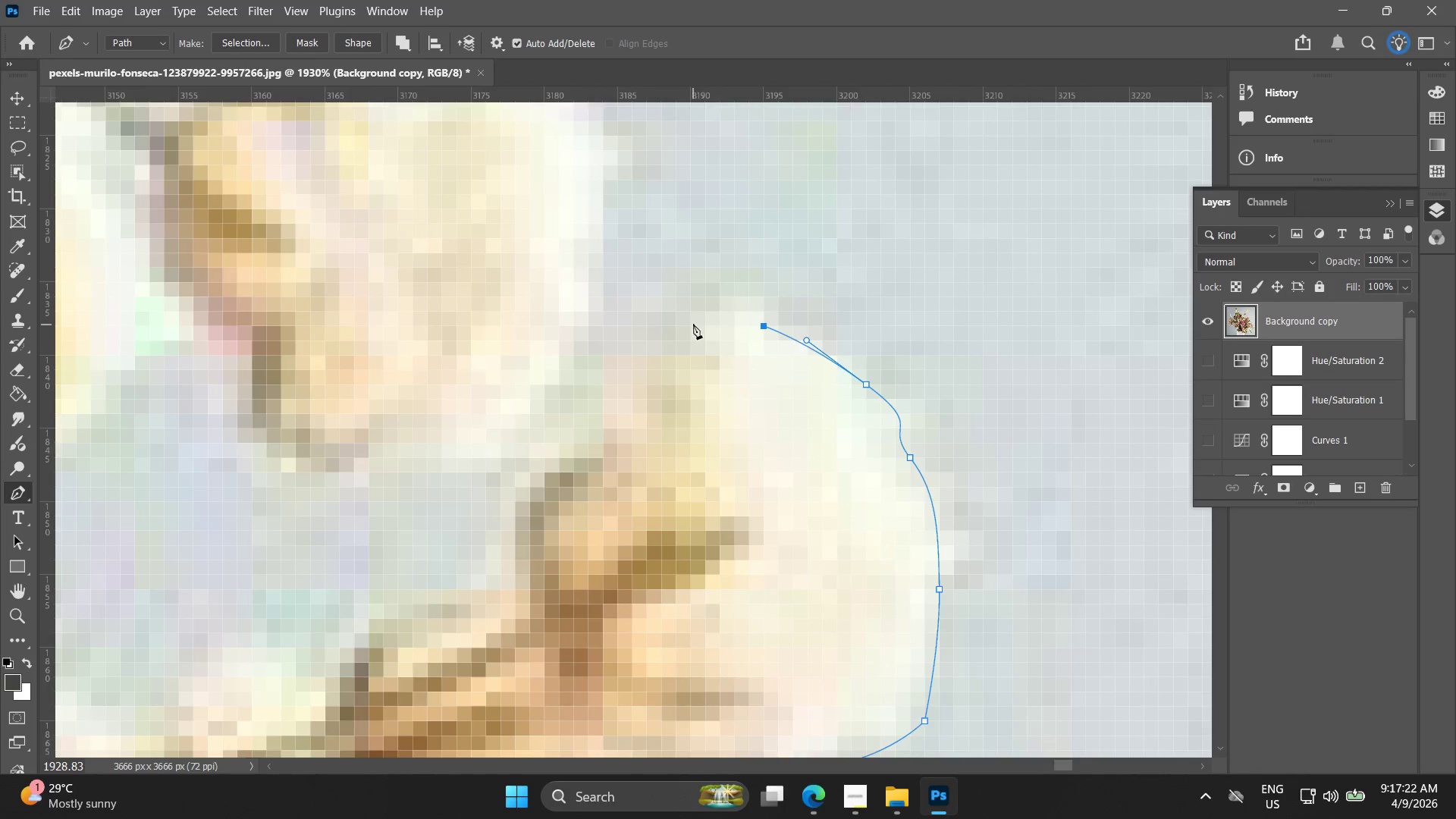 
left_click_drag(start_coordinate=[602, 241], to_coordinate=[731, 307])
 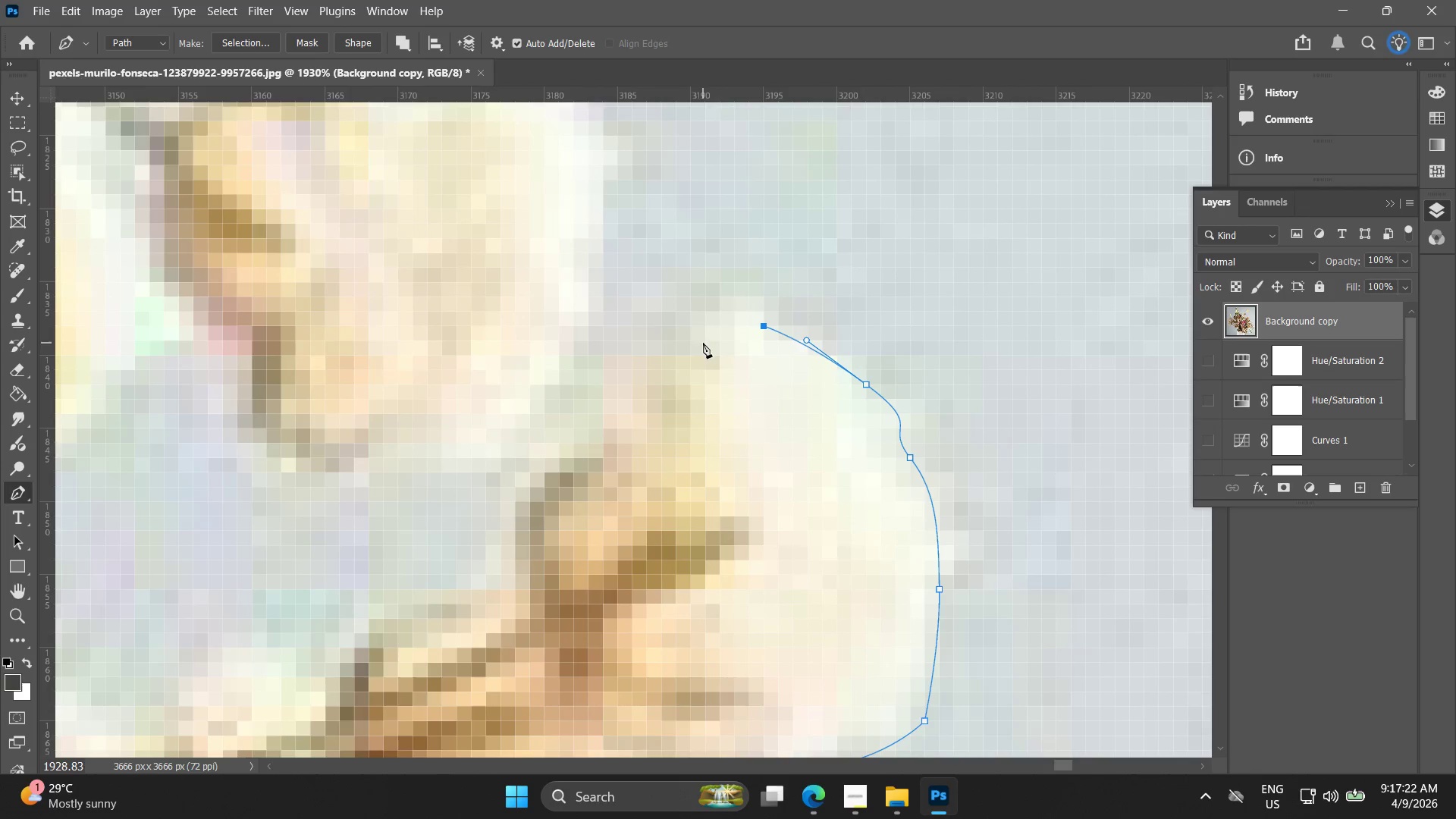 
left_click_drag(start_coordinate=[689, 324], to_coordinate=[658, 353])
 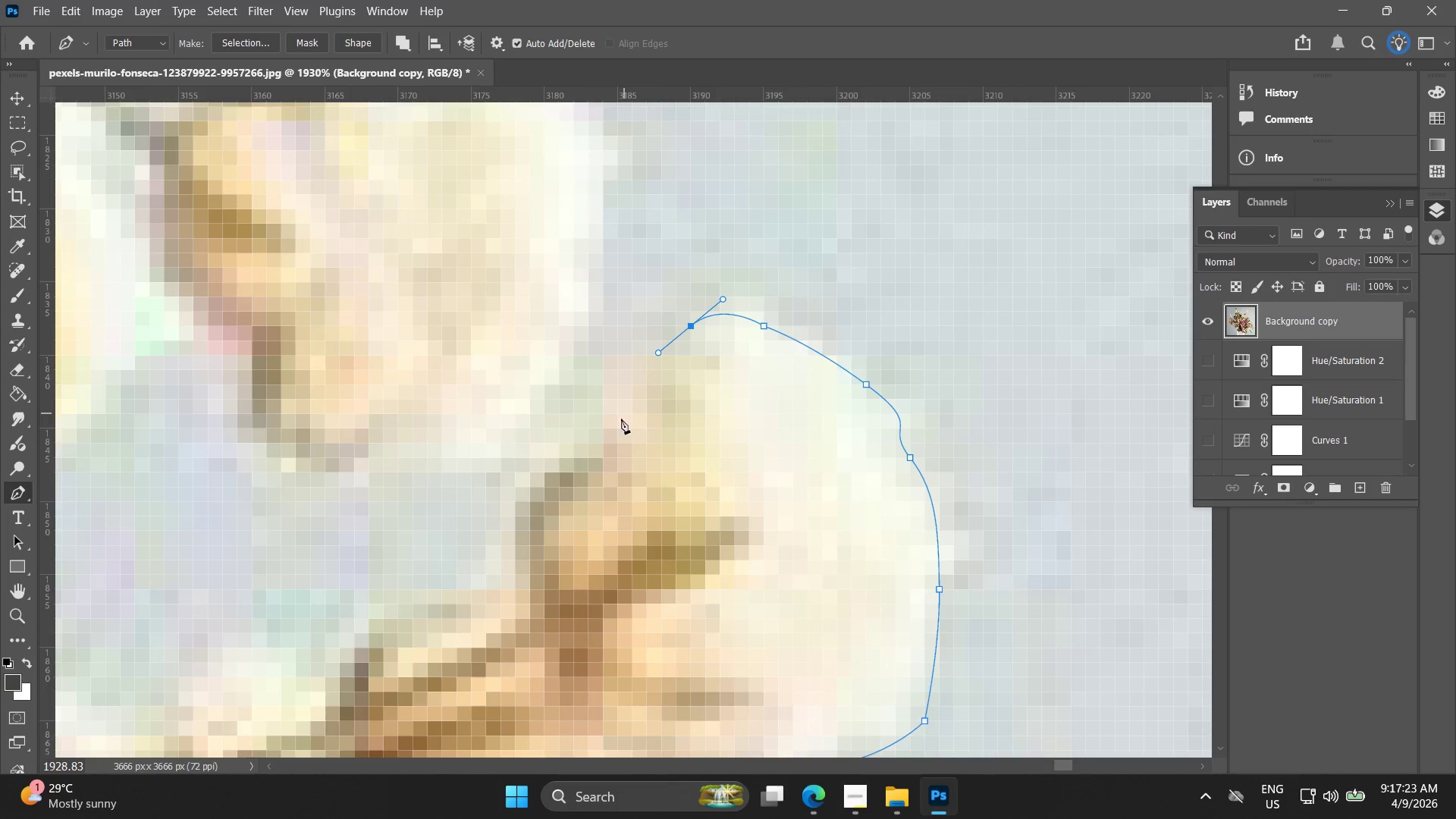 
hold_key(key=Space, duration=0.41)
 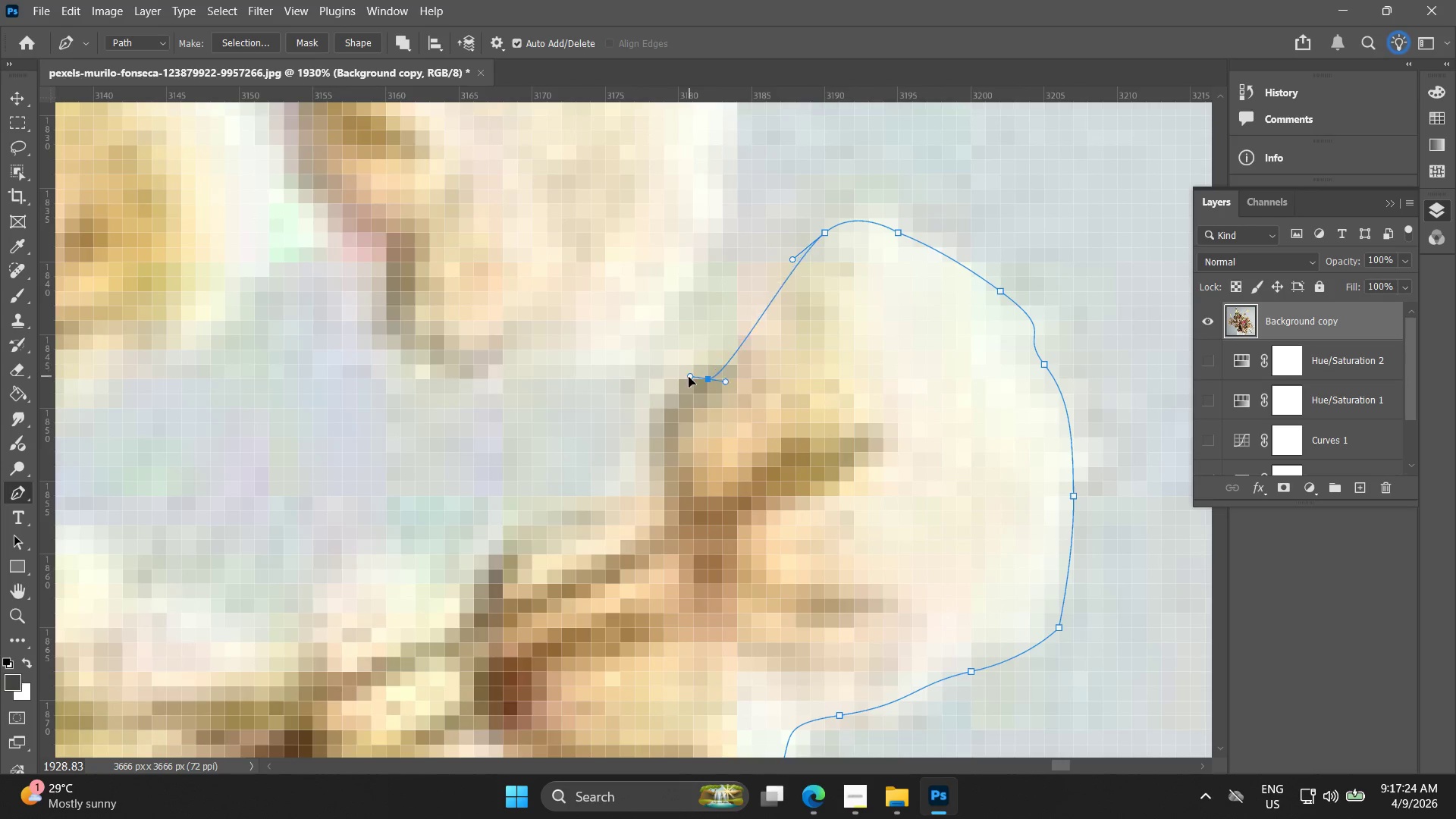 
left_click_drag(start_coordinate=[639, 430], to_coordinate=[773, 337])
 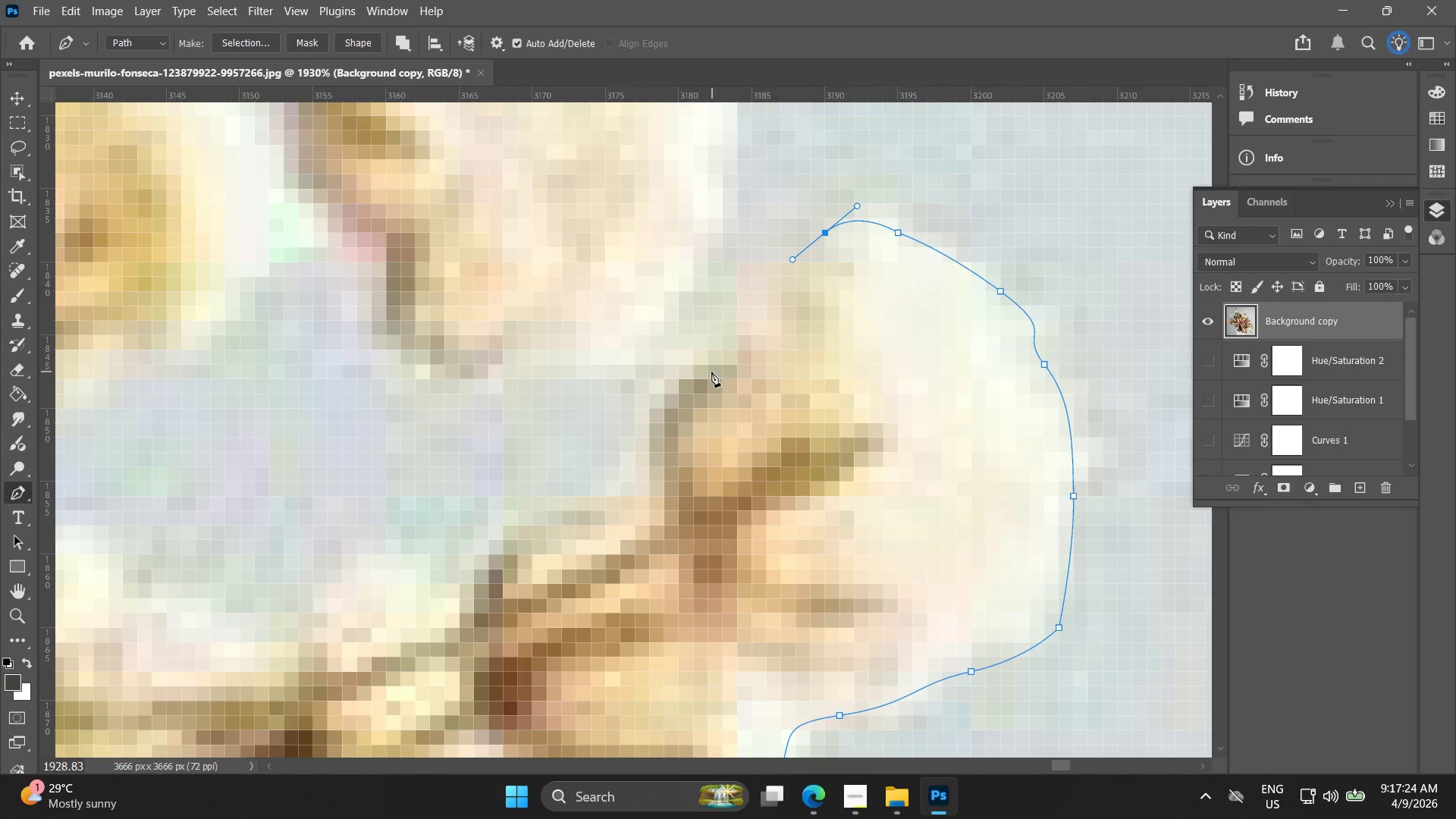 
left_click_drag(start_coordinate=[710, 372], to_coordinate=[664, 402])
 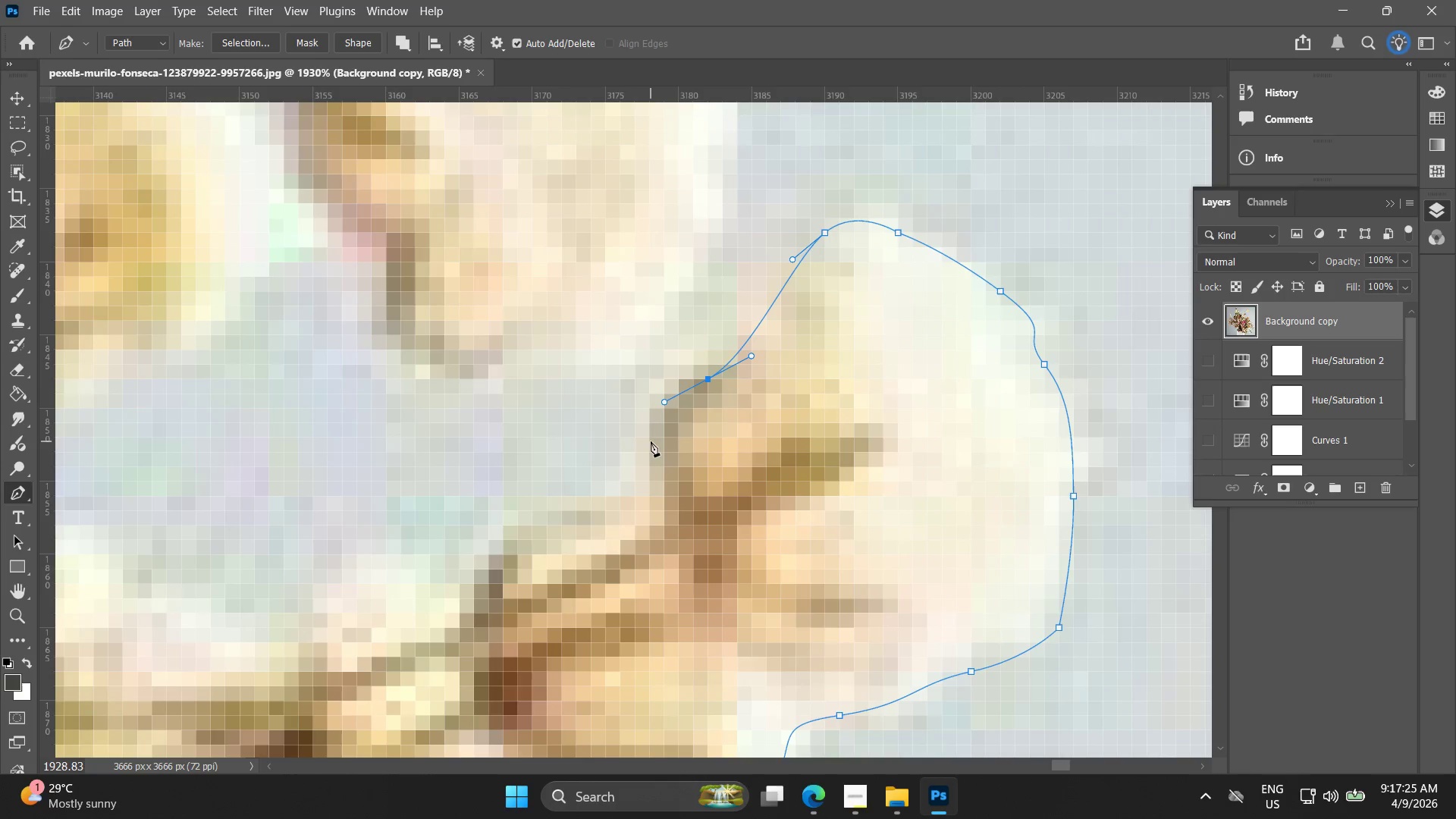 
left_click_drag(start_coordinate=[651, 447], to_coordinate=[646, 490])
 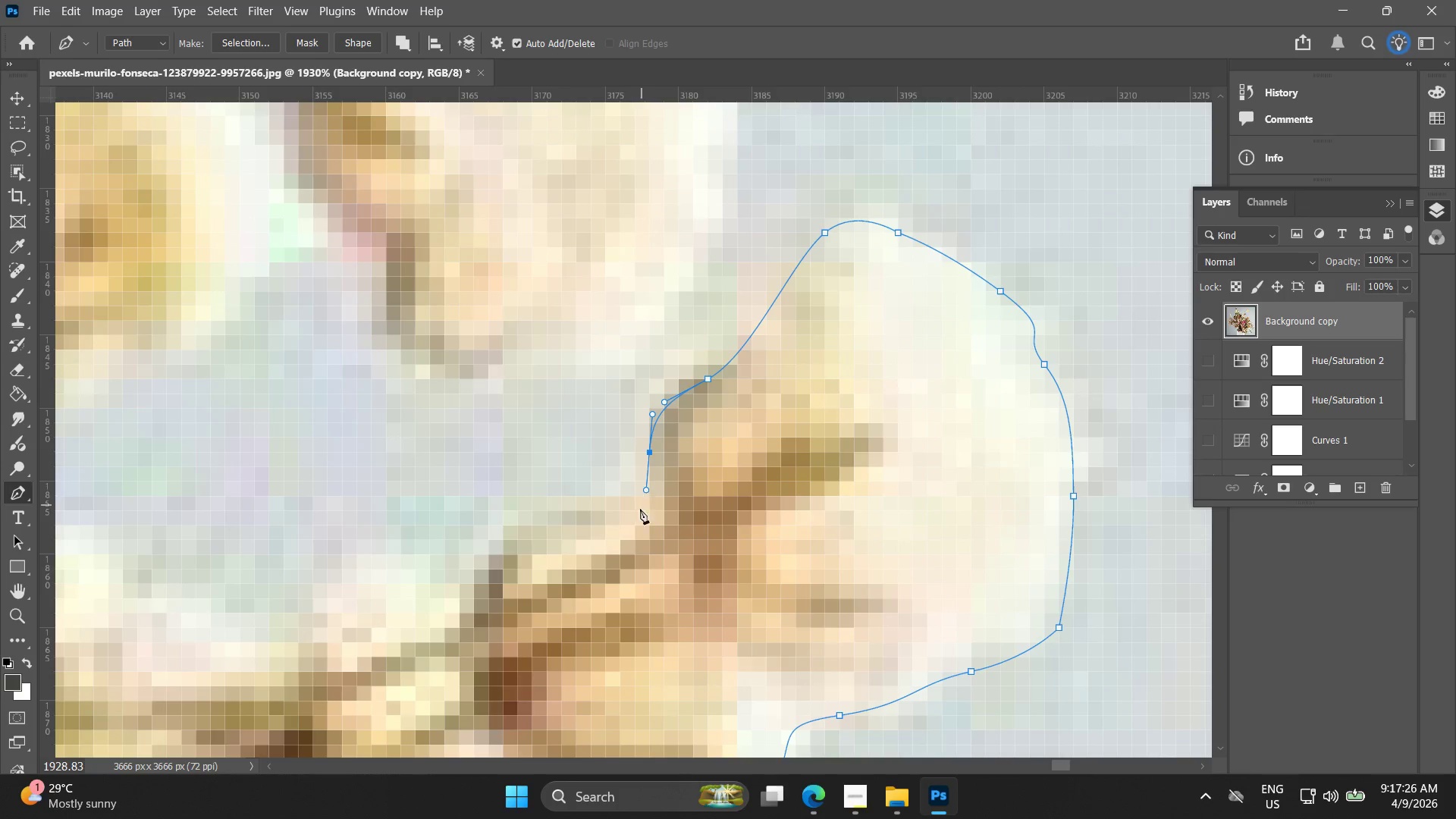 
hold_key(key=Space, duration=0.39)
 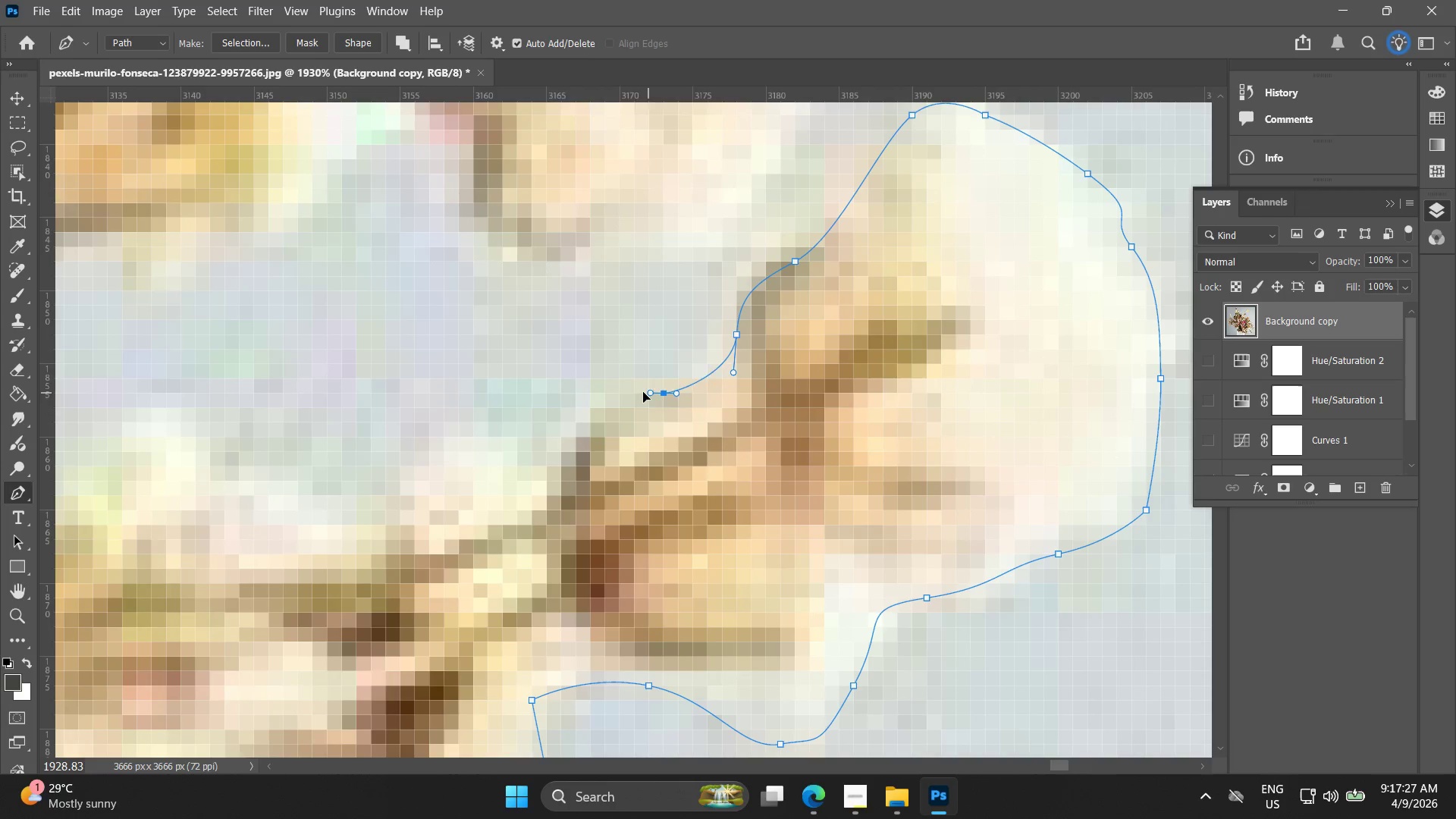 
left_click_drag(start_coordinate=[646, 506], to_coordinate=[725, 403])
 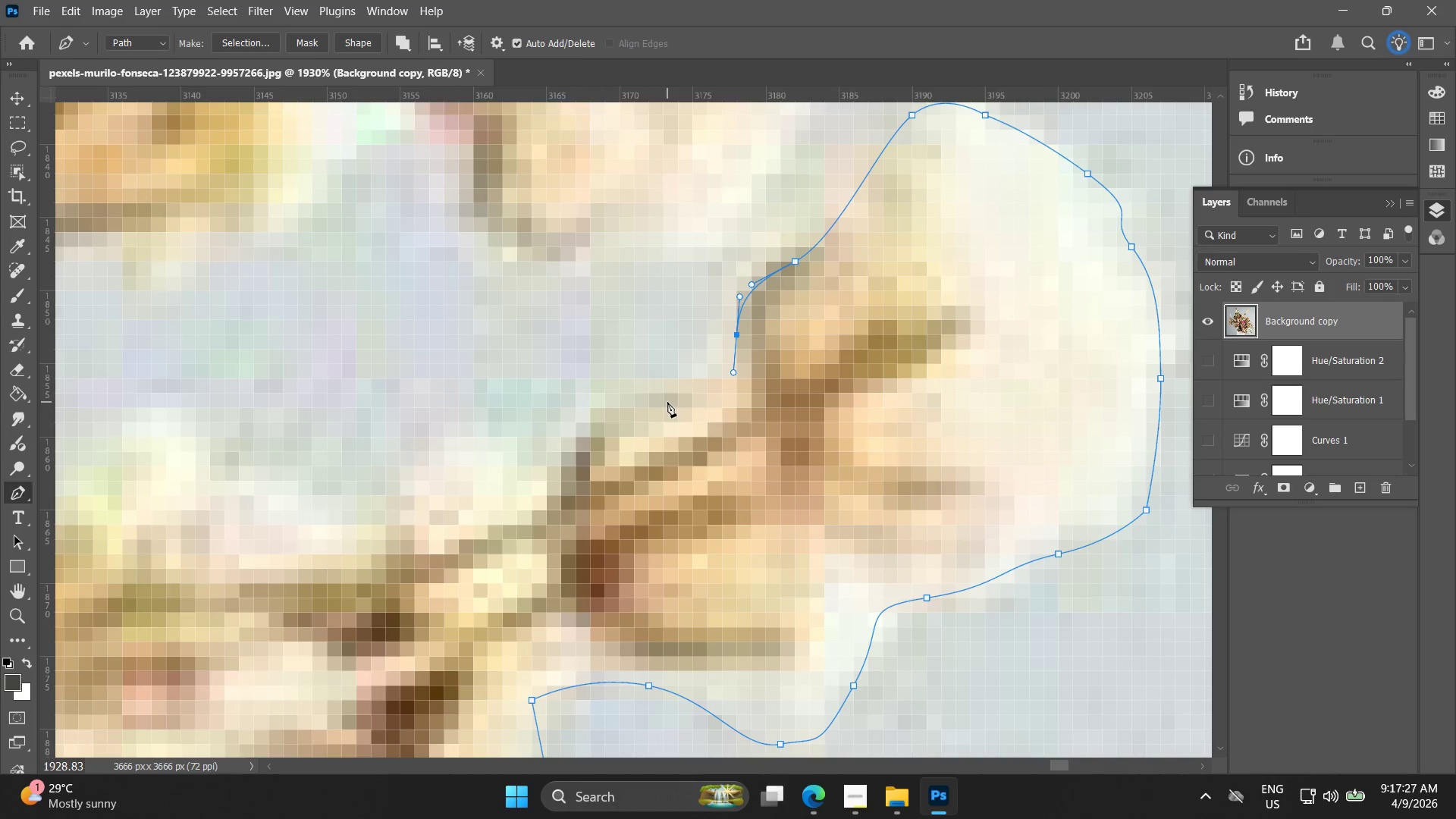 
left_click_drag(start_coordinate=[664, 394], to_coordinate=[598, 398])
 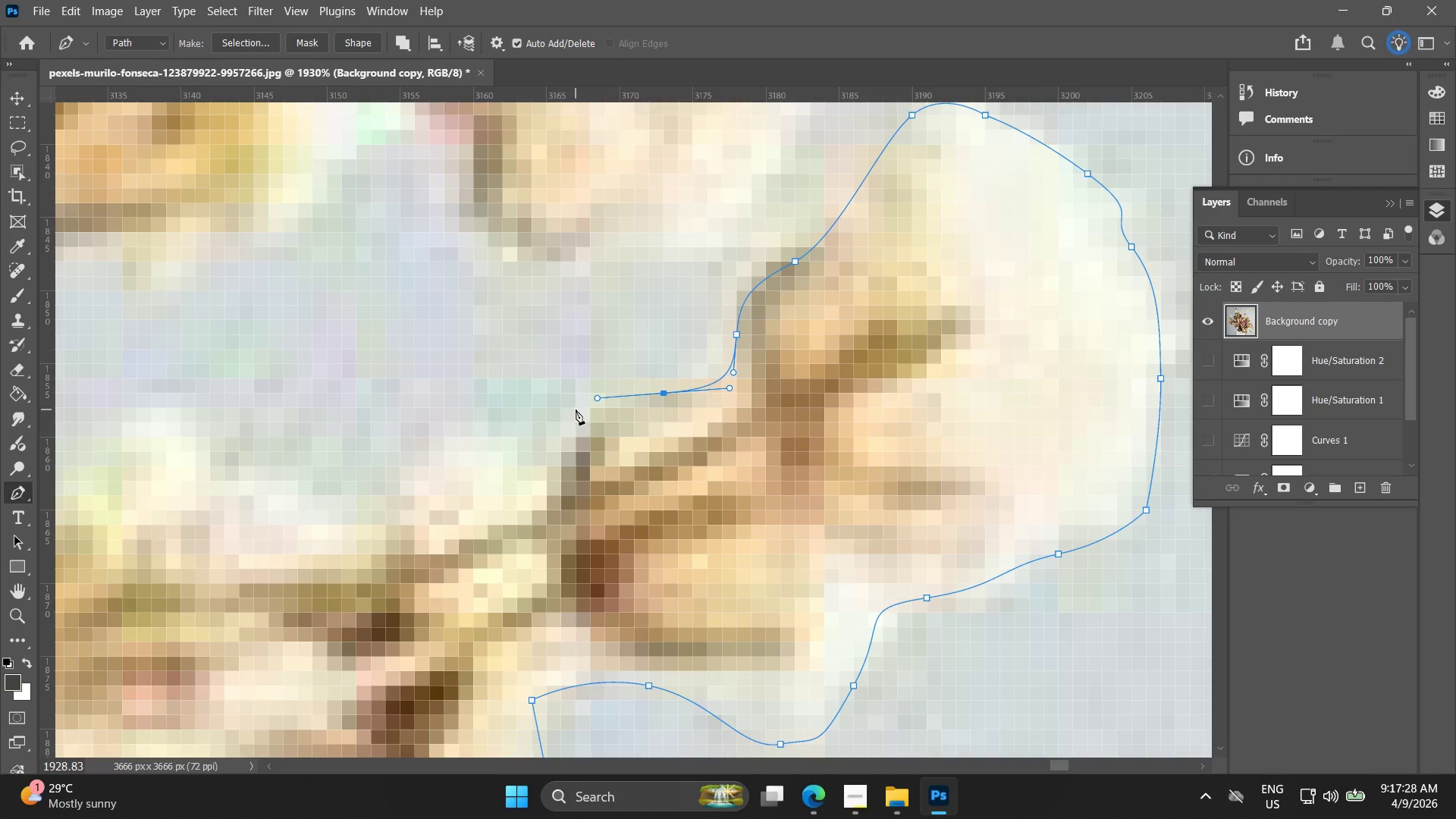 
left_click_drag(start_coordinate=[575, 411], to_coordinate=[550, 449])
 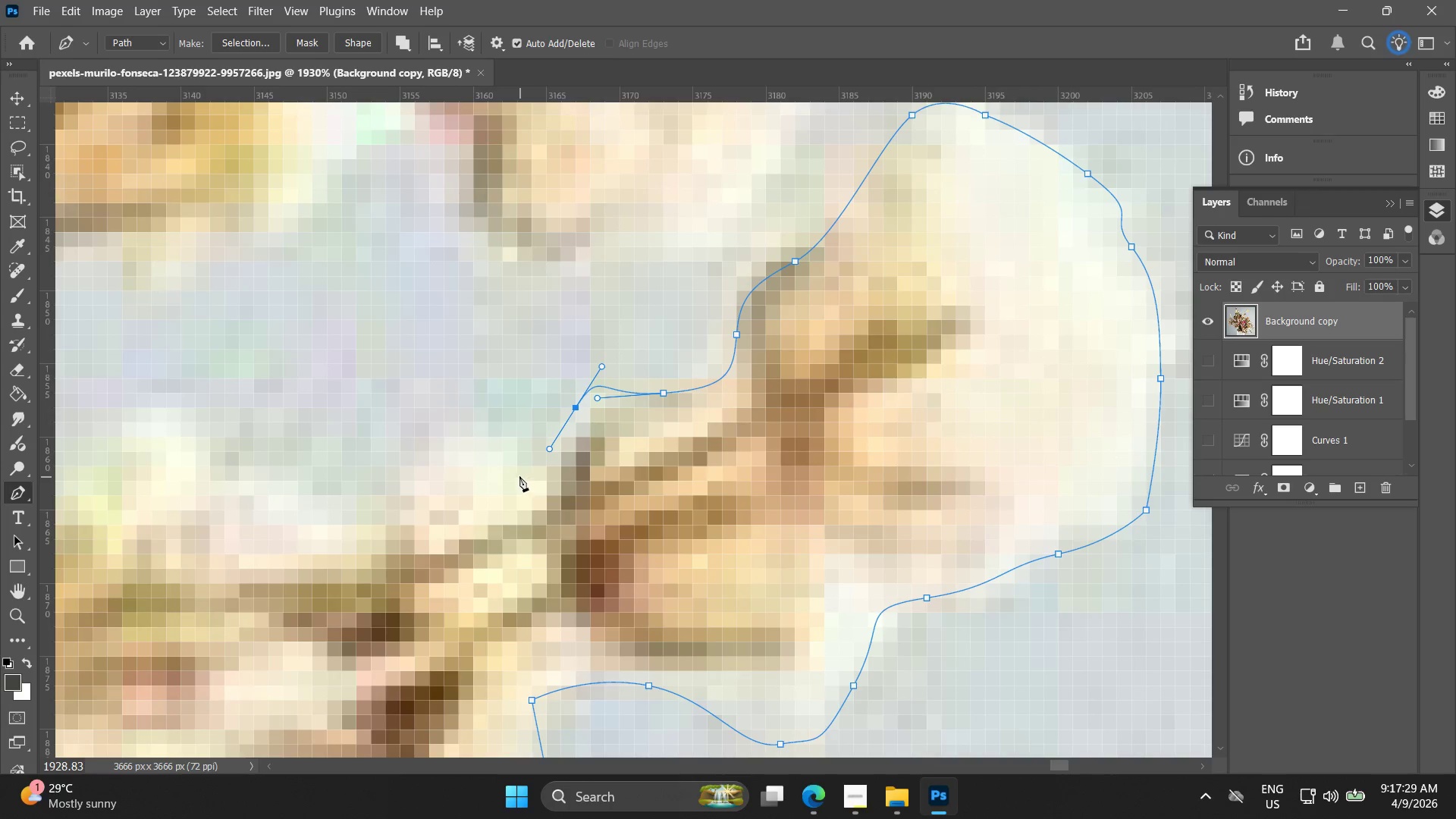 
left_click_drag(start_coordinate=[519, 470], to_coordinate=[507, 457])
 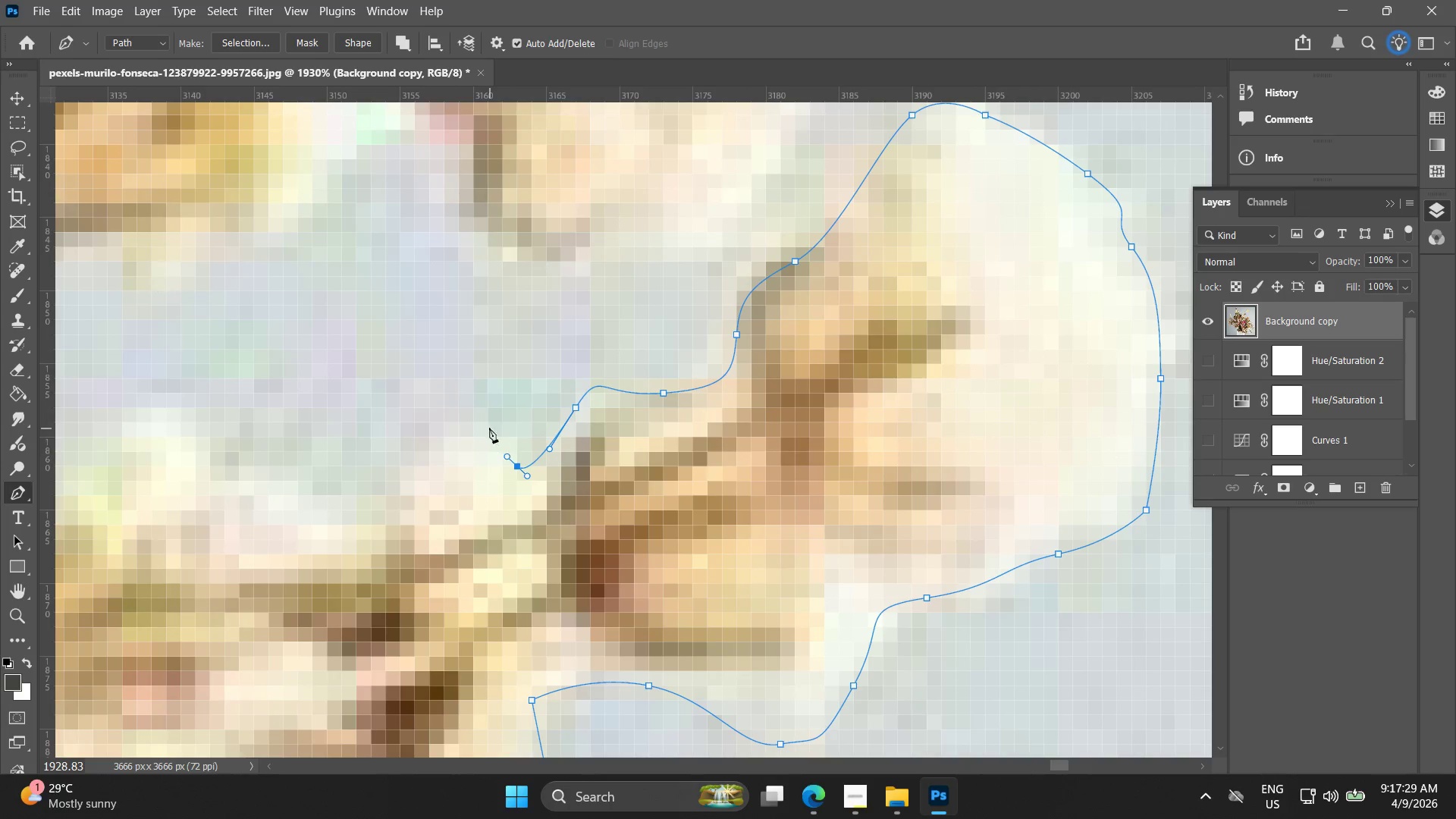 
hold_key(key=Space, duration=0.41)
 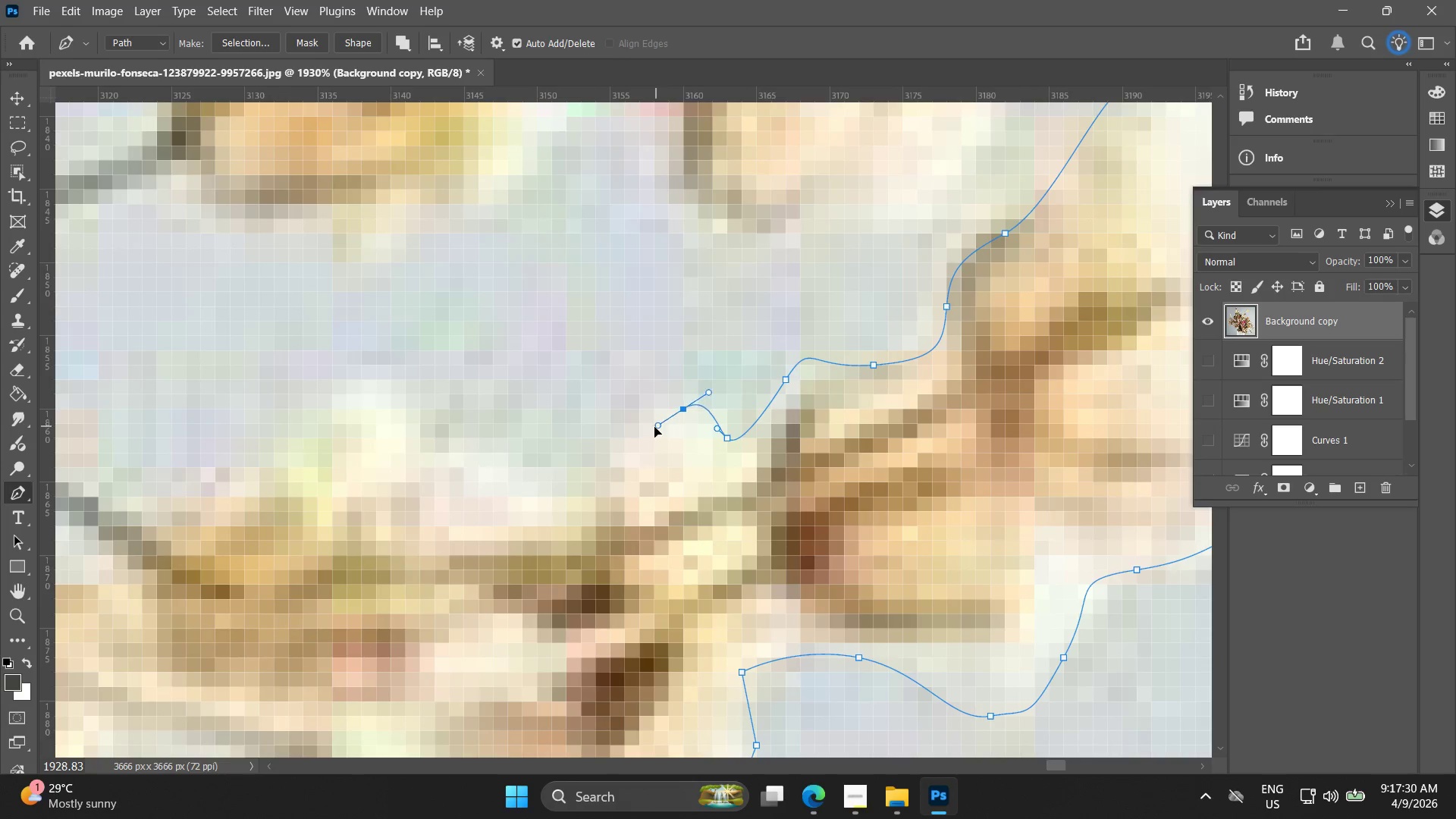 
left_click_drag(start_coordinate=[541, 440], to_coordinate=[751, 412])
 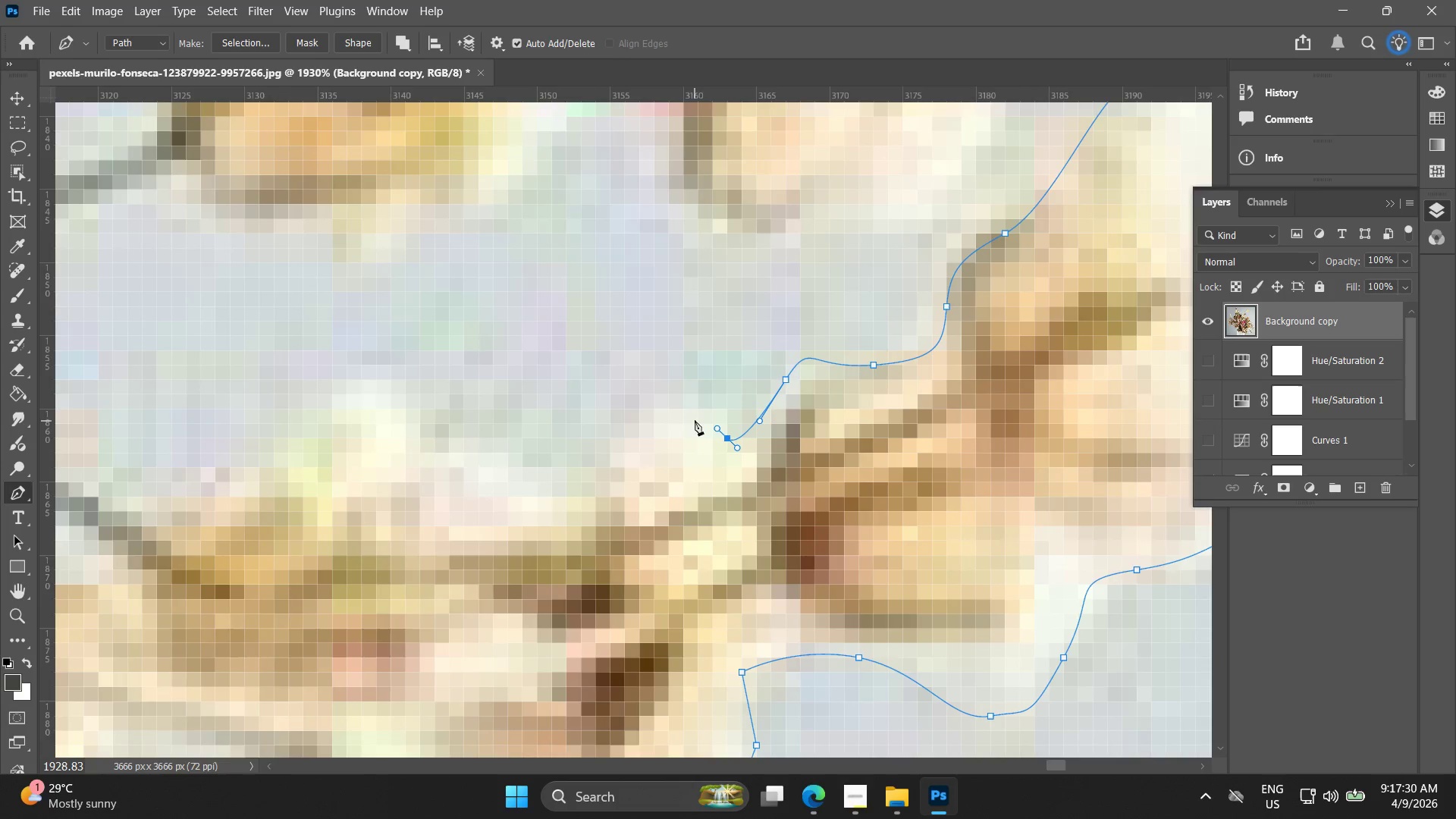 
left_click_drag(start_coordinate=[686, 416], to_coordinate=[648, 430])
 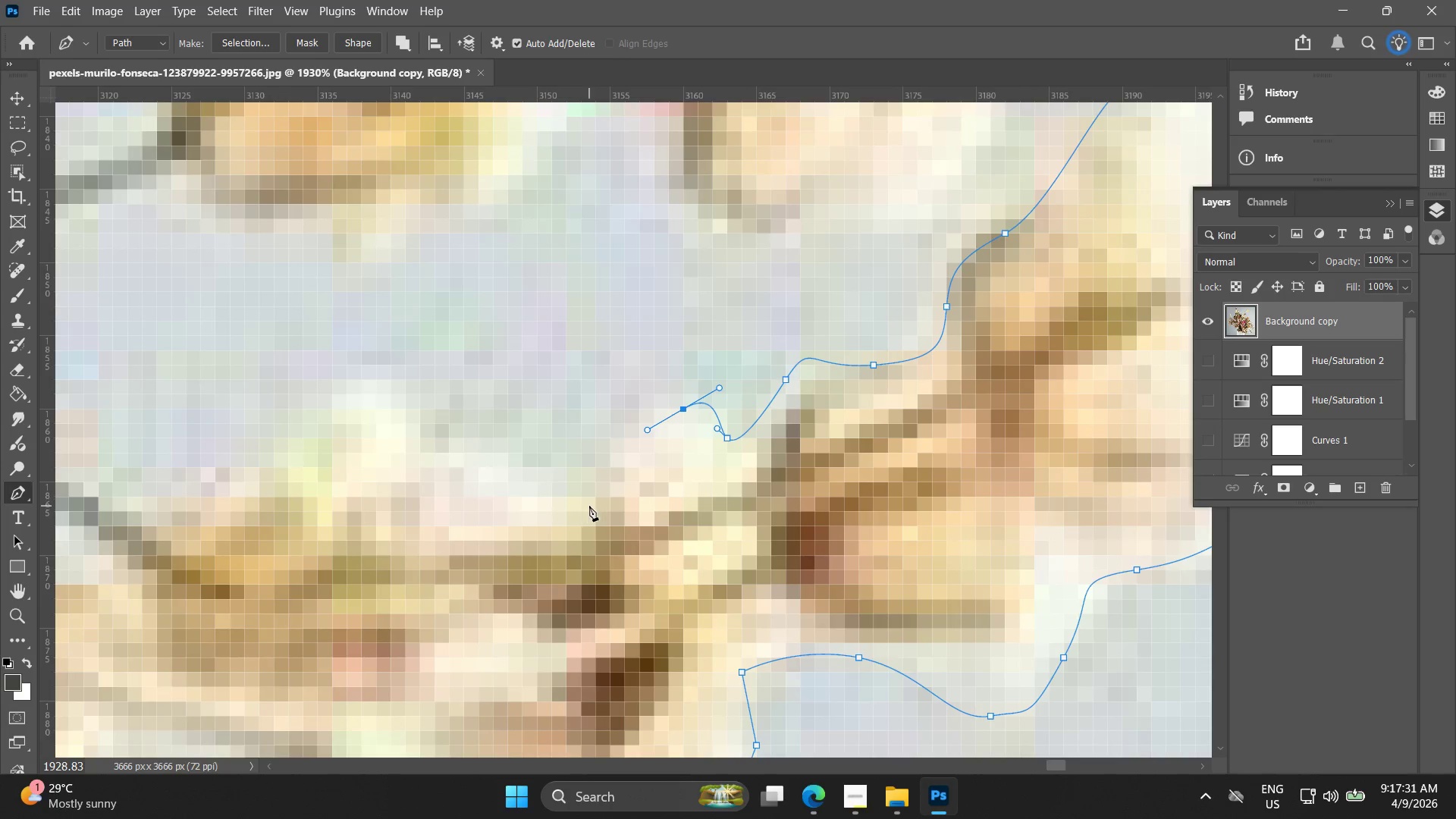 
left_click_drag(start_coordinate=[582, 504], to_coordinate=[557, 512])
 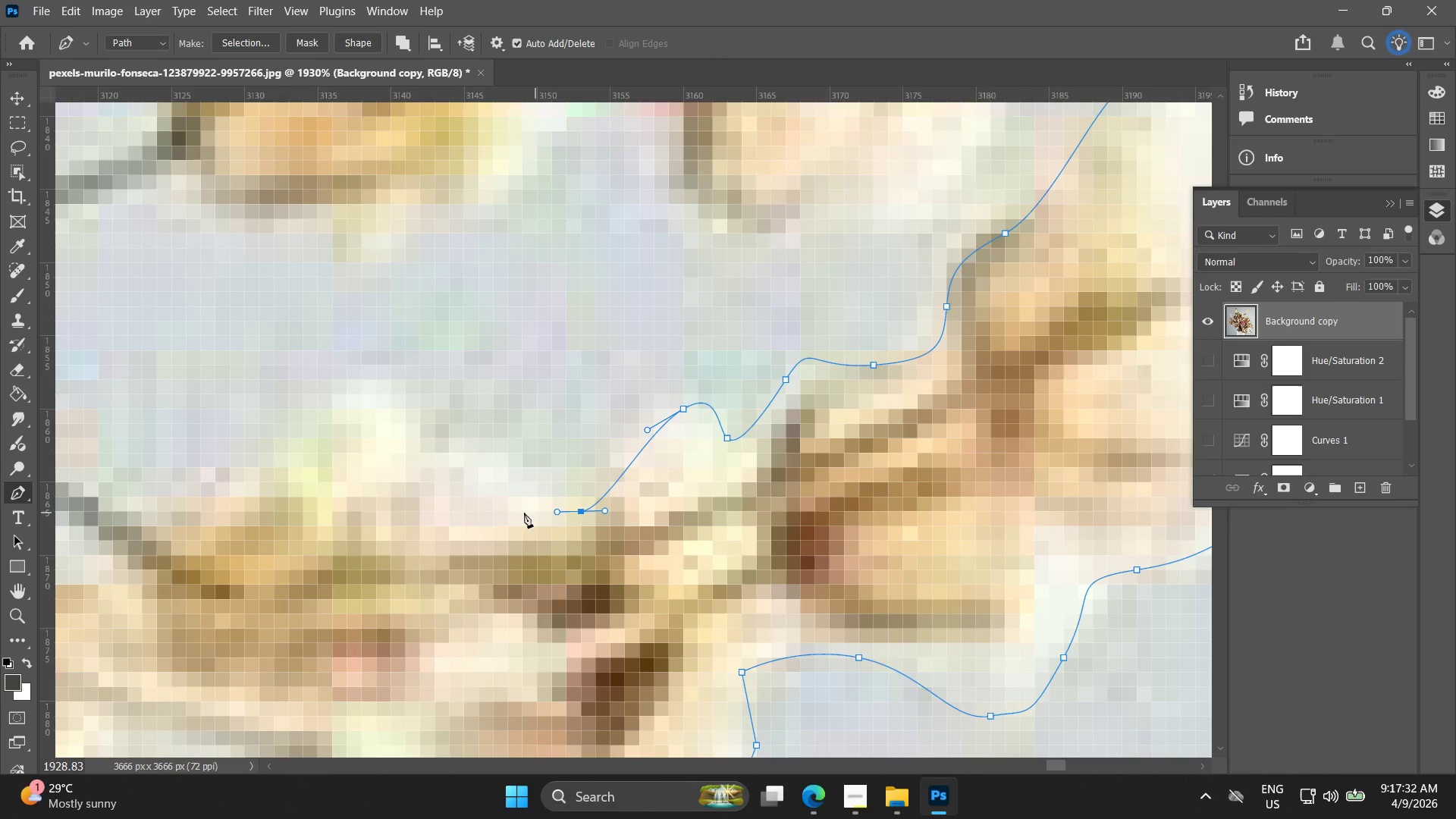 
hold_key(key=Space, duration=0.39)
 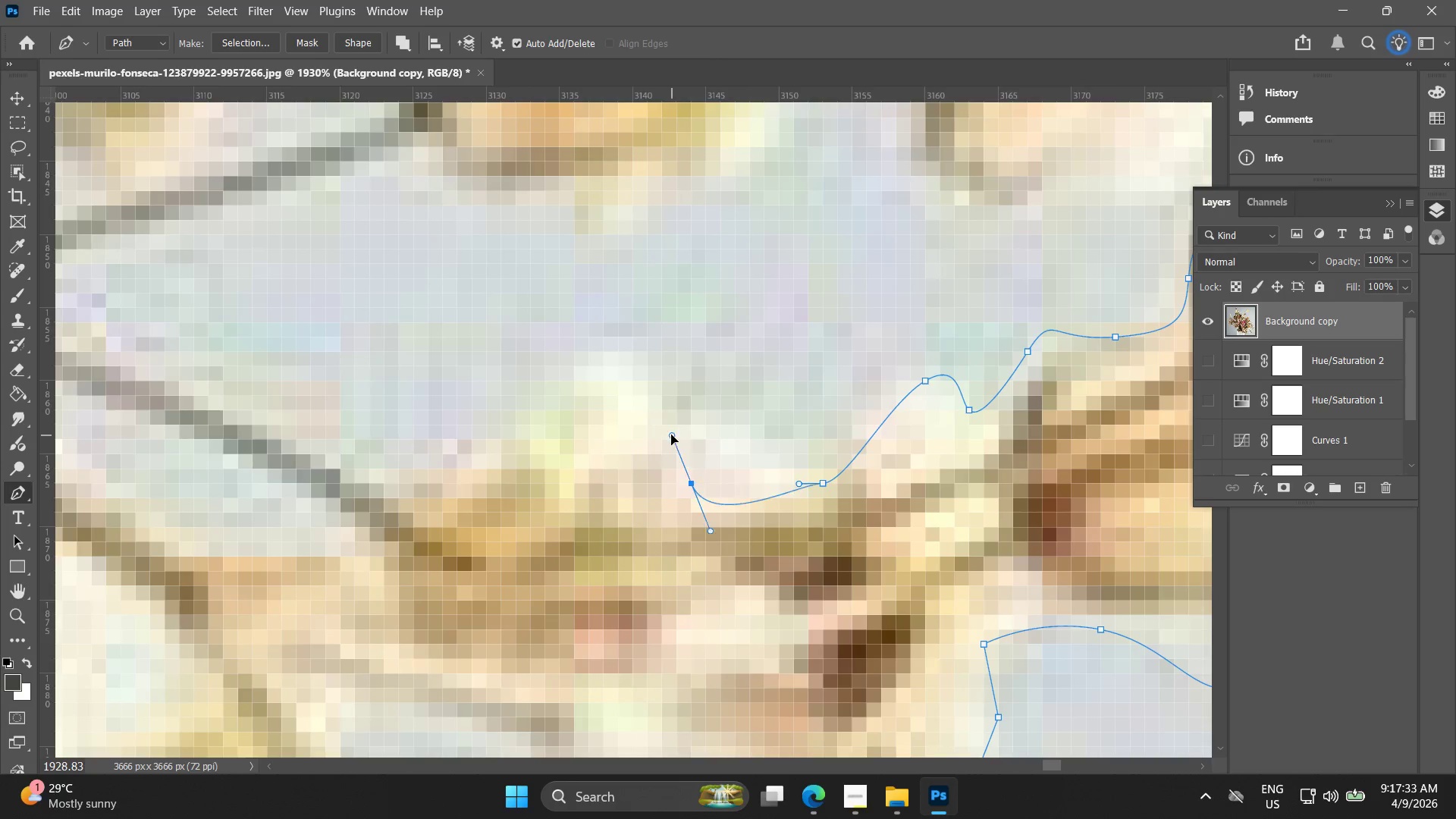 
left_click_drag(start_coordinate=[528, 514], to_coordinate=[712, 496])
 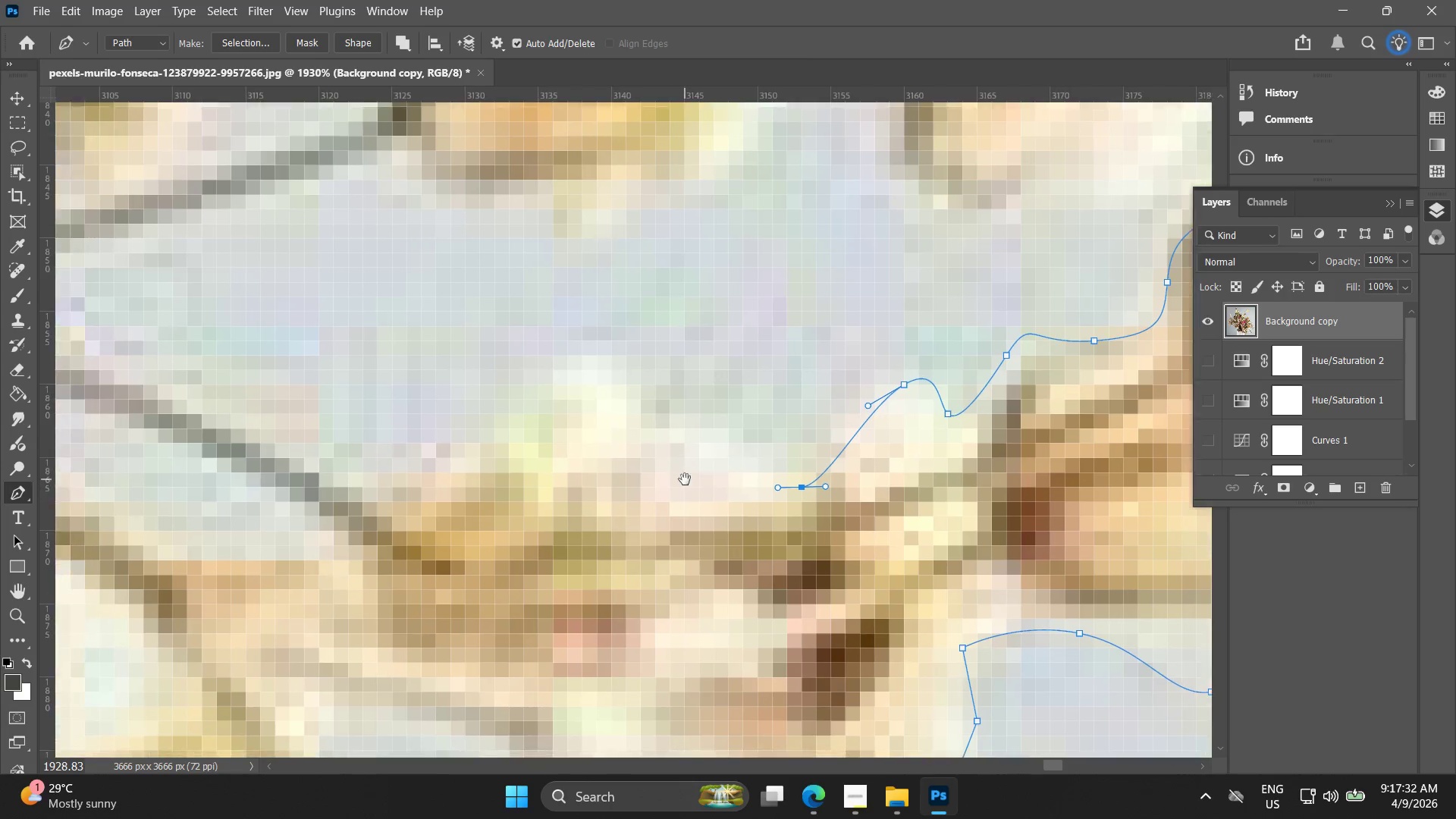 
left_click_drag(start_coordinate=[685, 479], to_coordinate=[667, 421])
 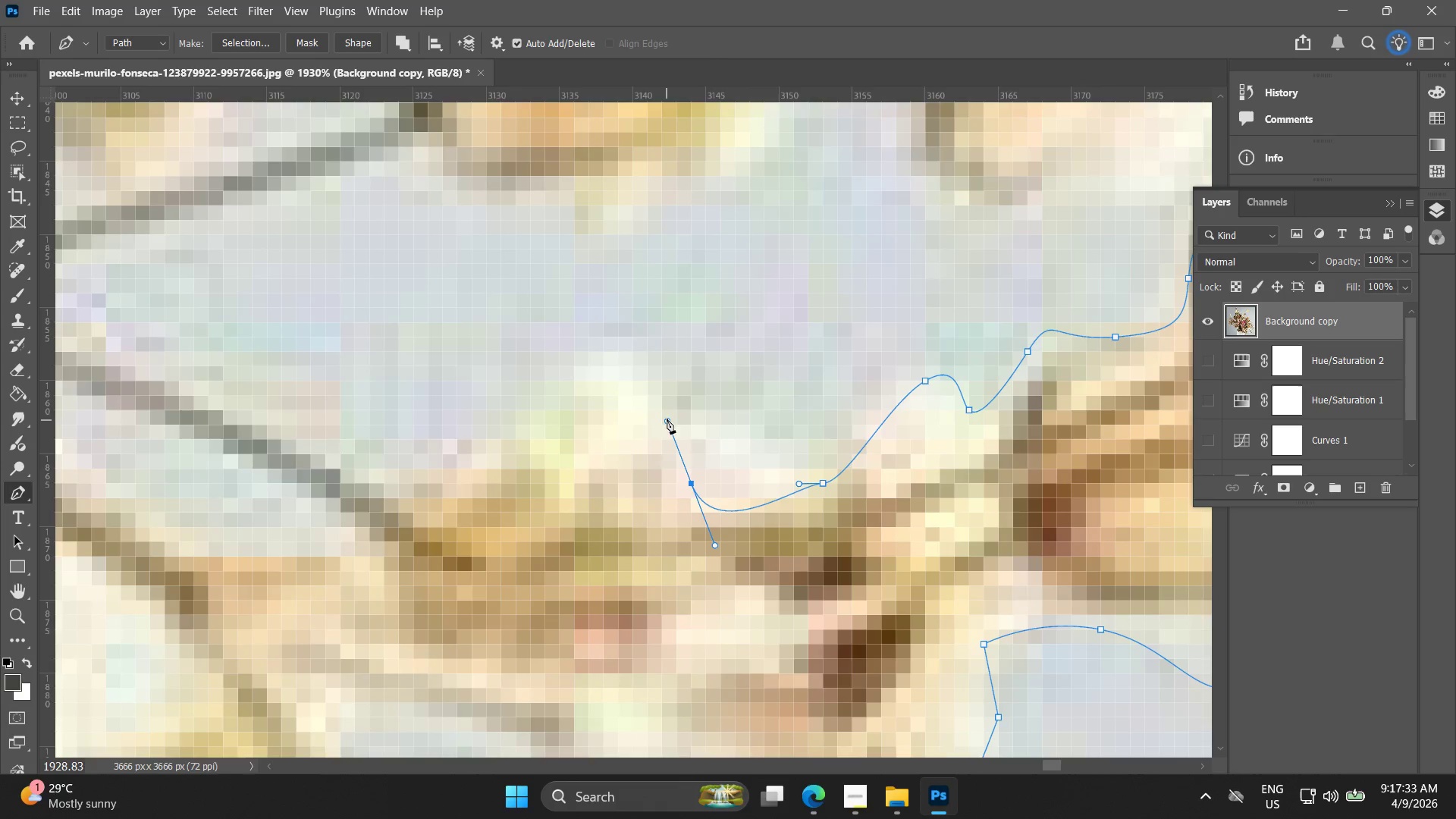 
key(Control+ControlLeft)
 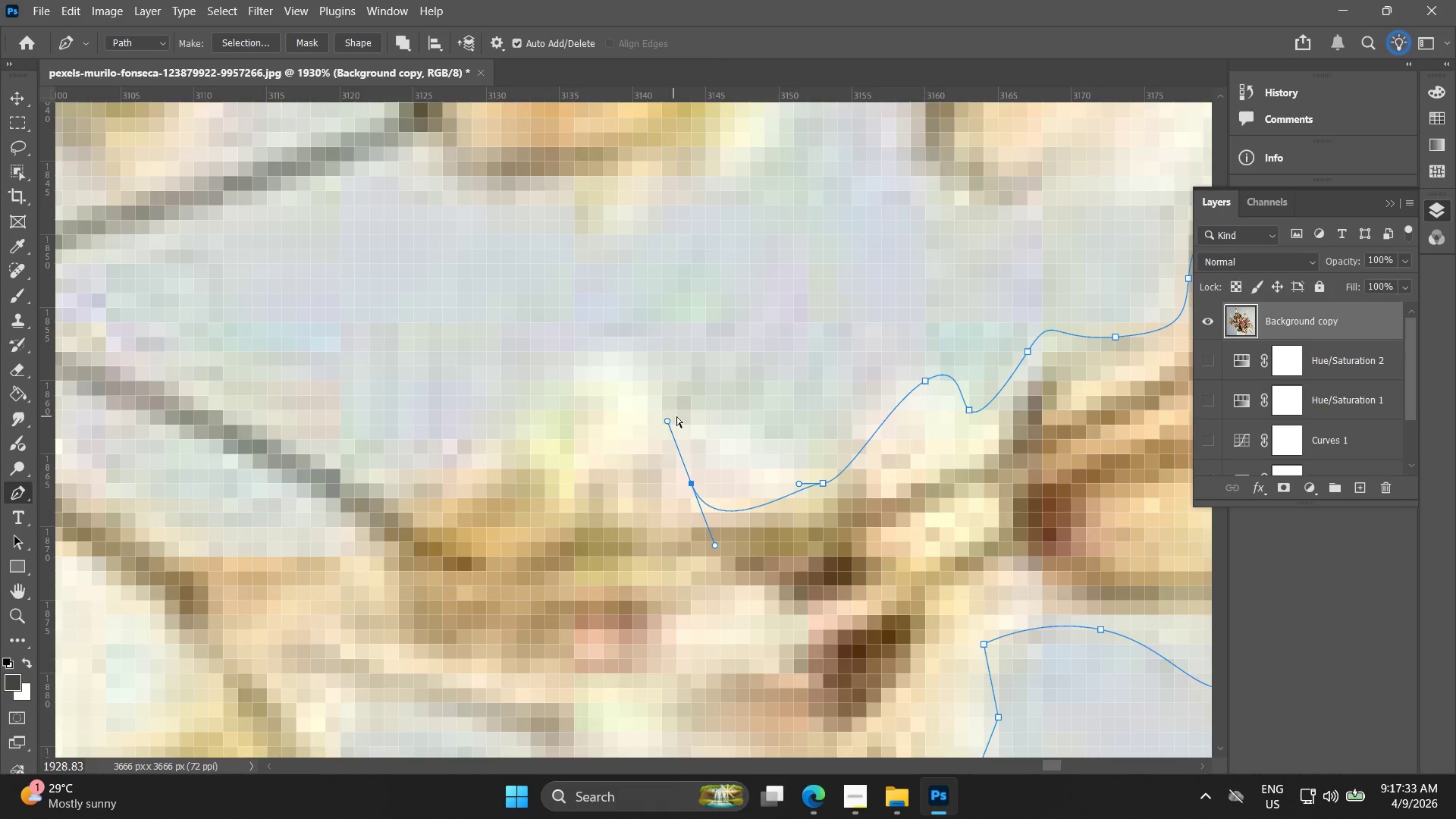 
key(Control+Z)
 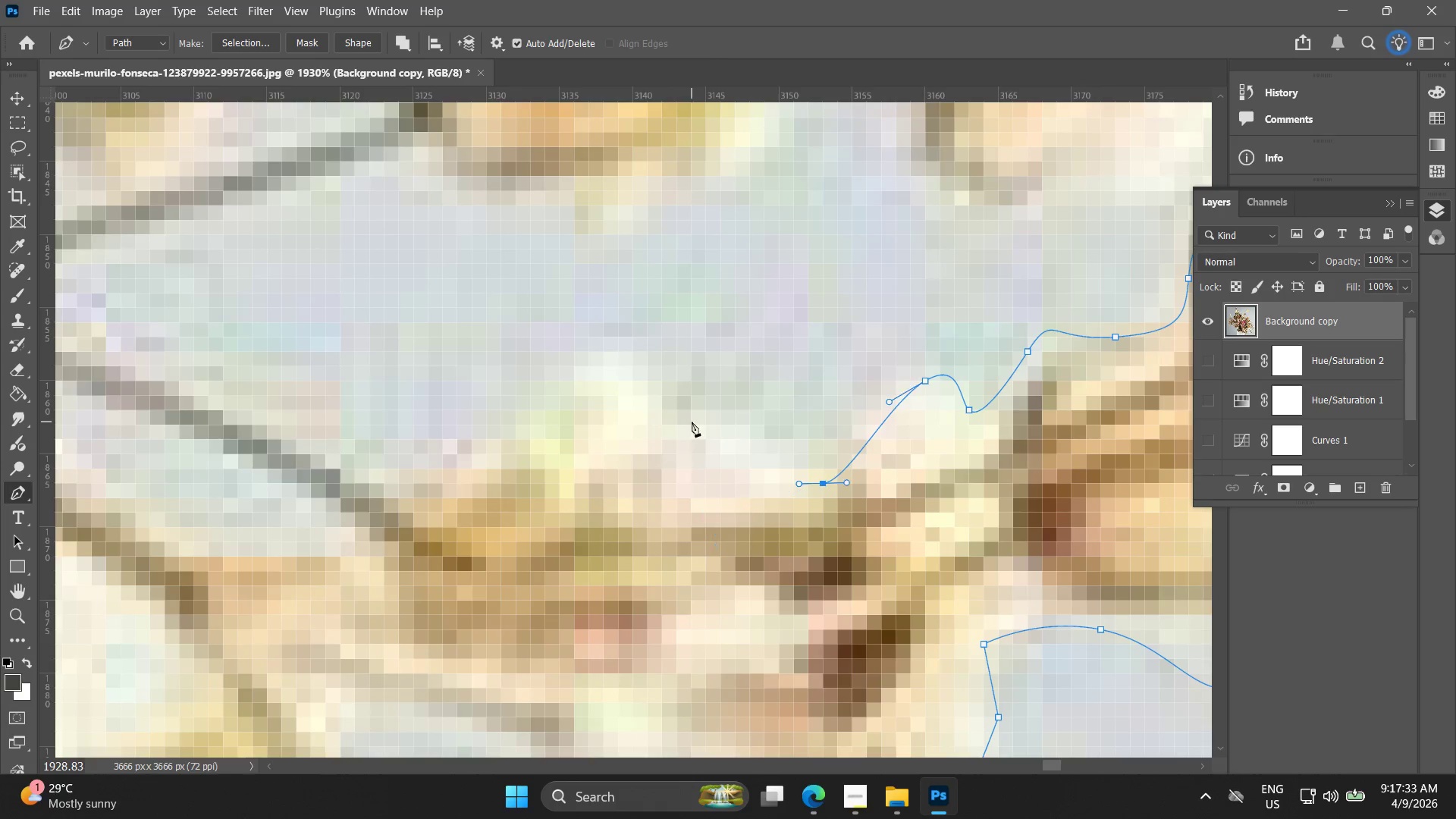 
left_click_drag(start_coordinate=[692, 422], to_coordinate=[648, 375])
 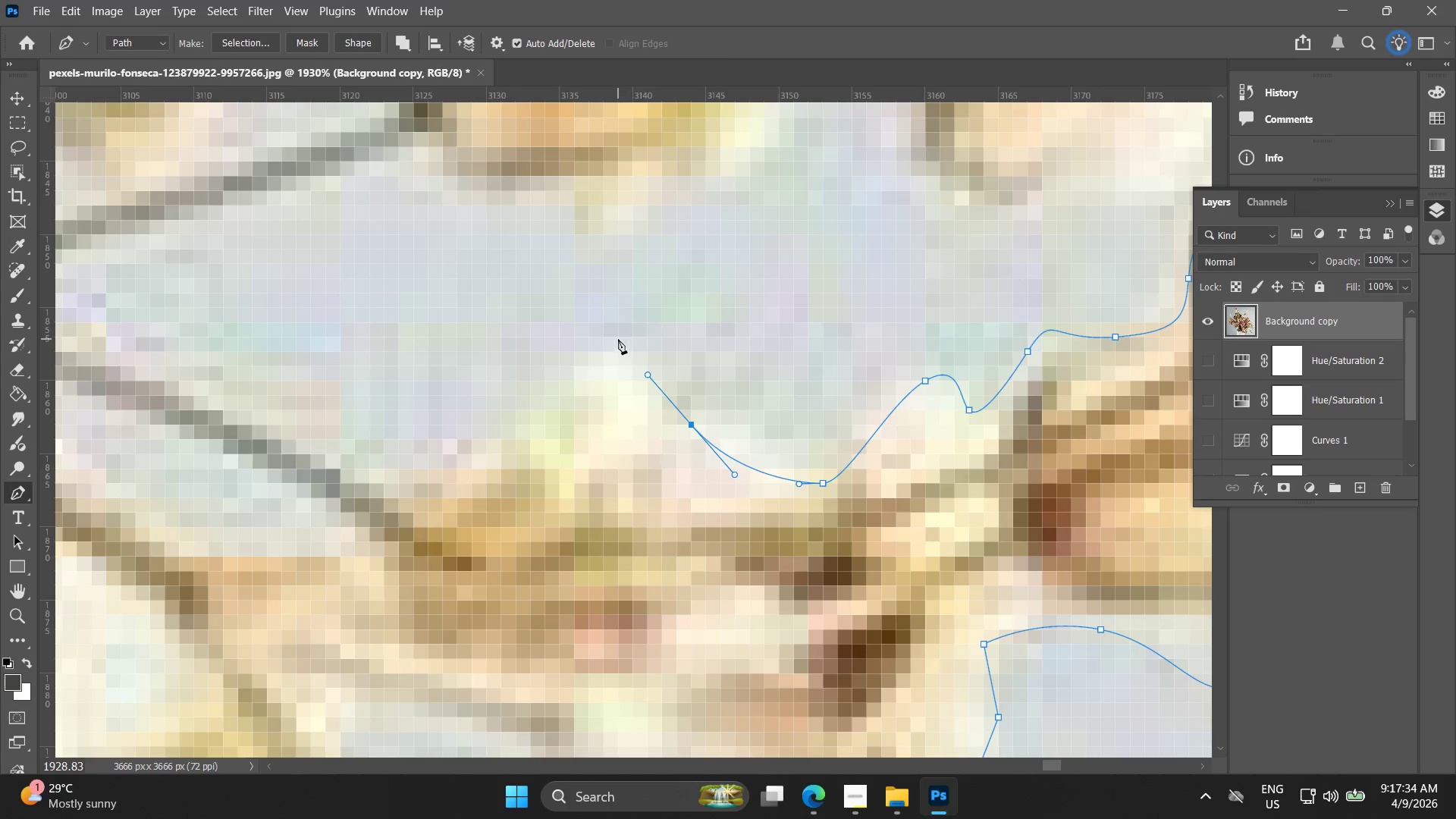 
left_click_drag(start_coordinate=[618, 339], to_coordinate=[581, 347])
 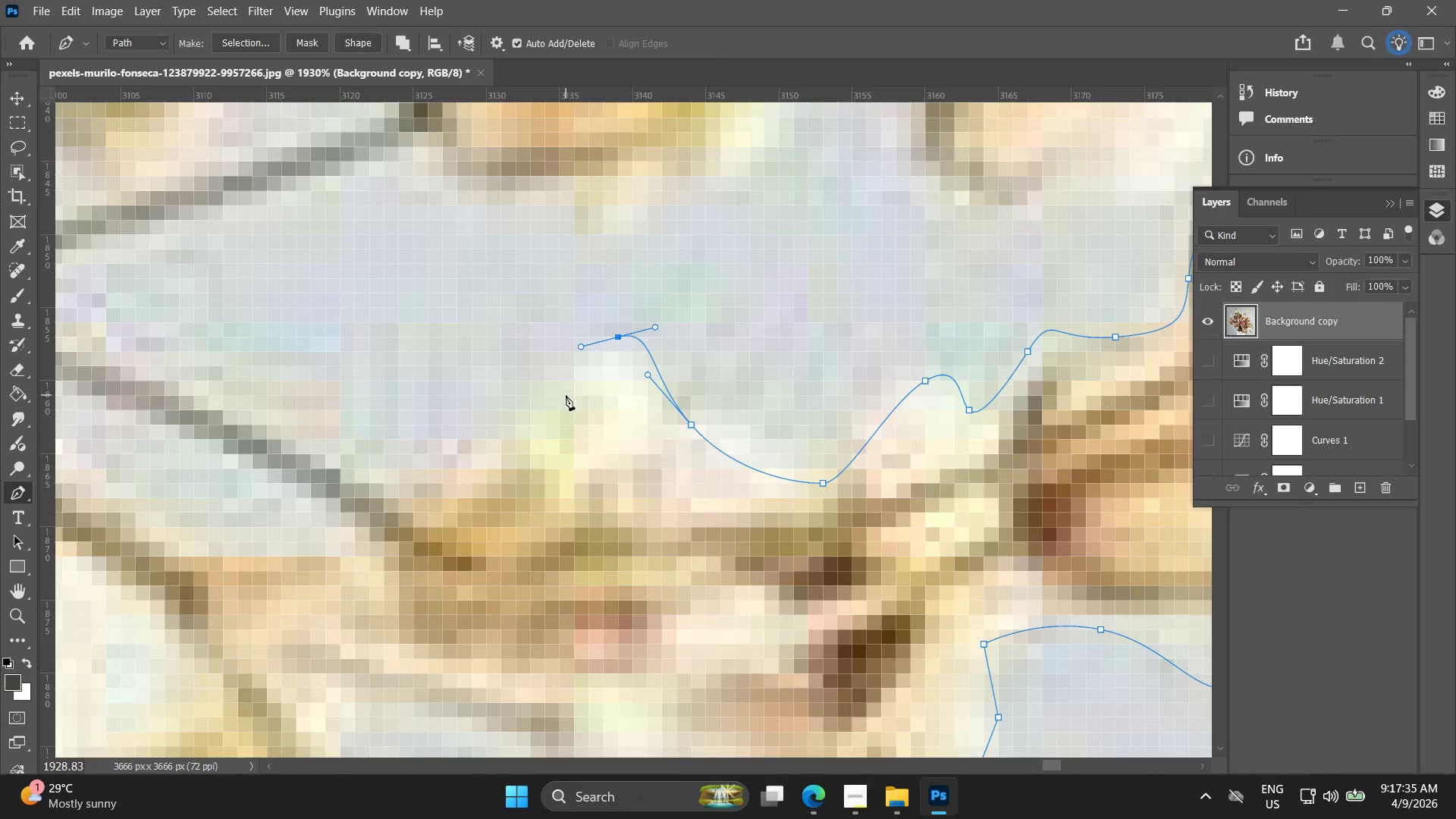 
left_click_drag(start_coordinate=[566, 404], to_coordinate=[553, 447])
 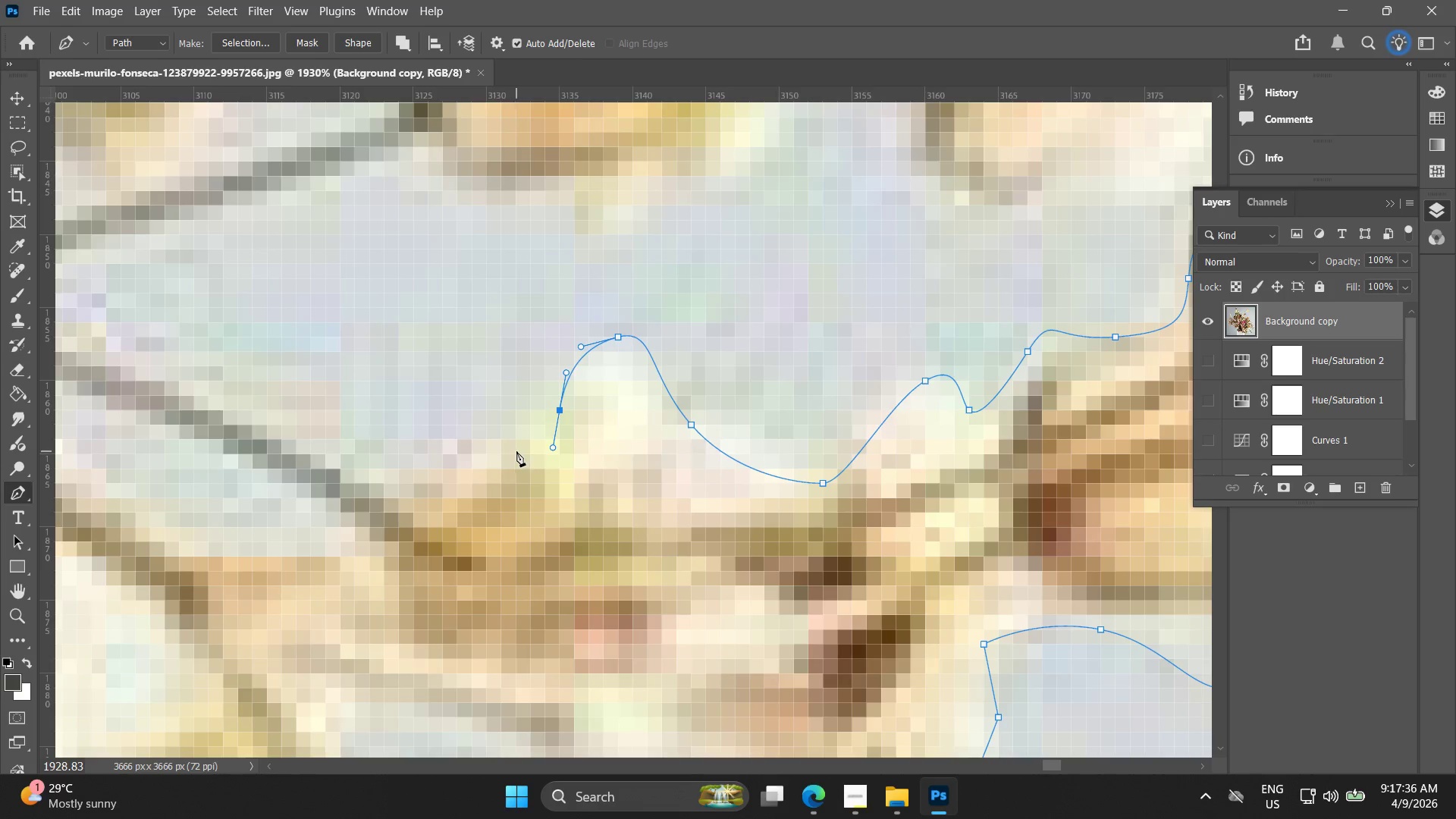 
left_click_drag(start_coordinate=[514, 451], to_coordinate=[456, 466])
 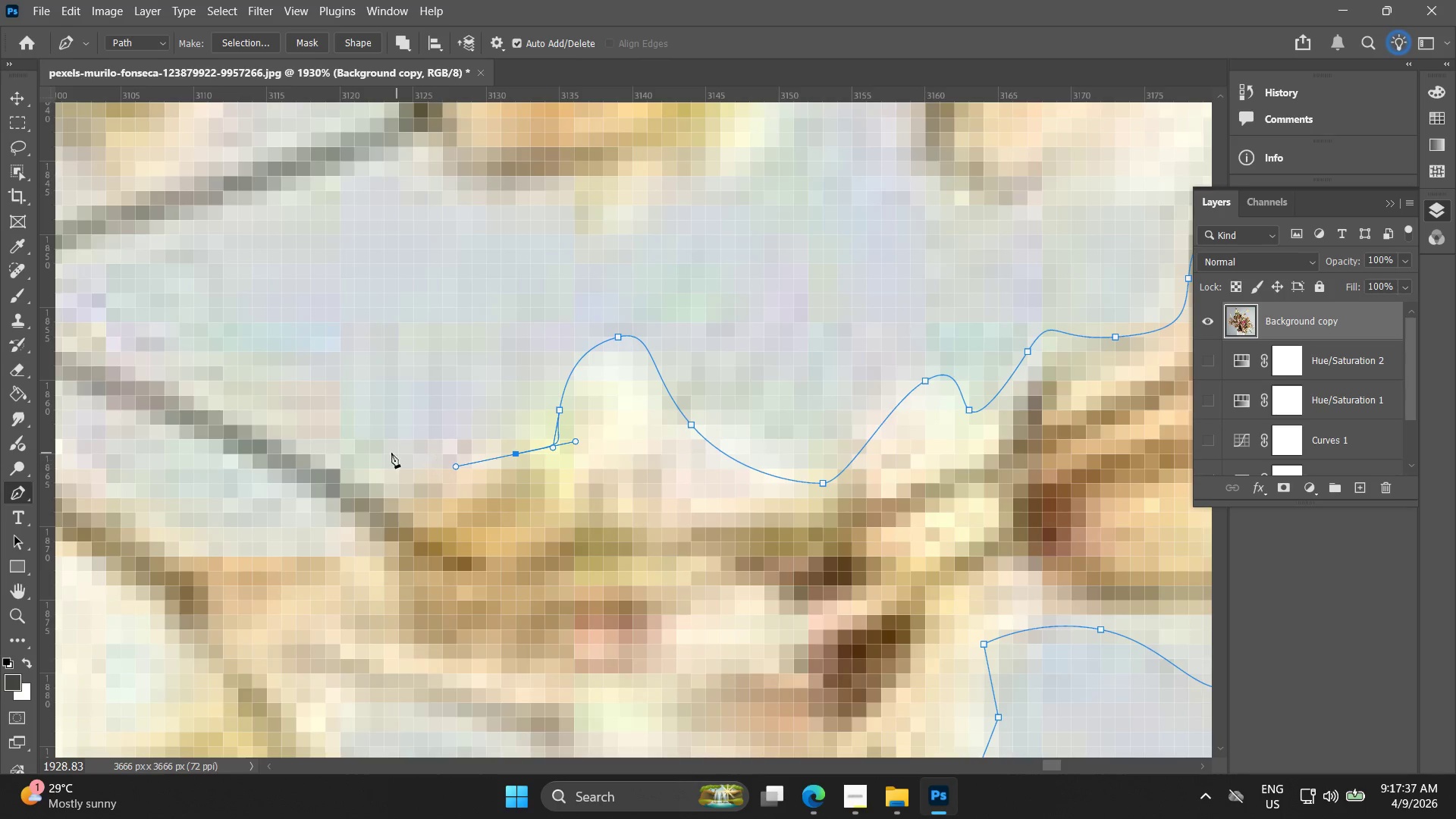 
left_click_drag(start_coordinate=[372, 453], to_coordinate=[348, 453])
 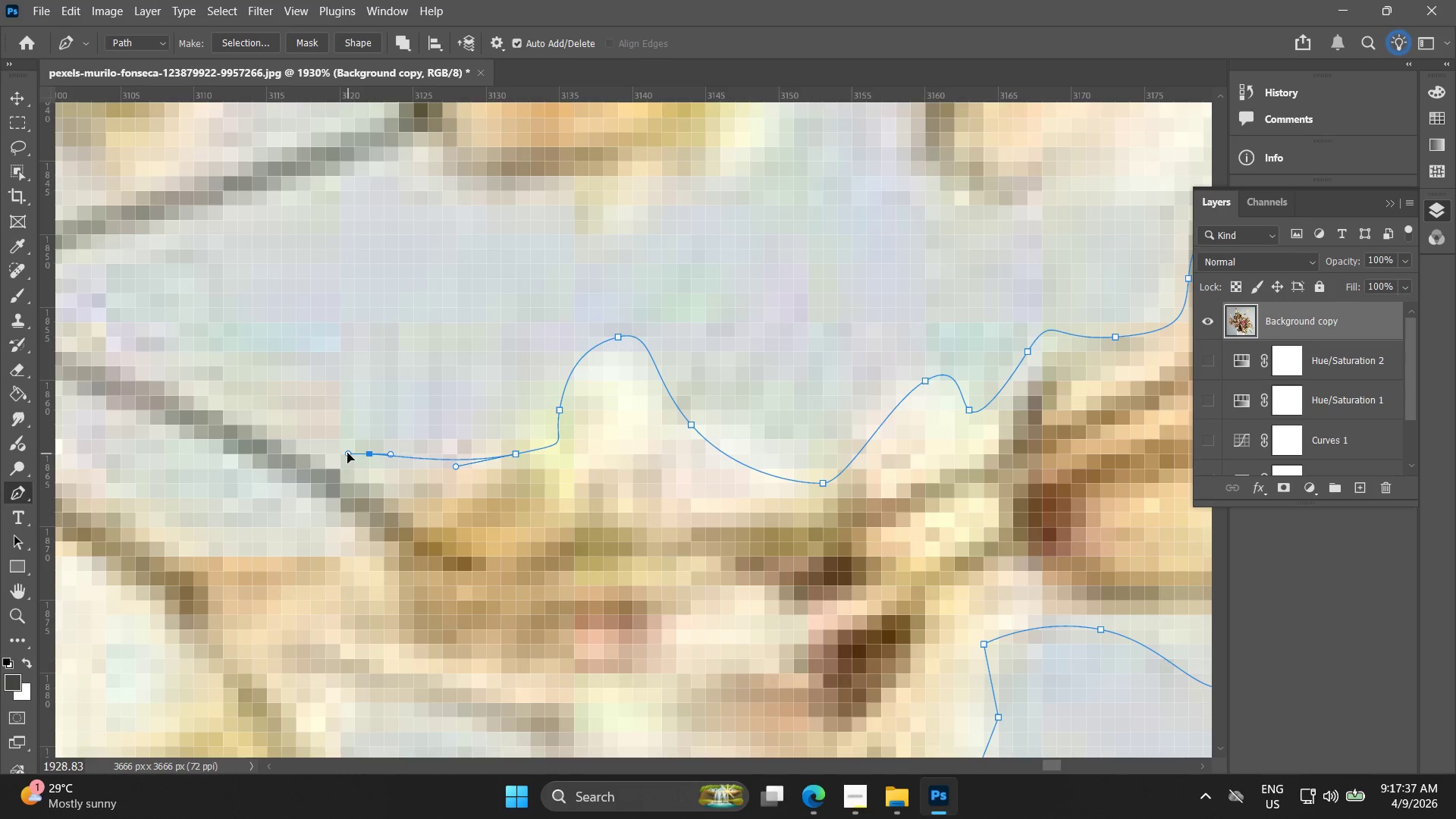 
key(Control+ControlLeft)
 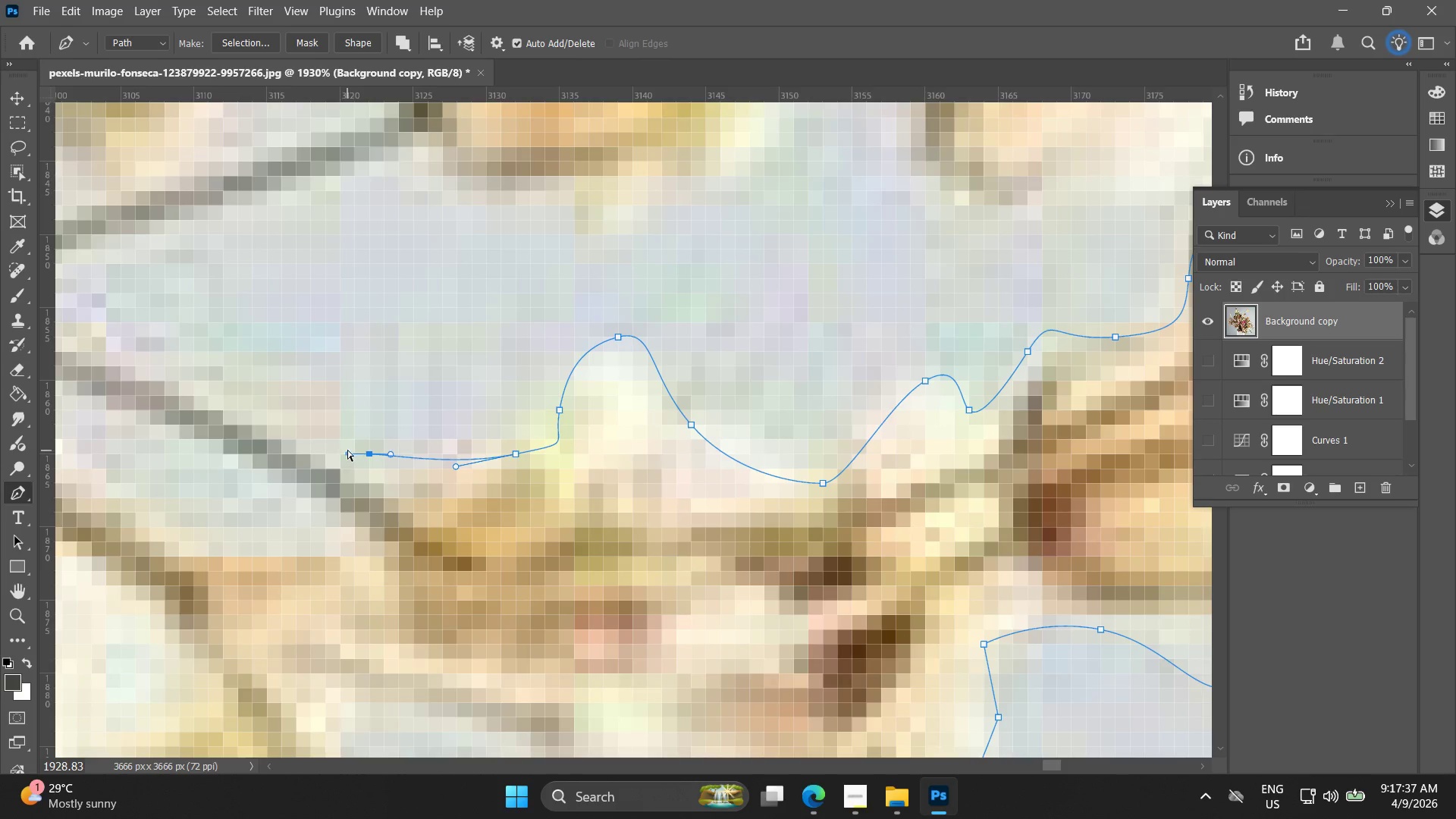 
key(Control+Z)
 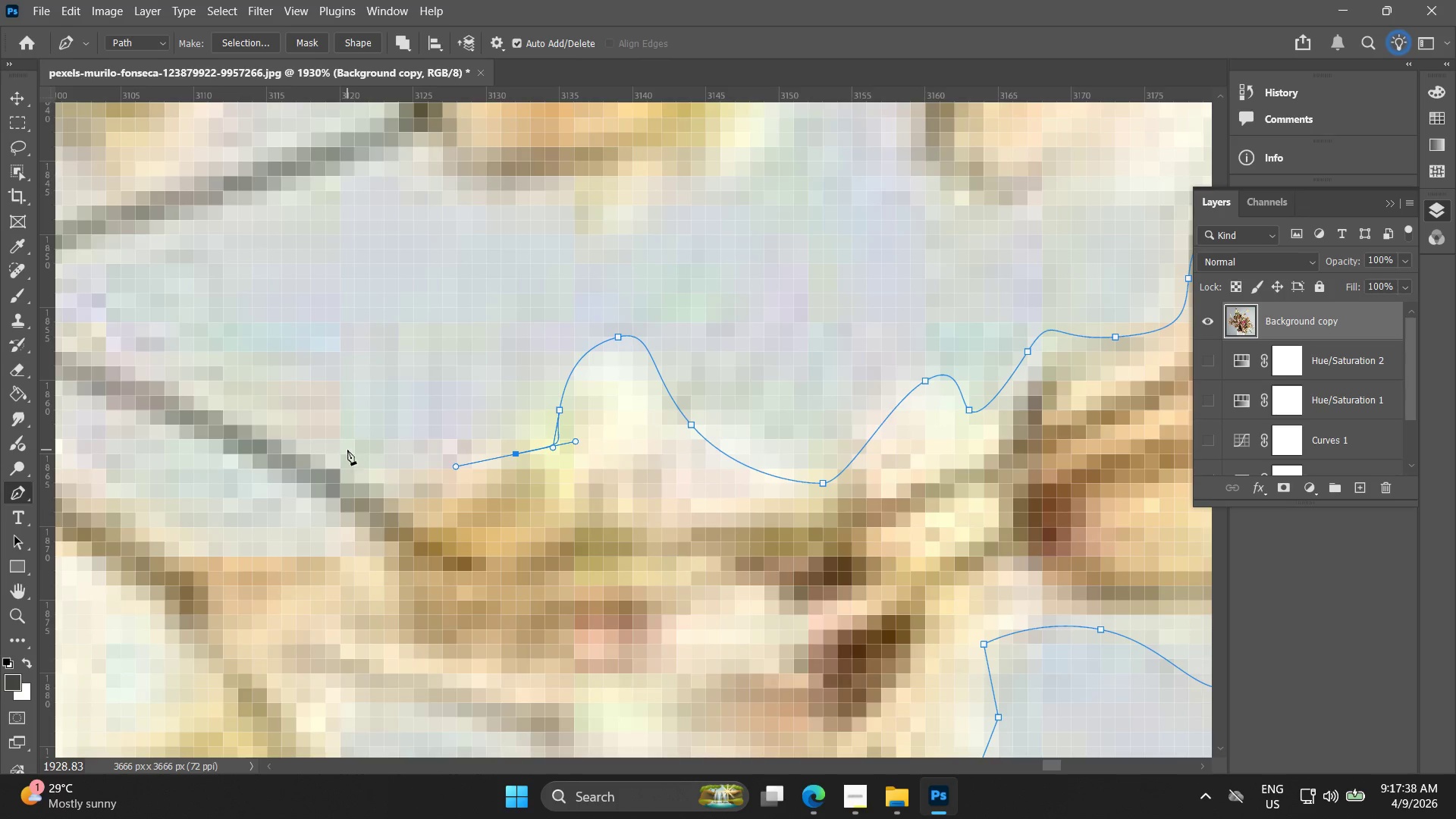 
left_click_drag(start_coordinate=[347, 450], to_coordinate=[334, 425])
 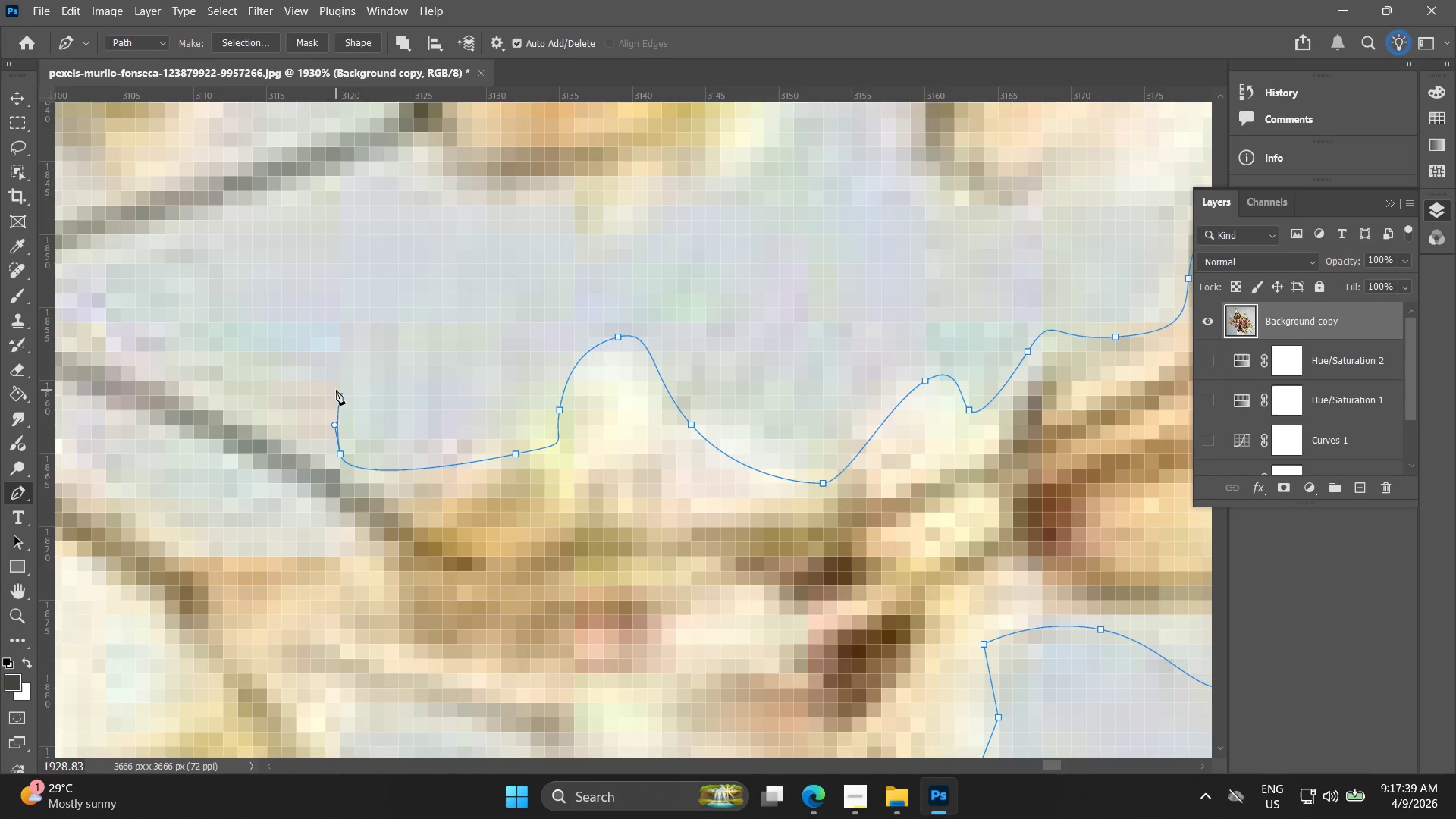 
hold_key(key=Space, duration=0.5)
 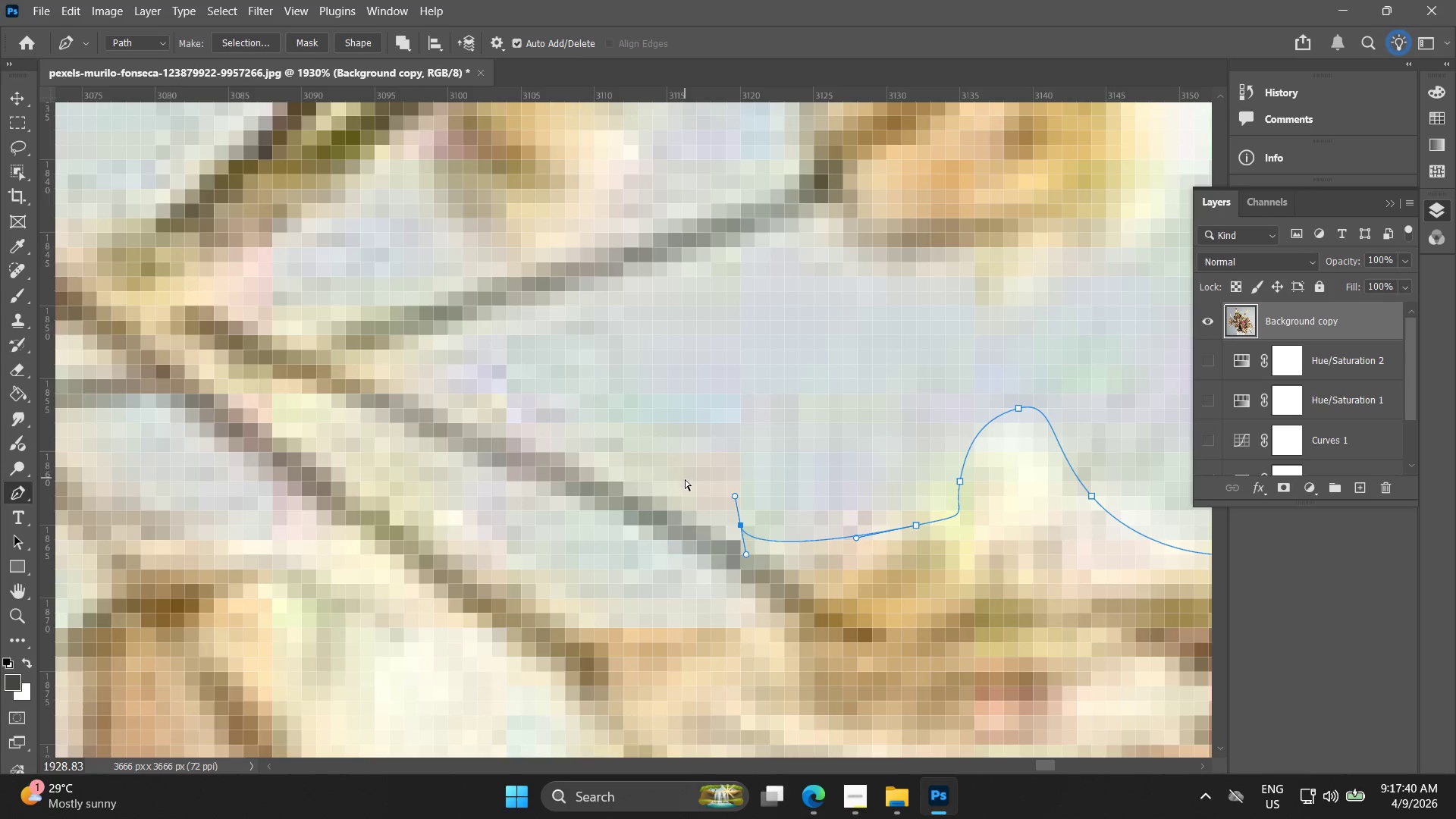 
left_click_drag(start_coordinate=[312, 379], to_coordinate=[712, 450])
 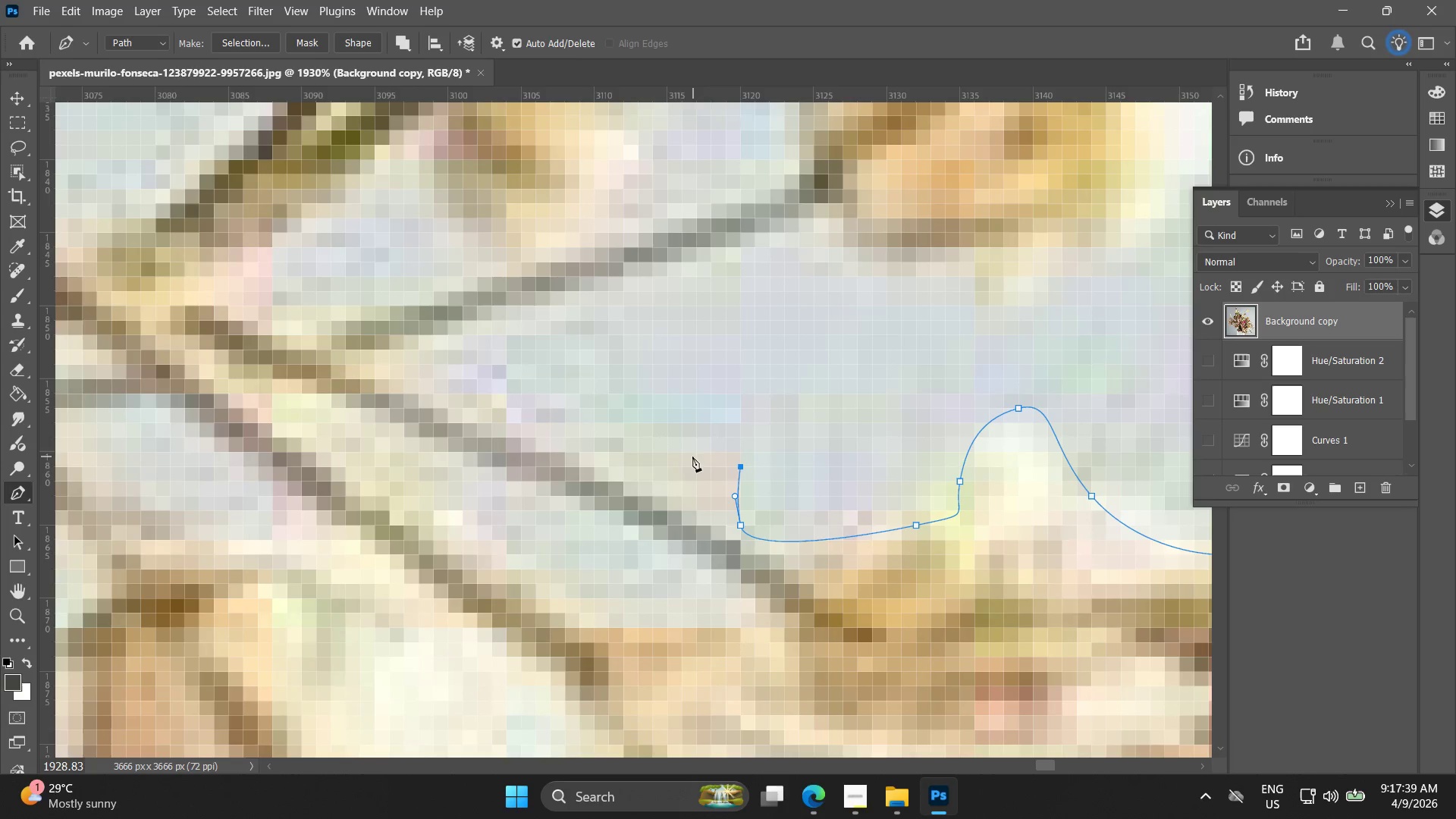 
key(Control+Z)
 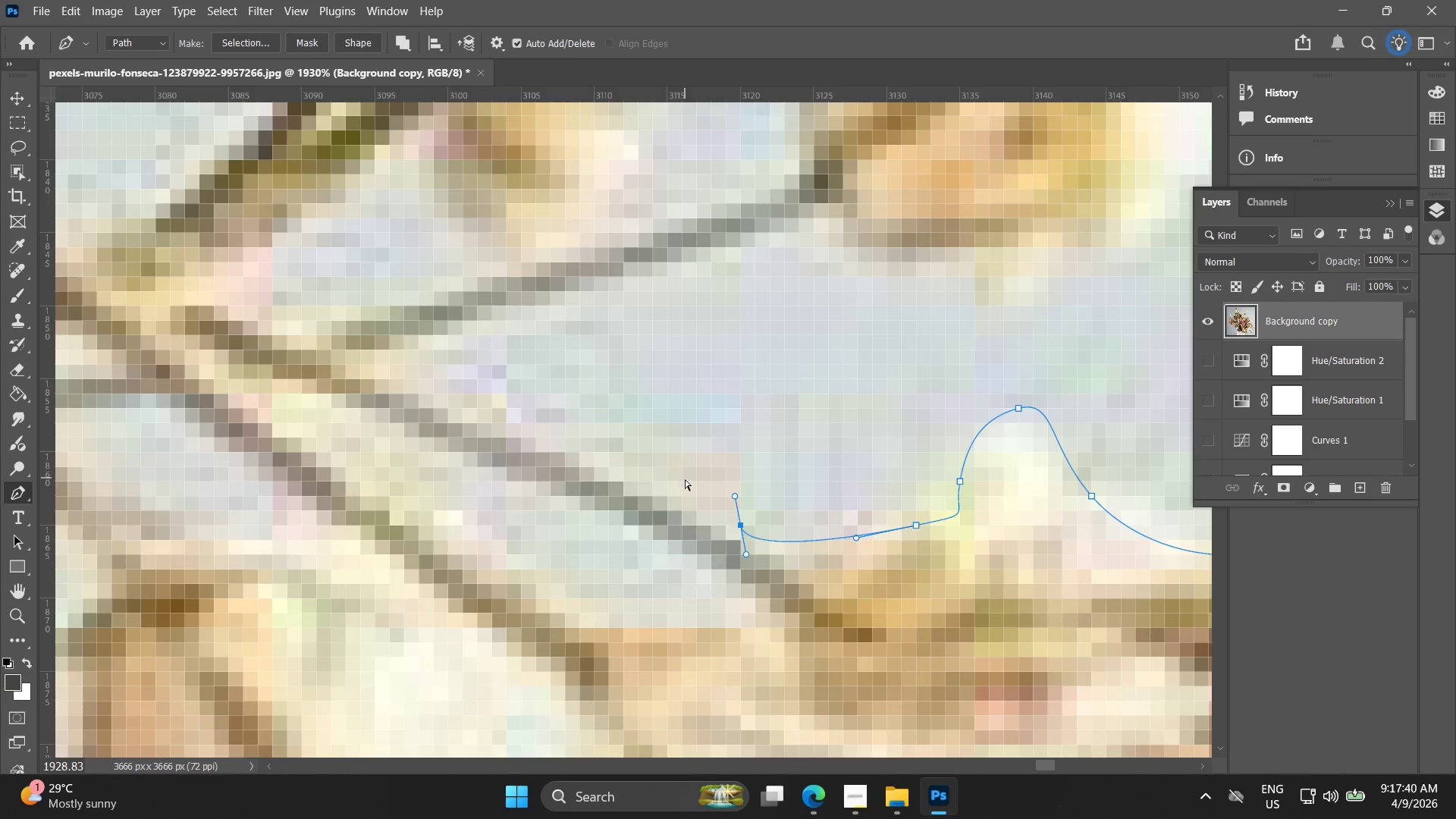 
key(Control+Z)
 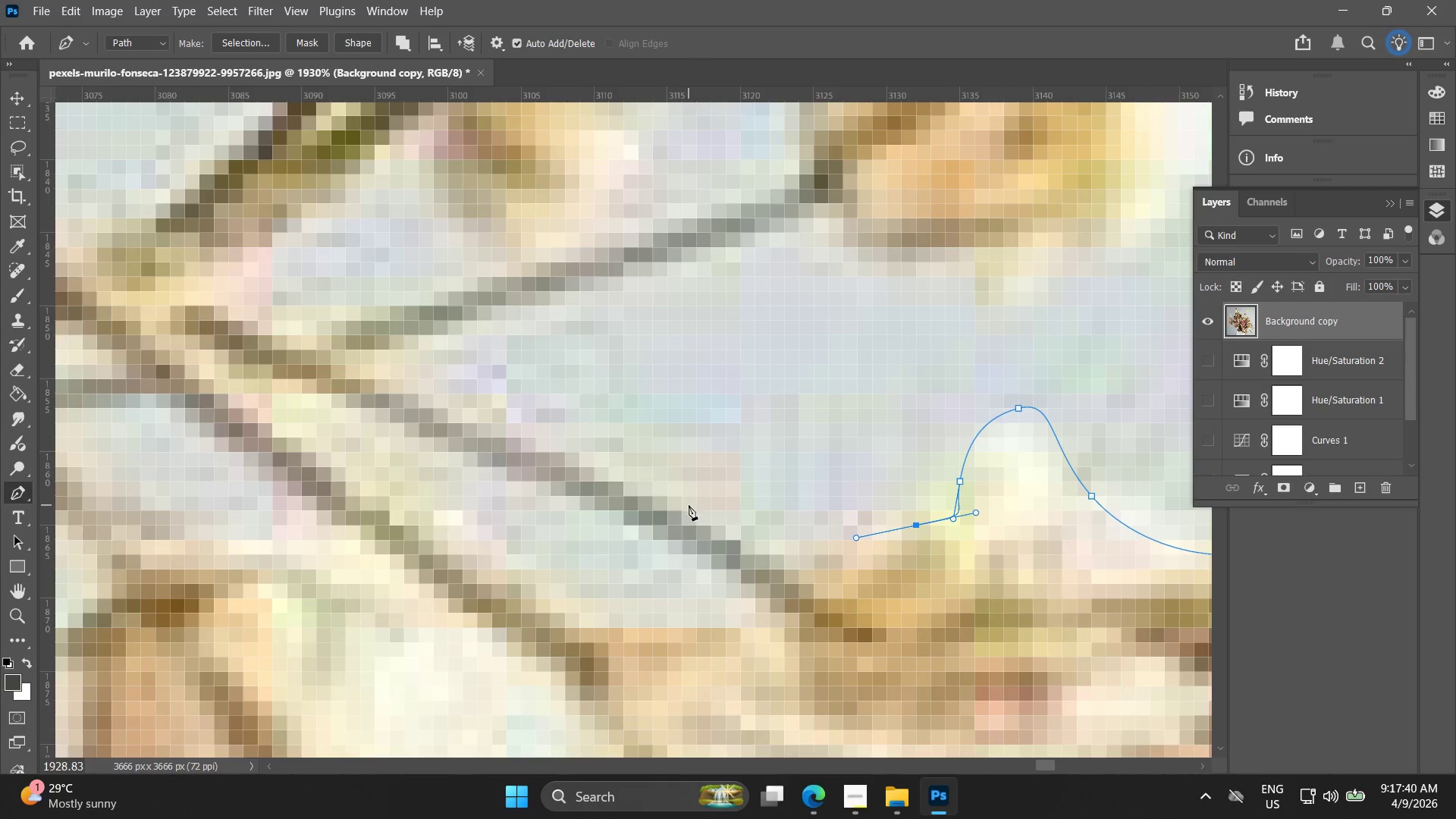 
left_click_drag(start_coordinate=[691, 508], to_coordinate=[583, 466])
 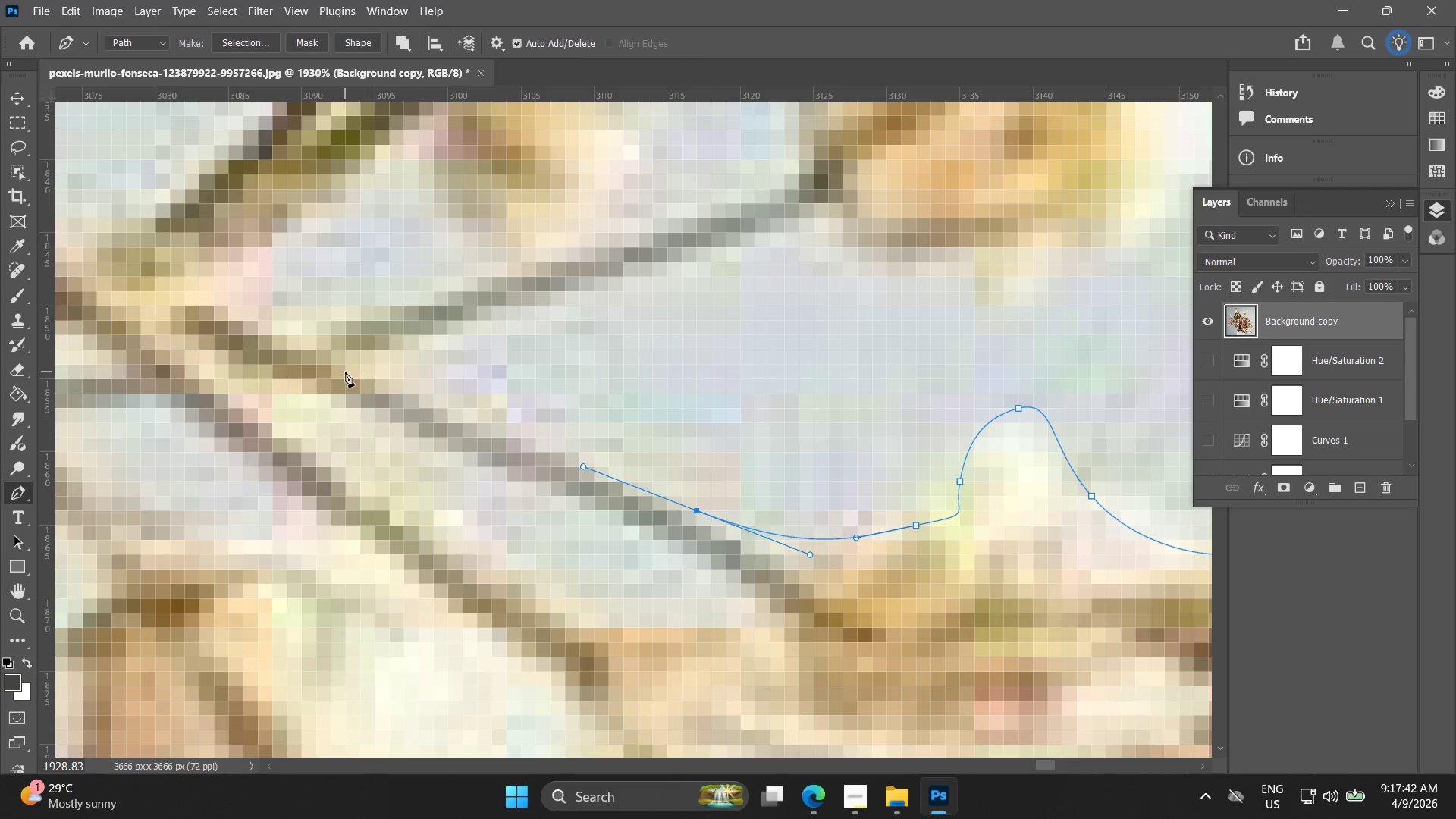 
left_click([350, 369])
 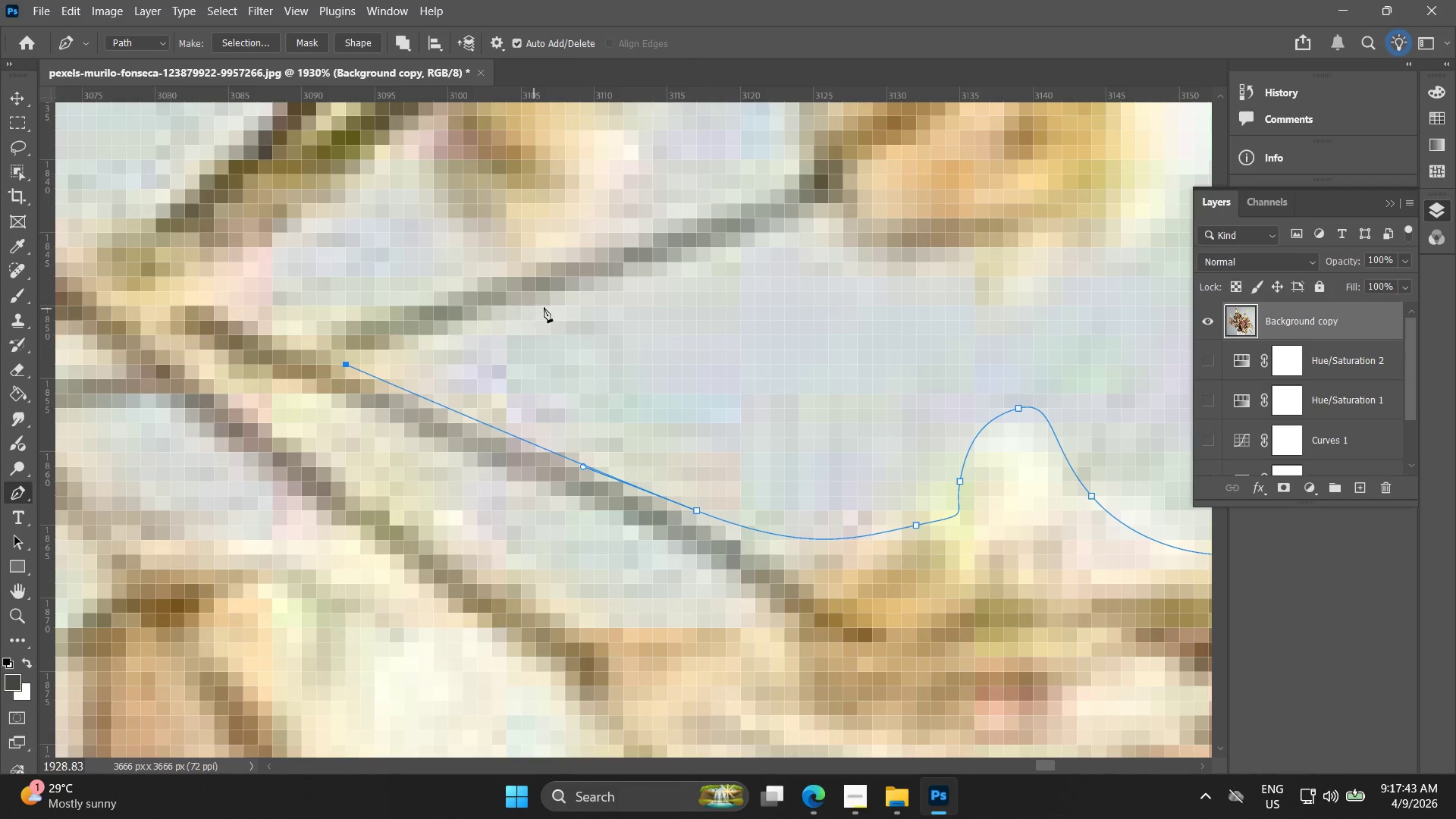 
left_click_drag(start_coordinate=[564, 300], to_coordinate=[568, 300])
 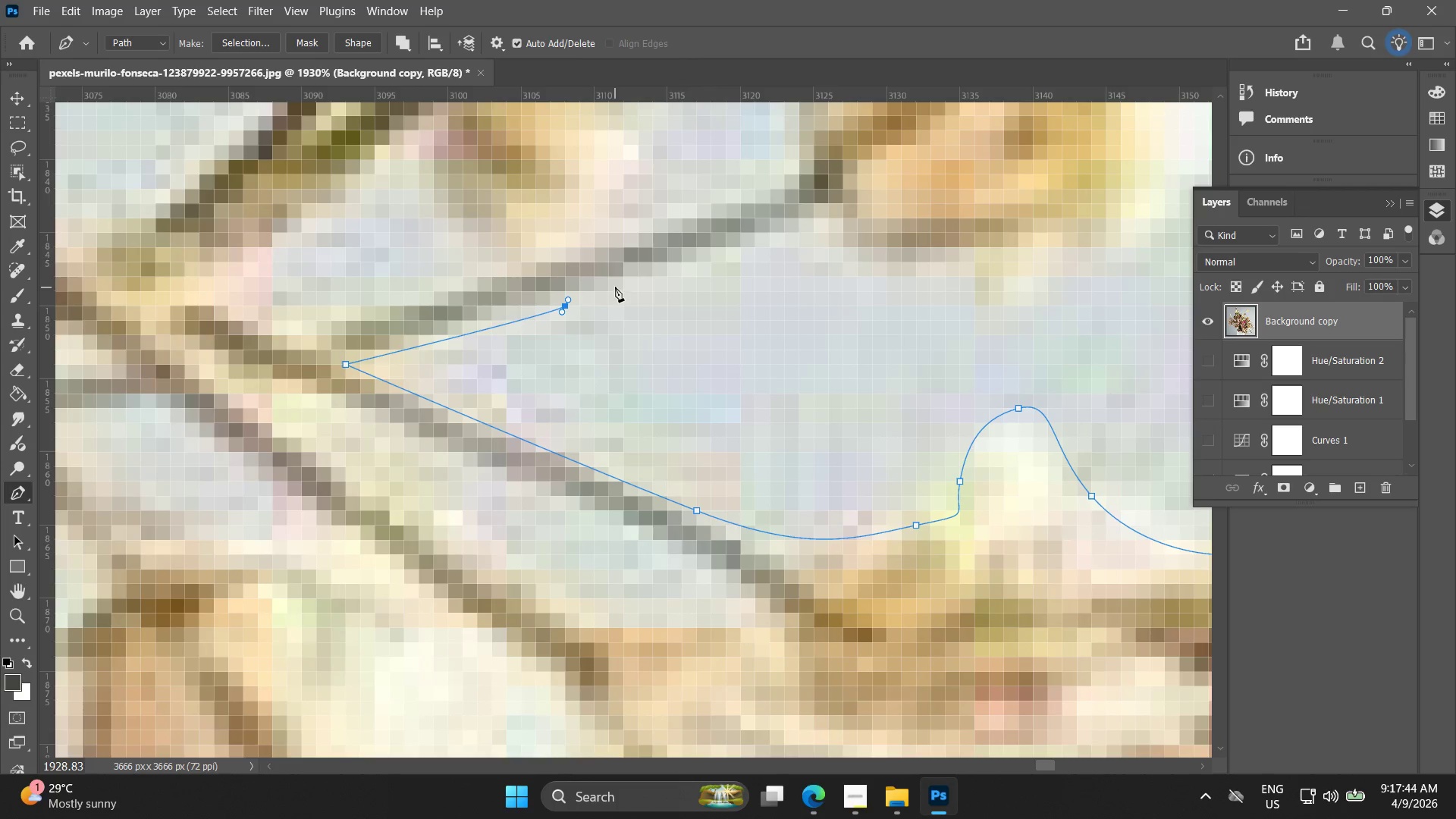 
key(Control+ControlLeft)
 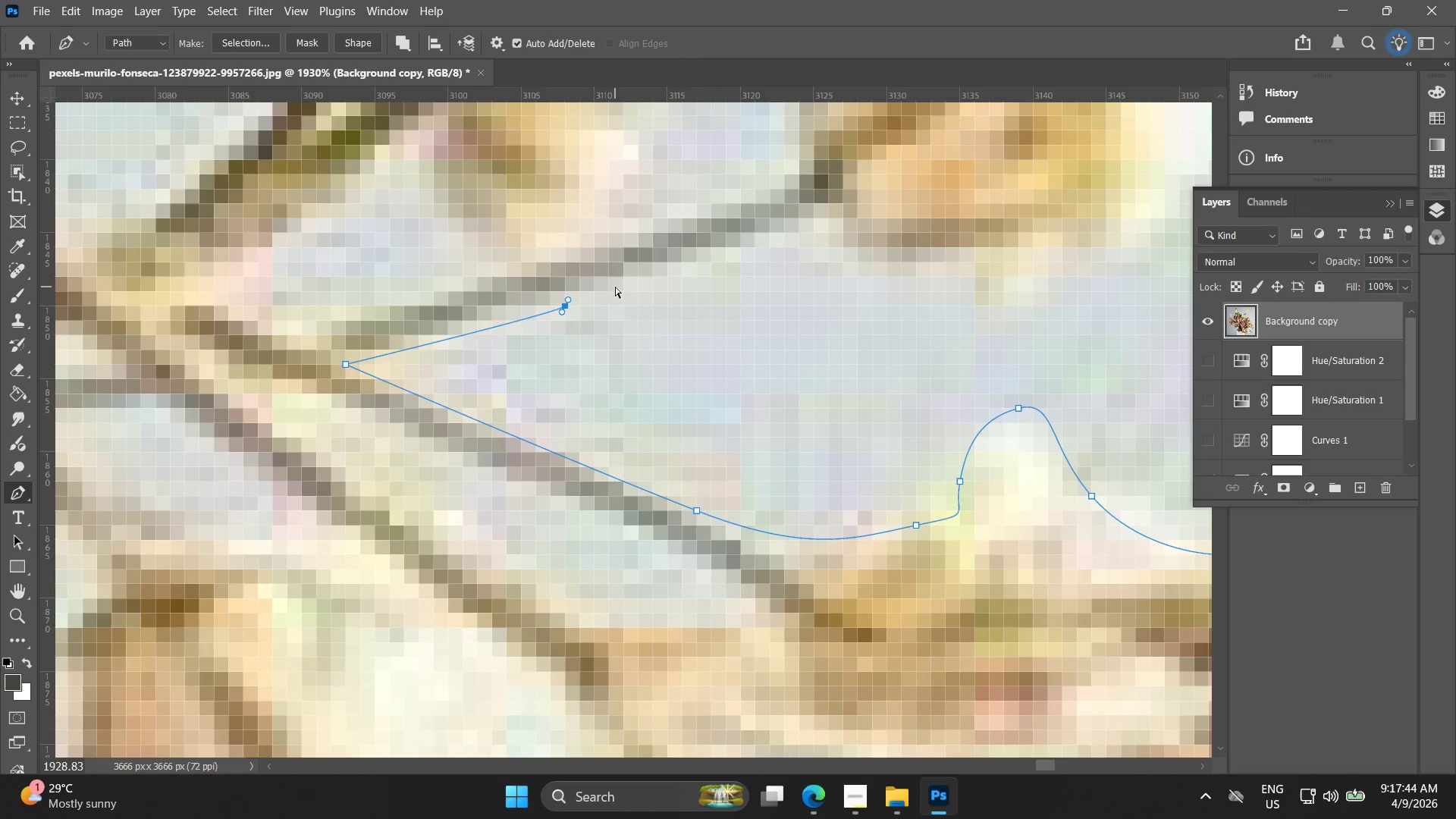 
key(Control+Z)
 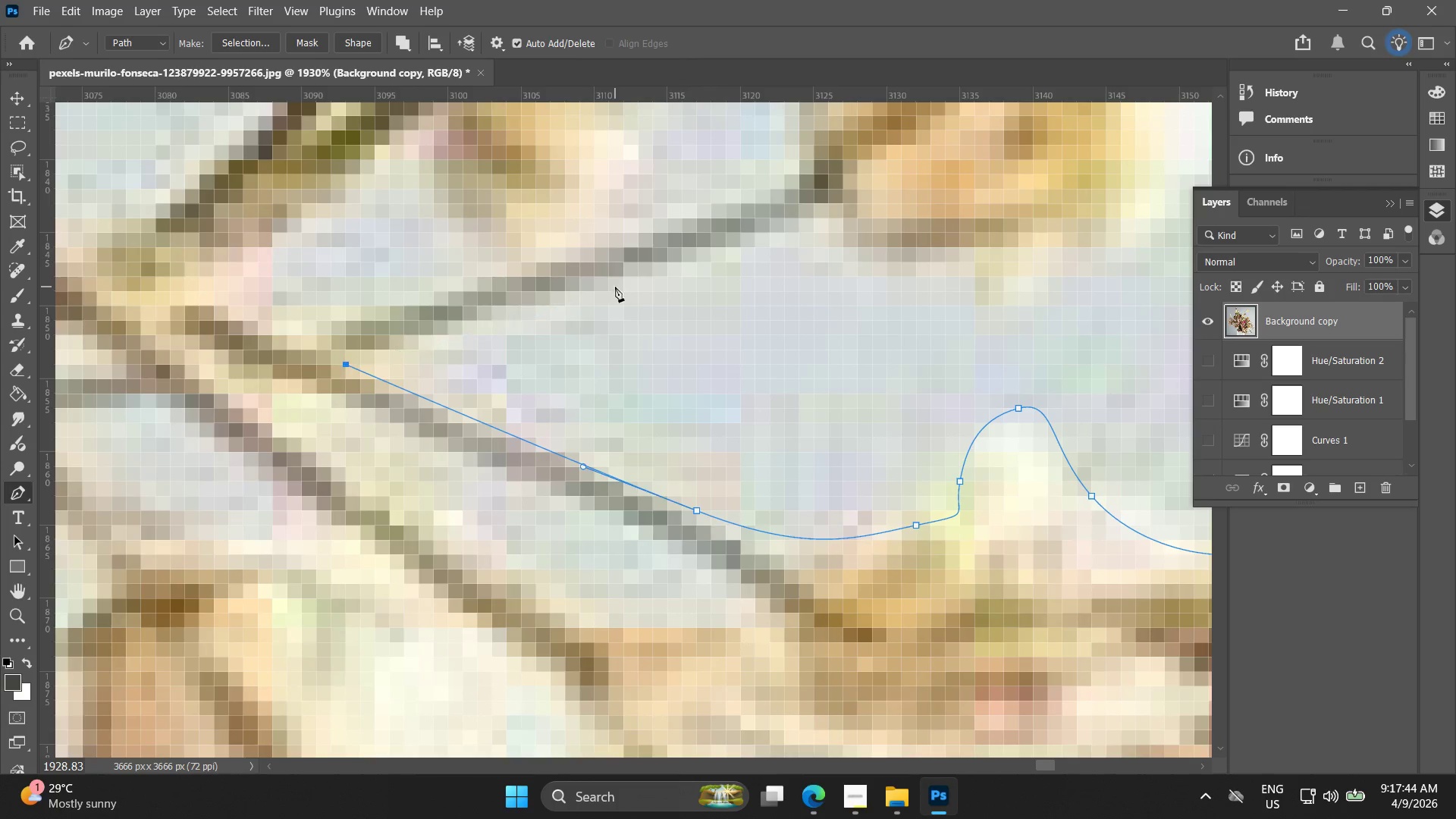 
left_click_drag(start_coordinate=[616, 287], to_coordinate=[681, 263])
 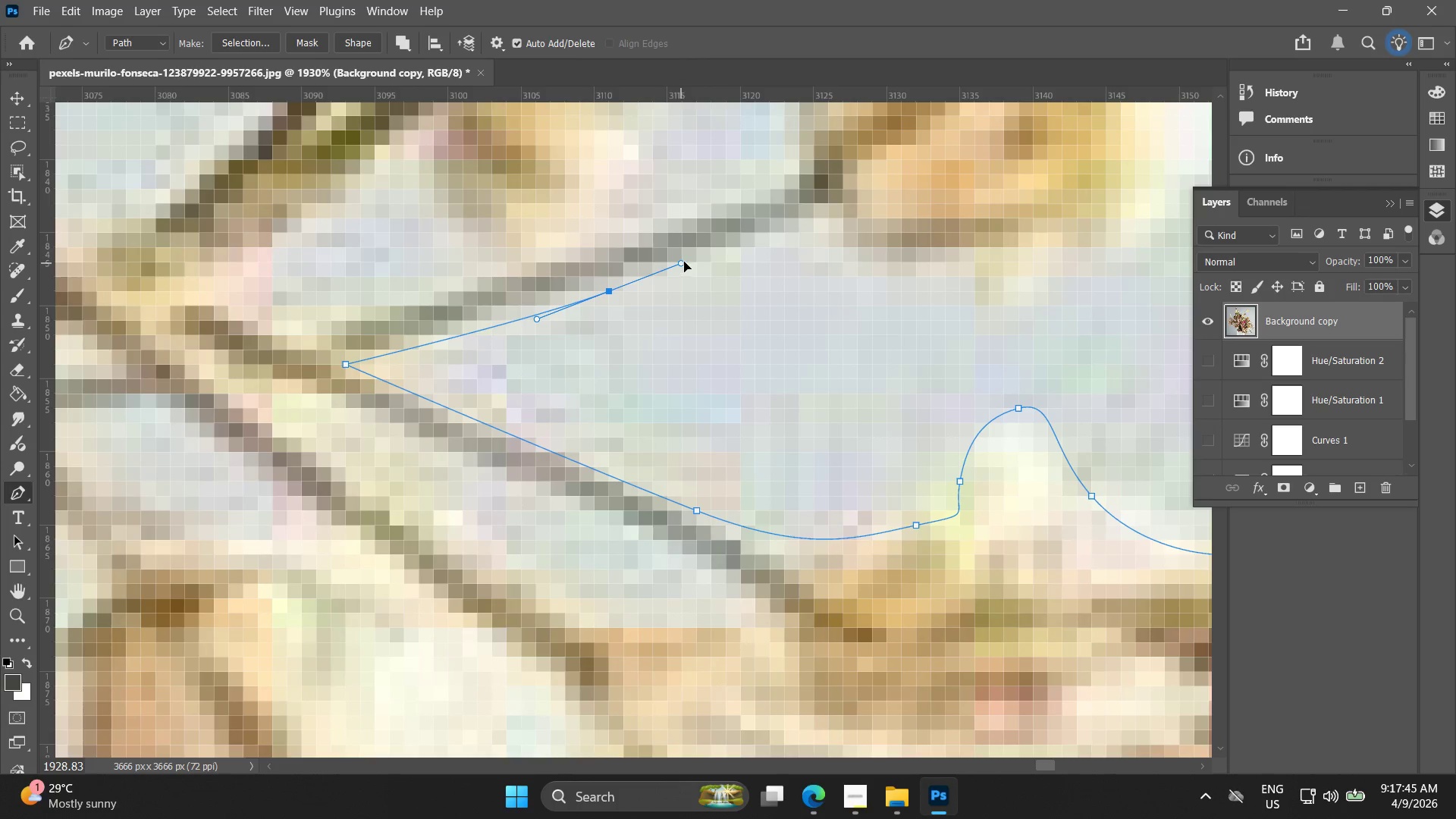 
key(Control+ControlLeft)
 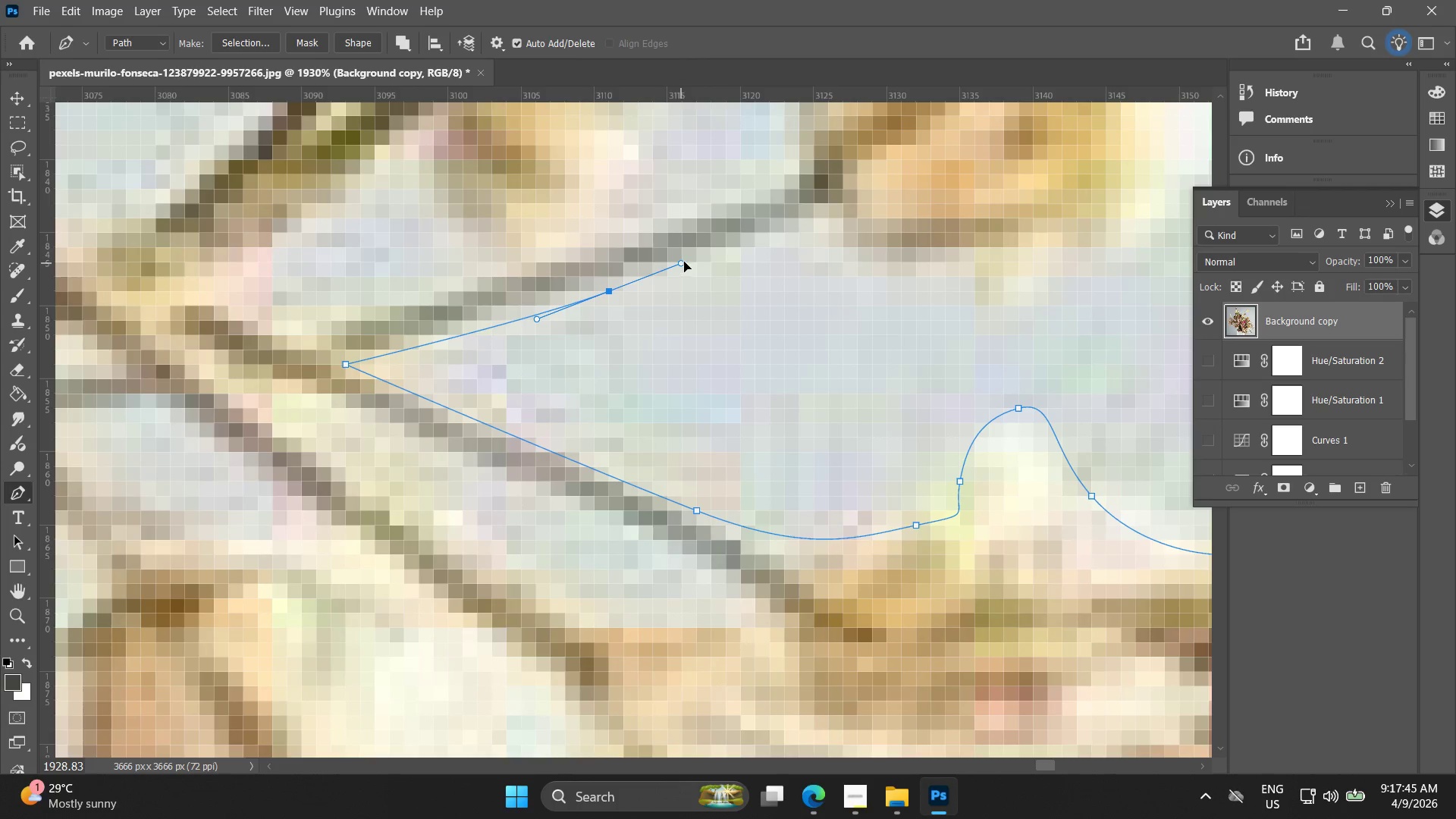 
key(Control+Z)
 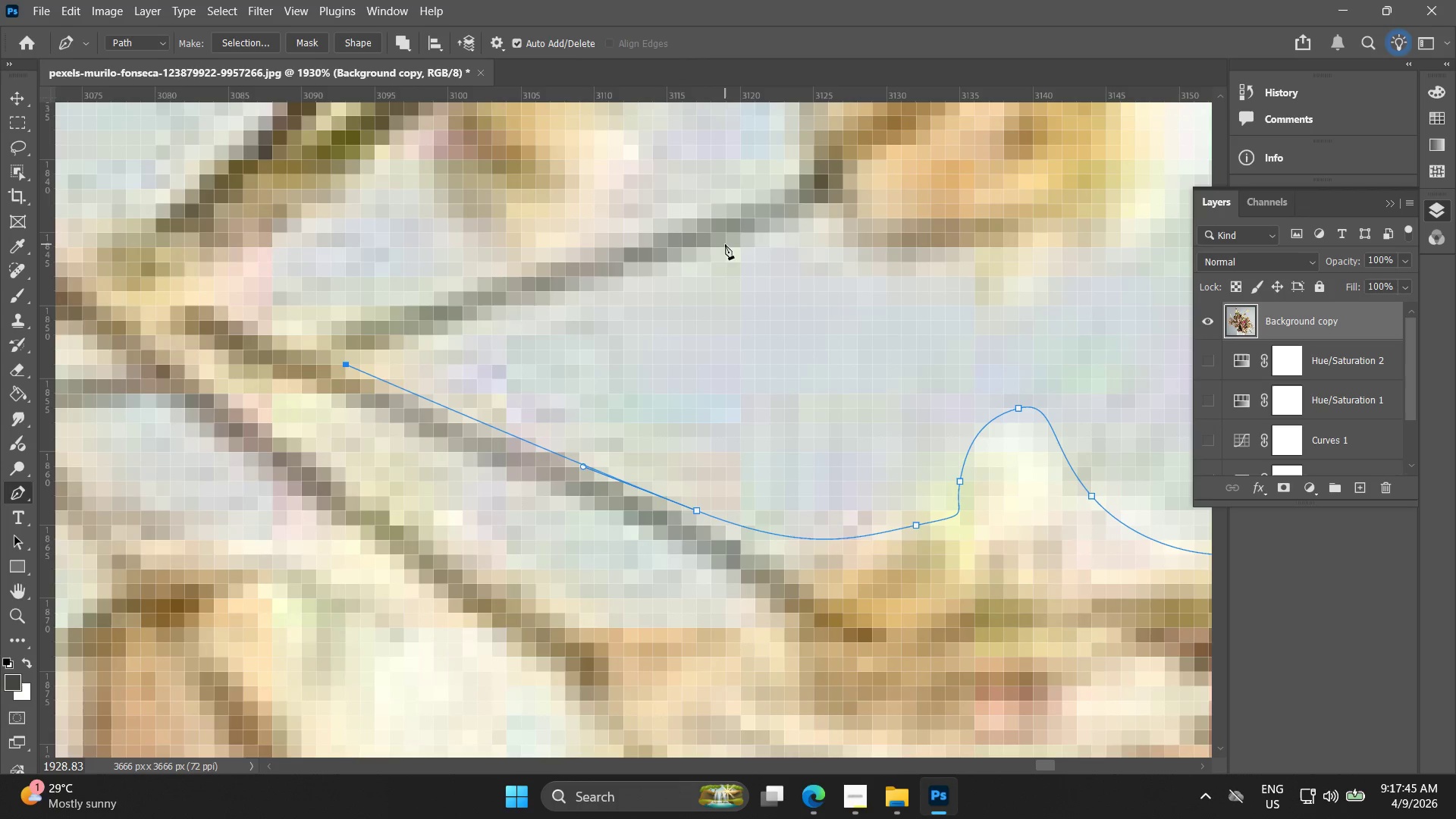 
left_click_drag(start_coordinate=[727, 244], to_coordinate=[776, 233])
 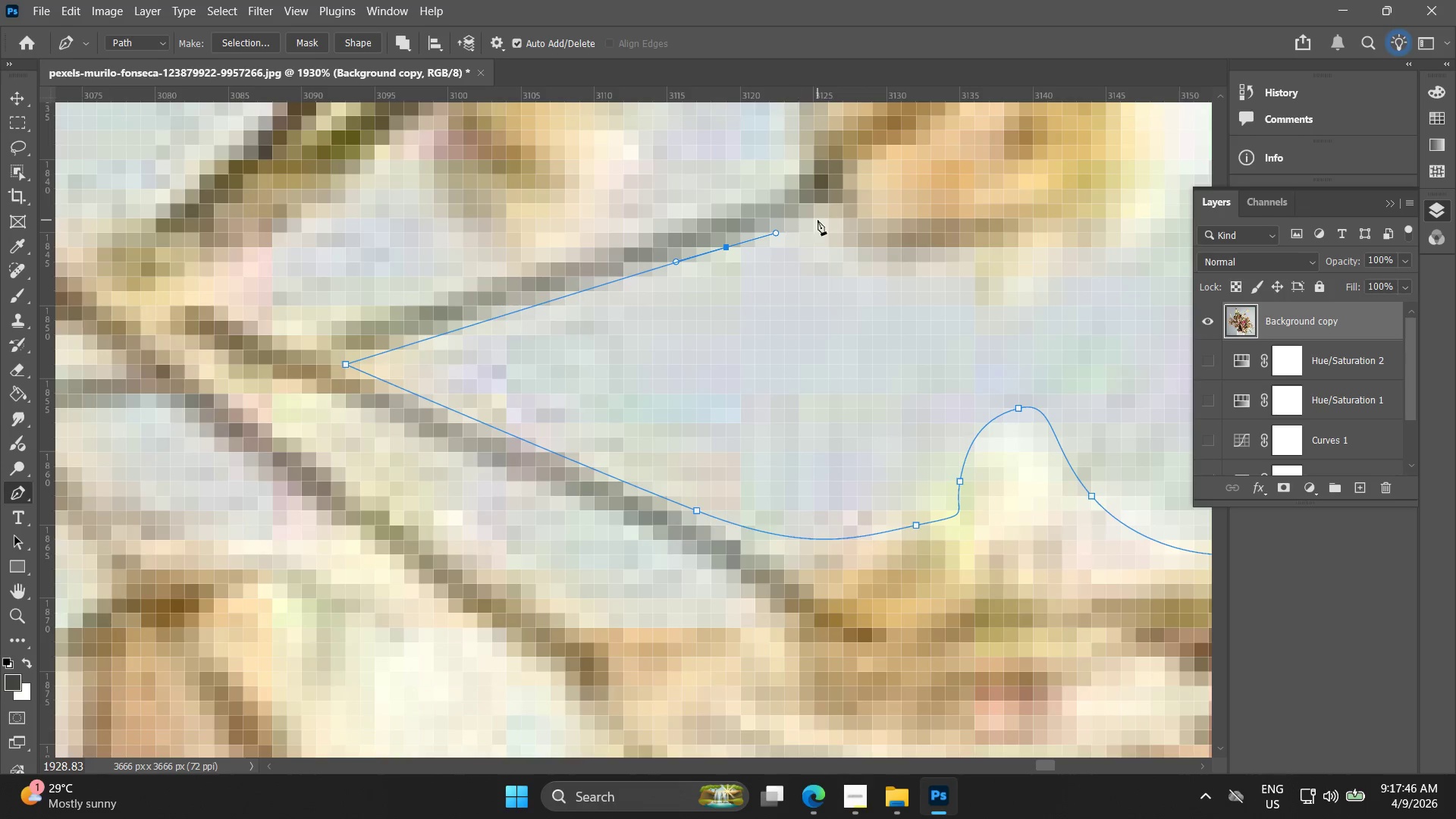 
left_click_drag(start_coordinate=[817, 220], to_coordinate=[852, 230])
 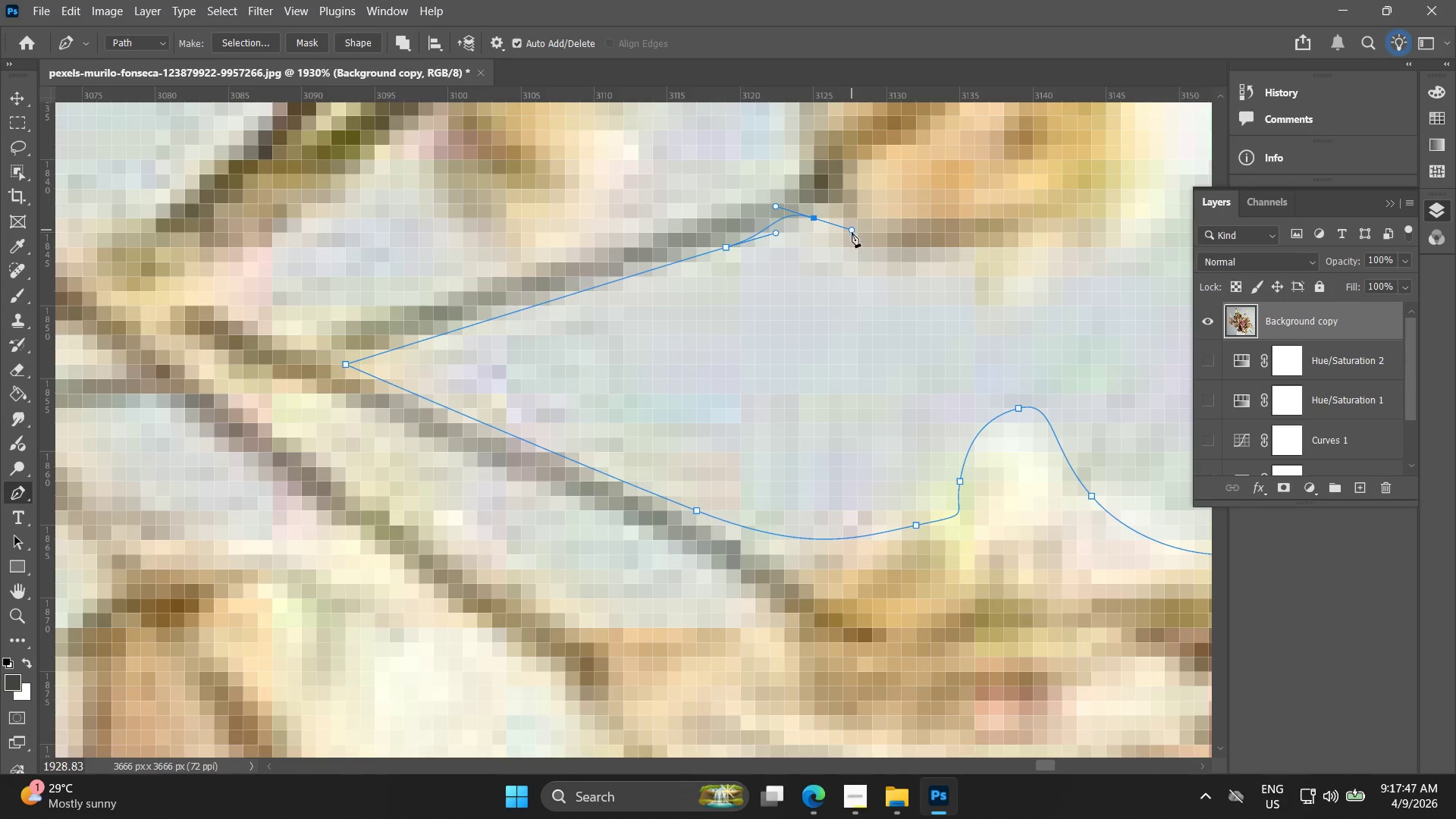 
key(Control+ControlLeft)
 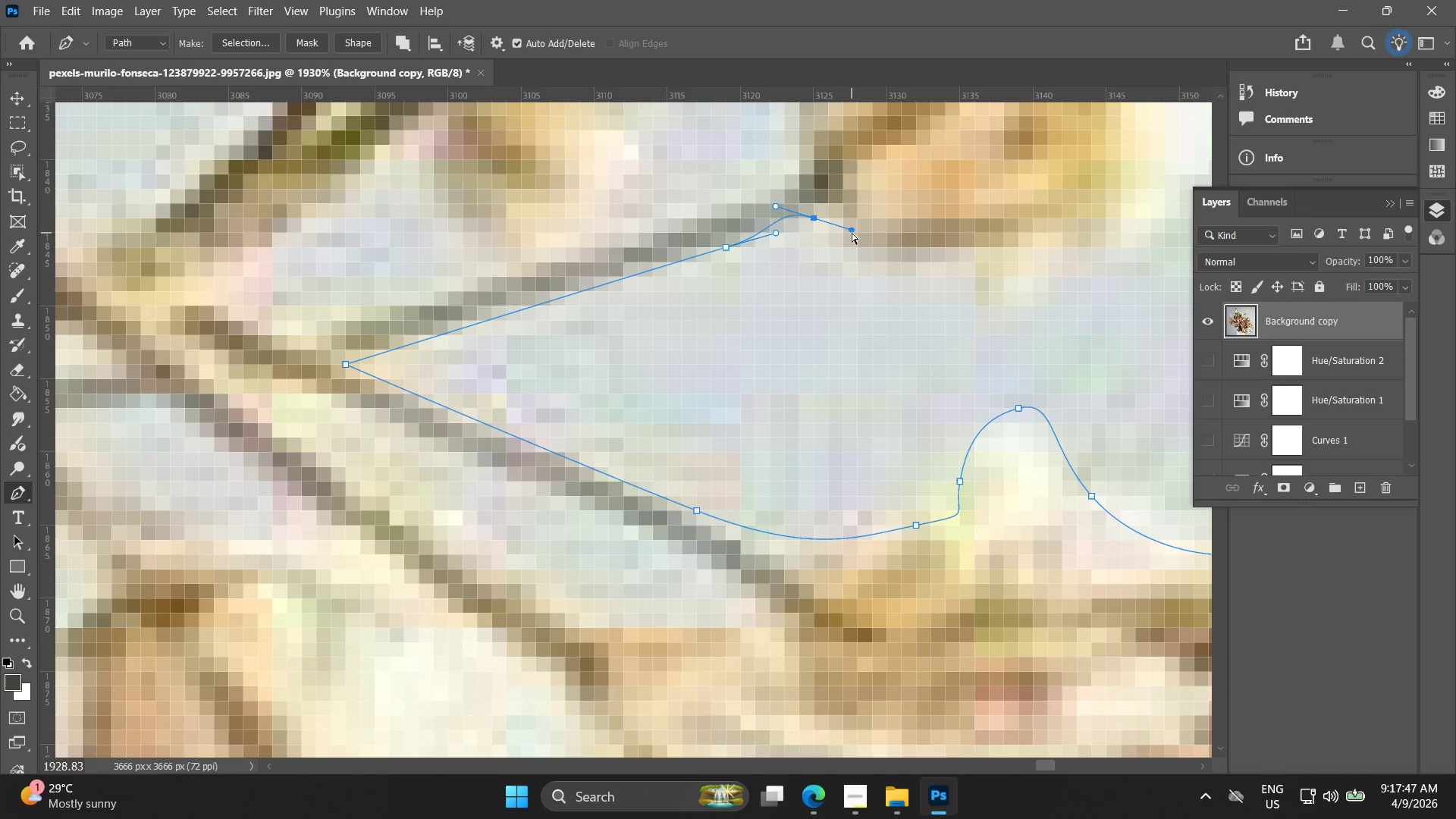 
key(Control+Z)
 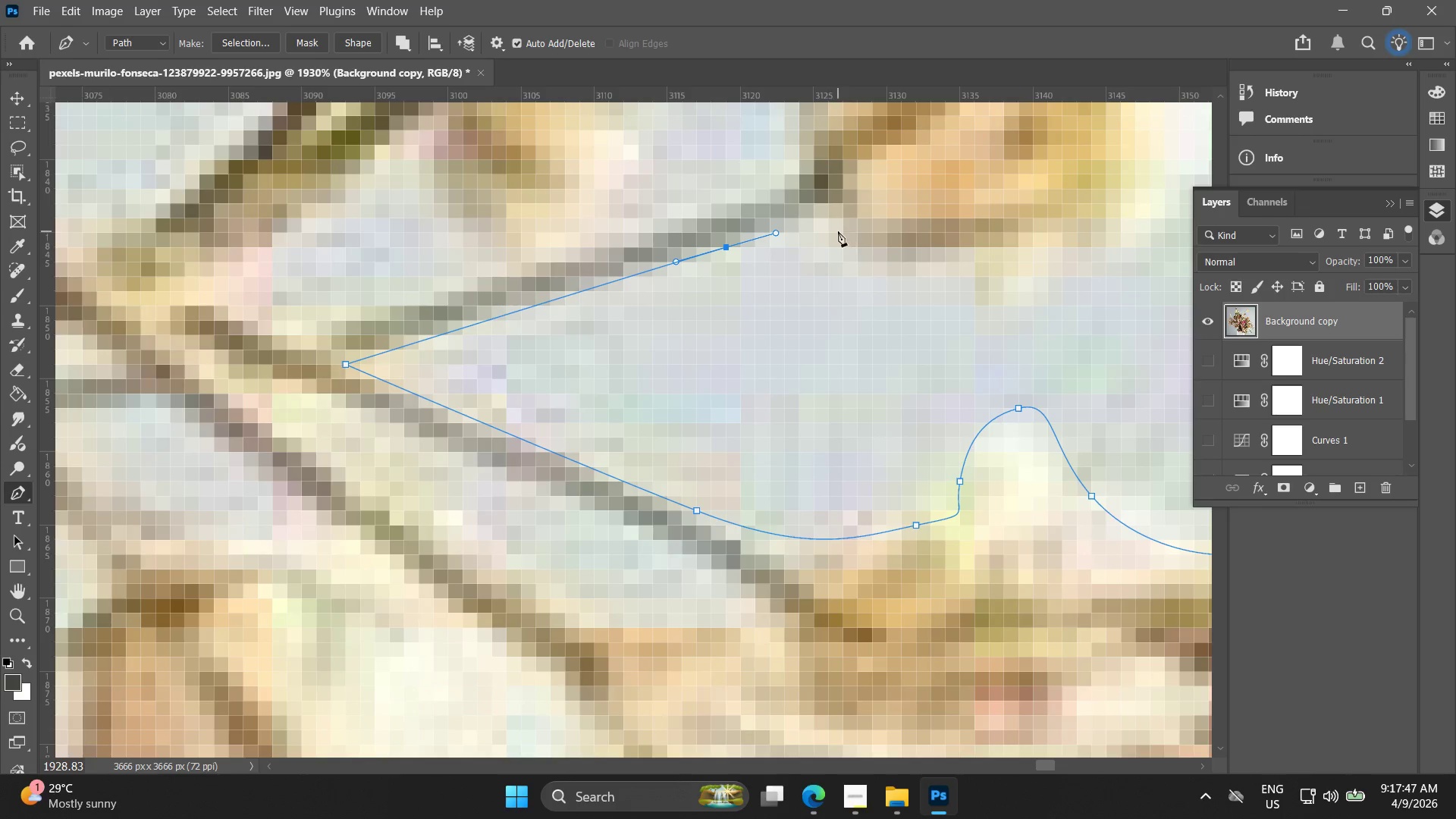 
left_click_drag(start_coordinate=[838, 231], to_coordinate=[896, 265])
 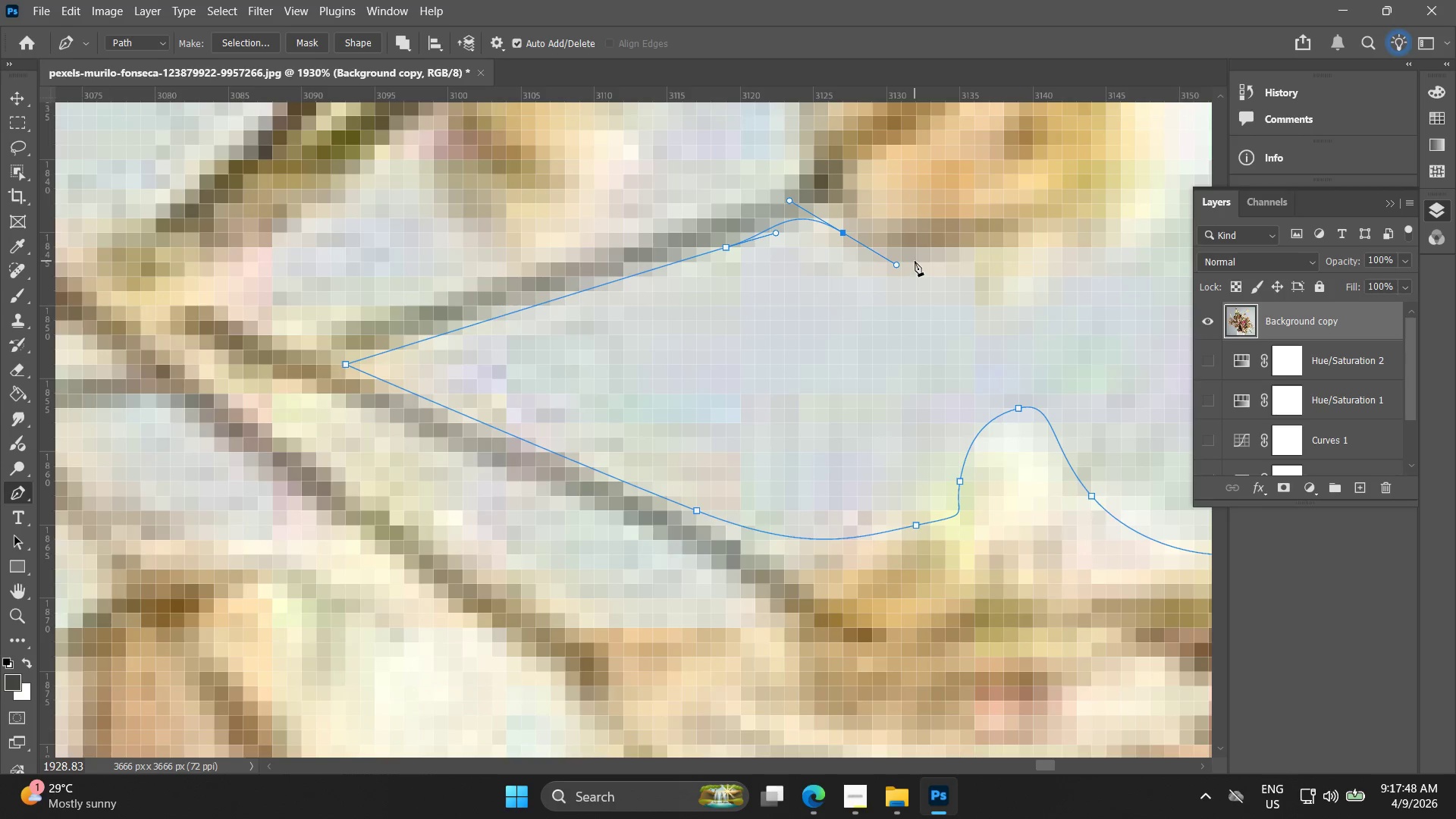 
hold_key(key=Space, duration=0.45)
 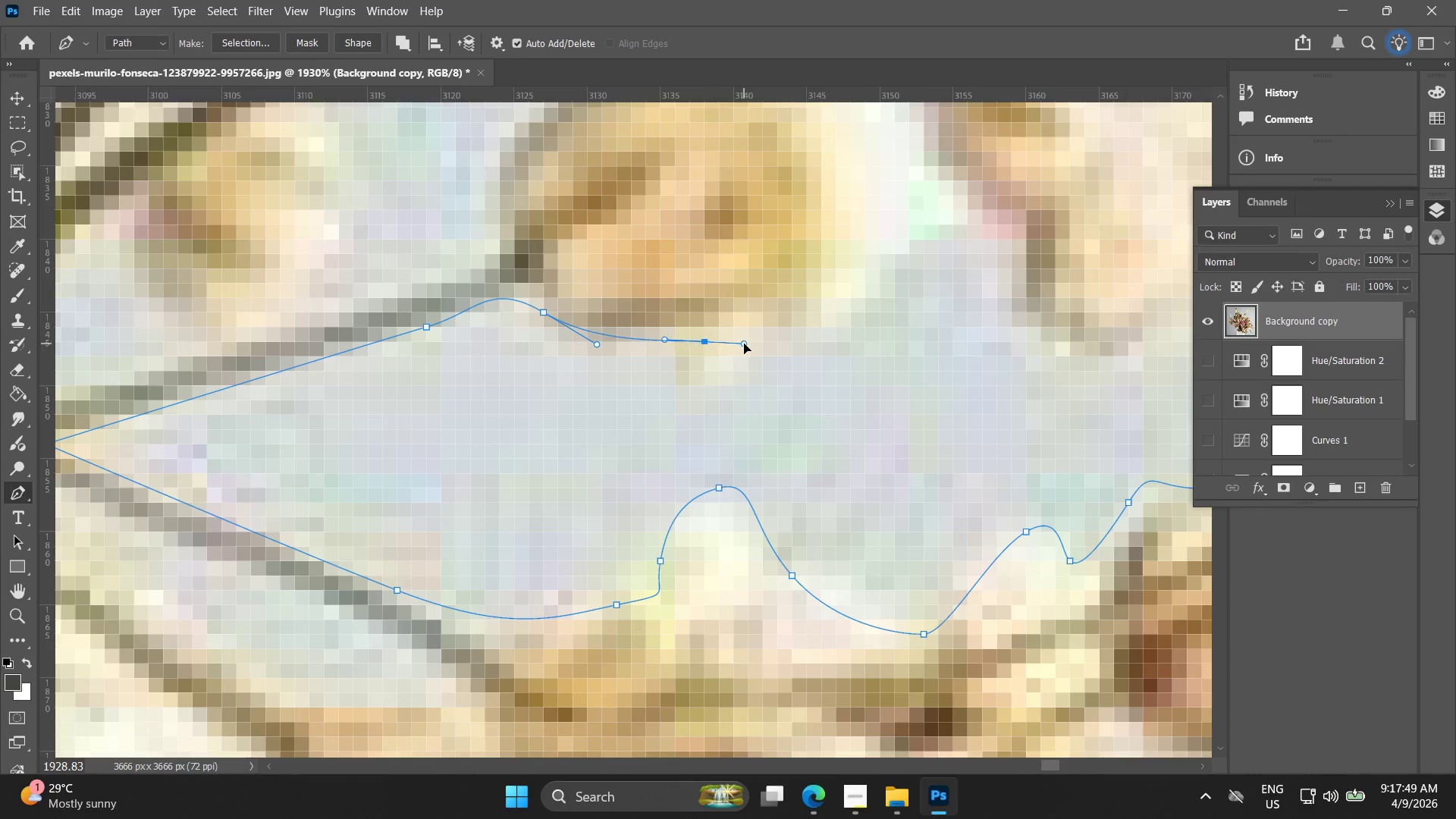 
left_click_drag(start_coordinate=[956, 273], to_coordinate=[657, 353])
 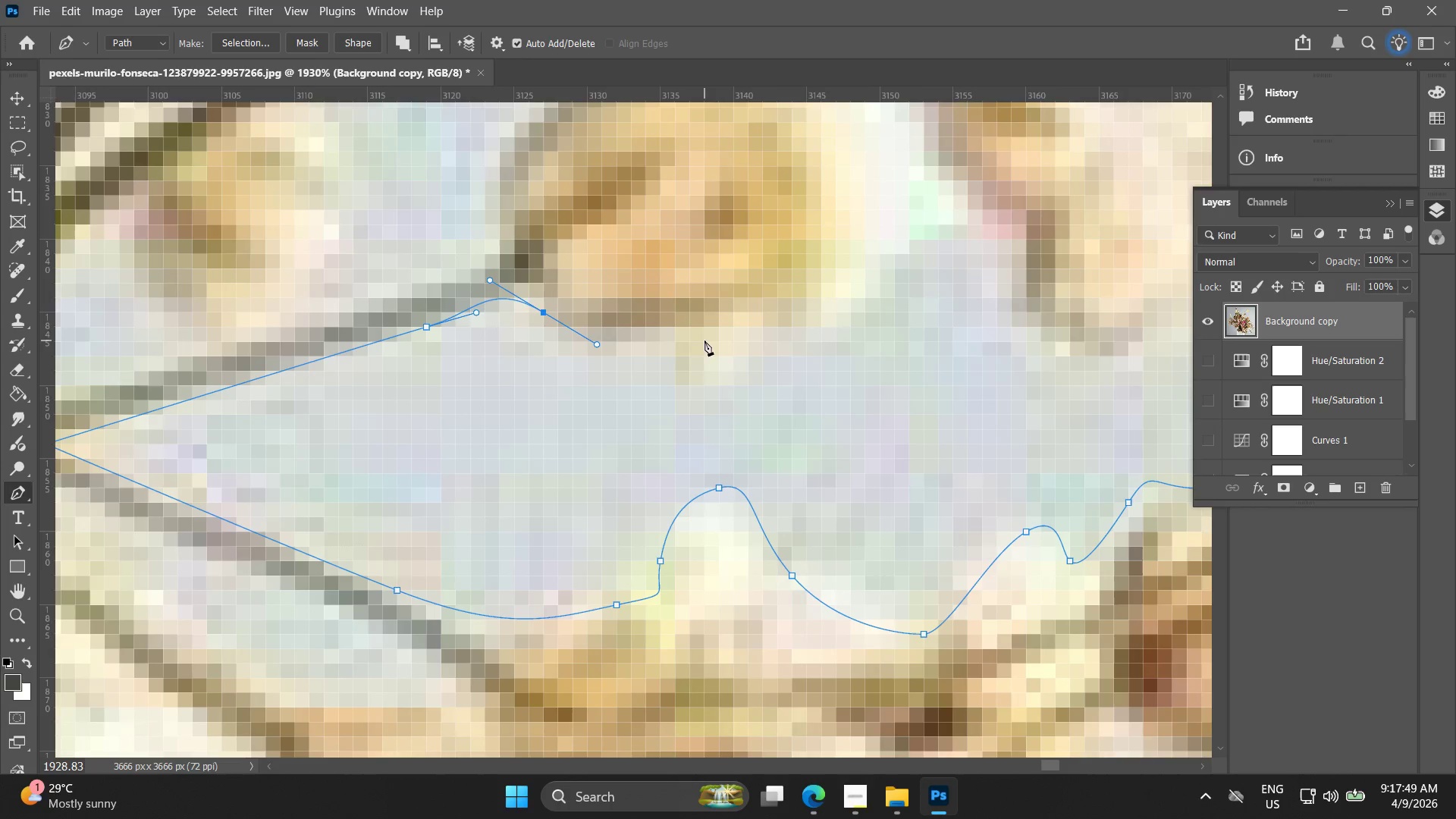 
left_click_drag(start_coordinate=[704, 340], to_coordinate=[755, 340])
 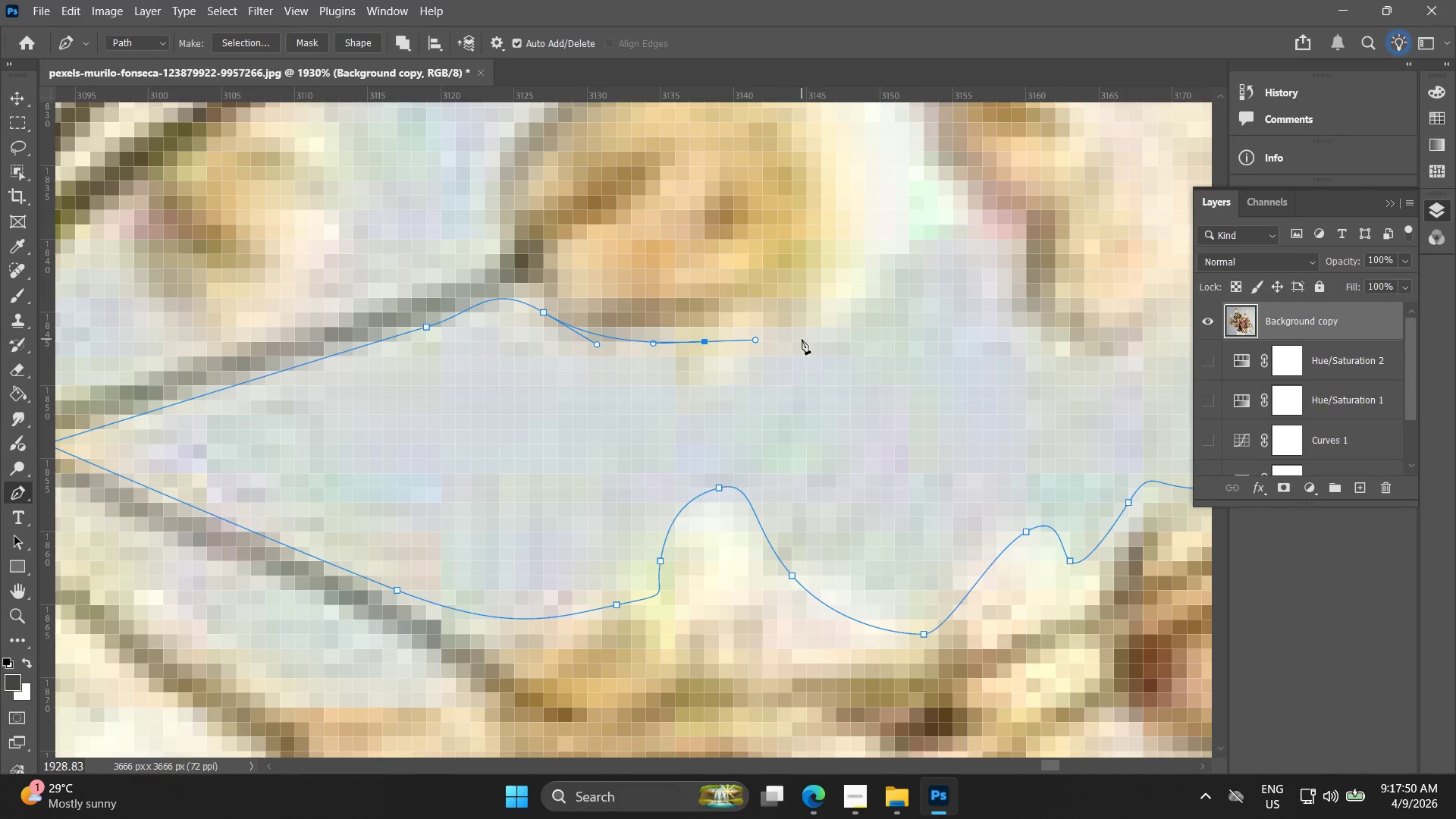 
left_click_drag(start_coordinate=[802, 339], to_coordinate=[806, 337])
 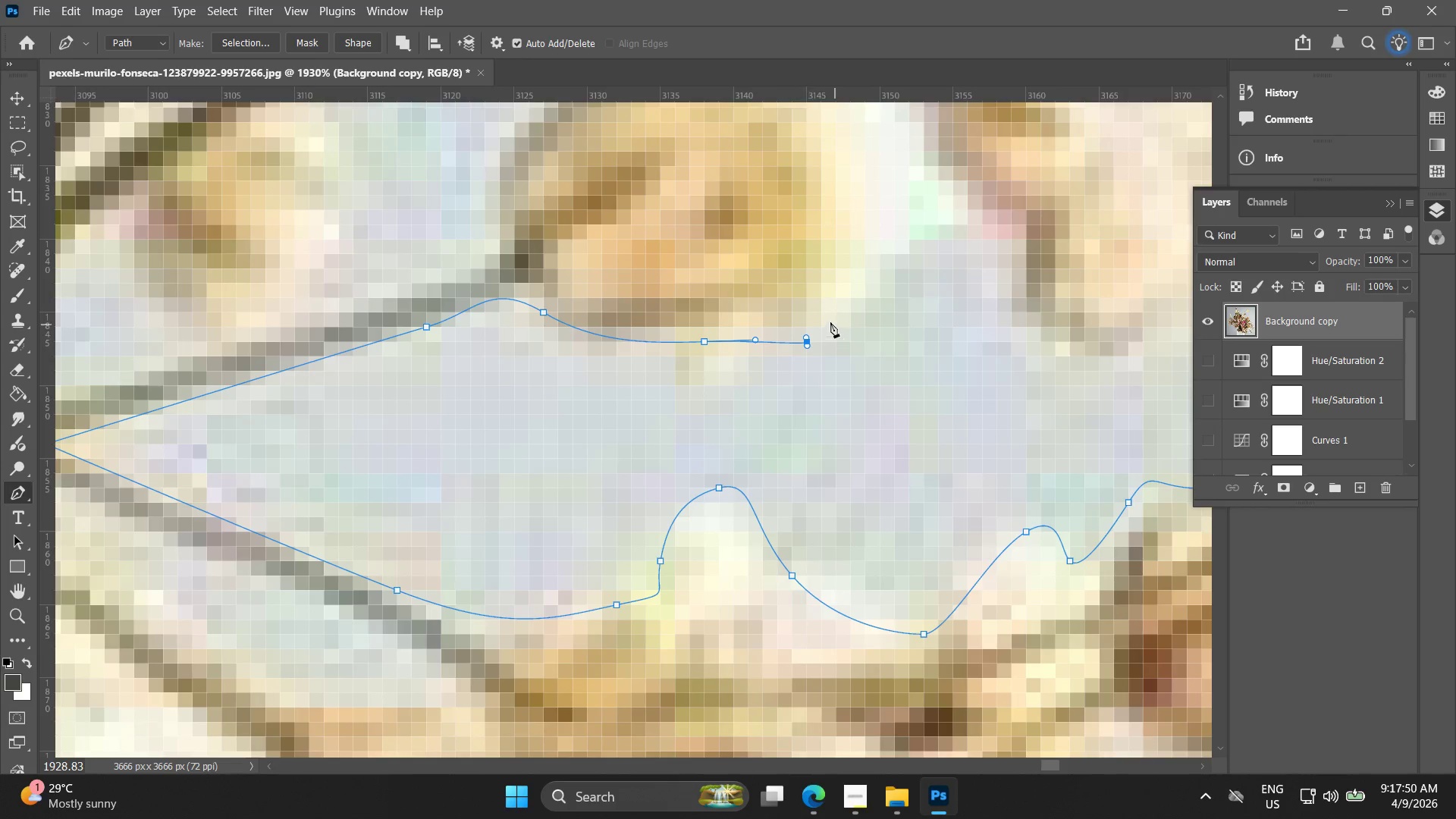 
key(Alt+AltLeft)
 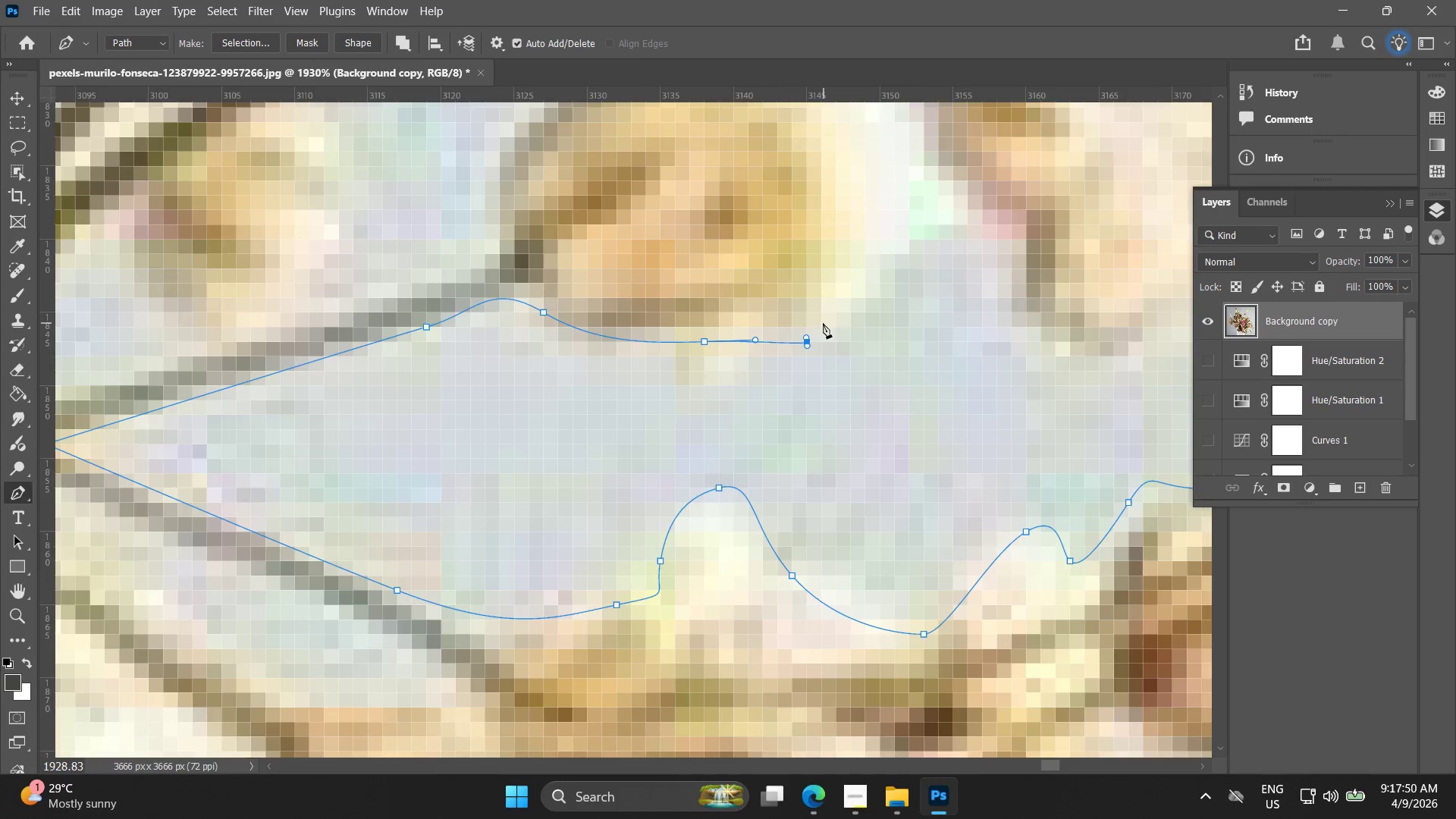 
hold_key(key=Space, duration=0.5)
 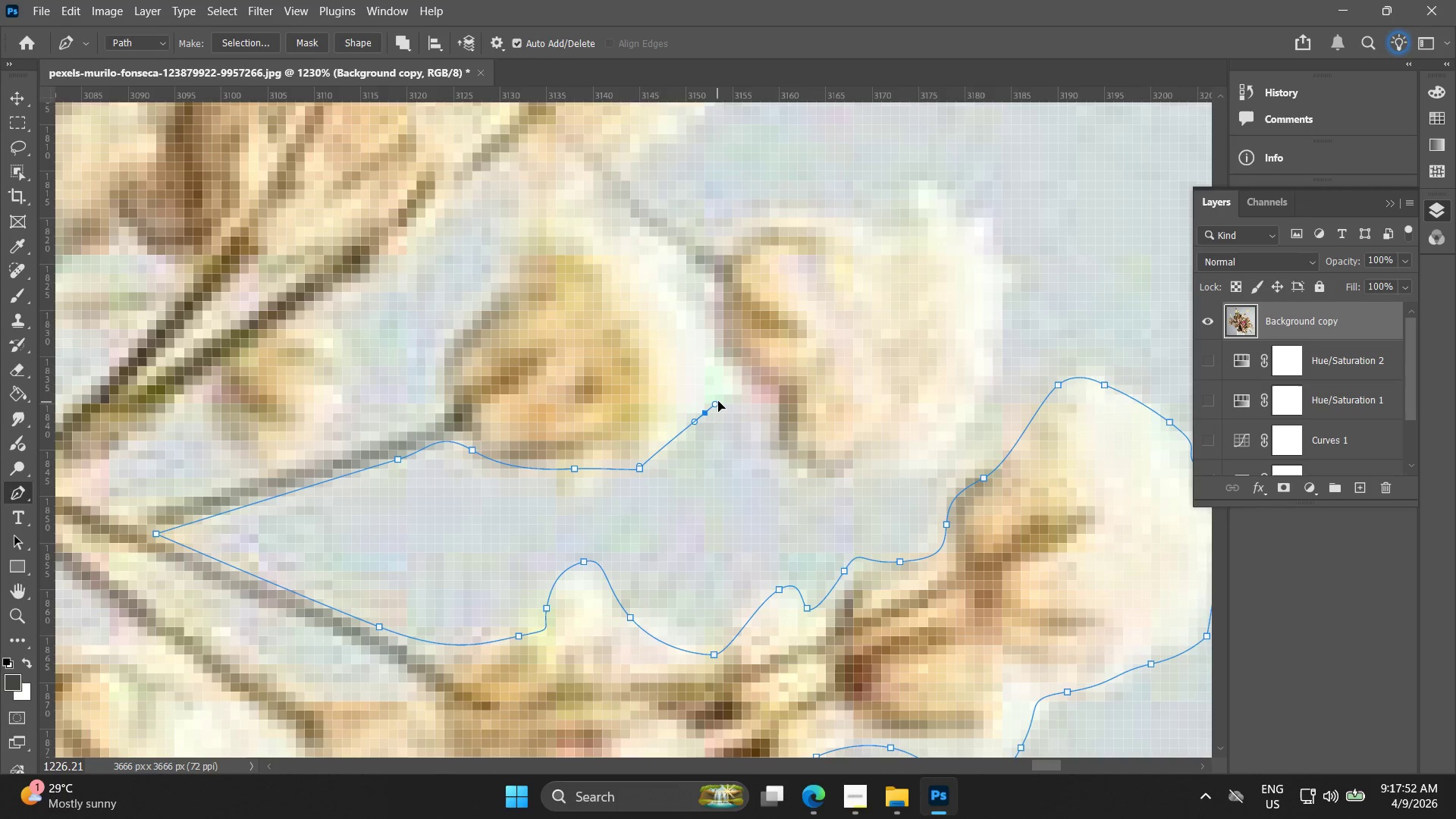 
left_click_drag(start_coordinate=[830, 323], to_coordinate=[658, 455])
 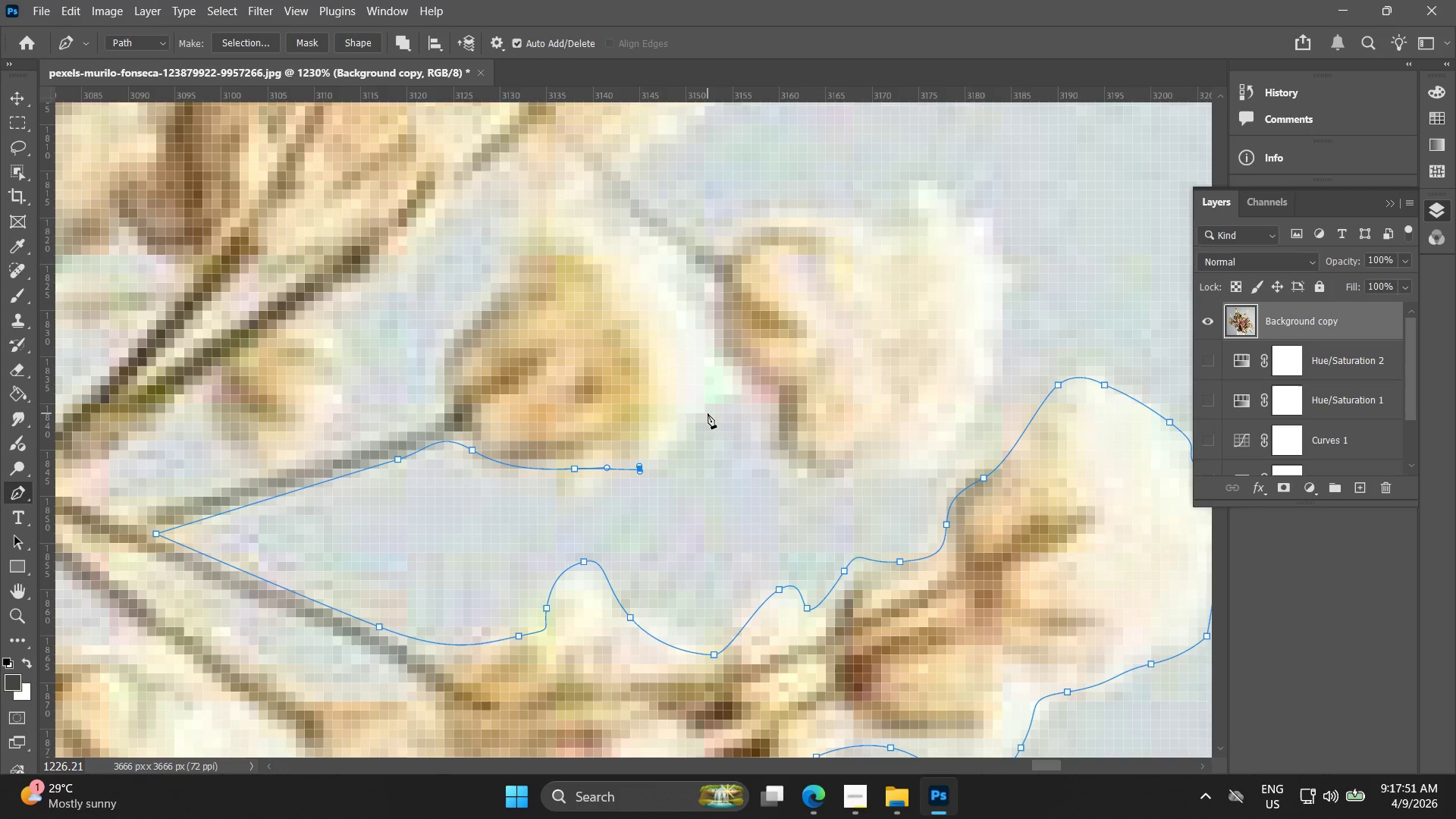 
scroll: coordinate [819, 330], scroll_direction: down, amount: 4.0
 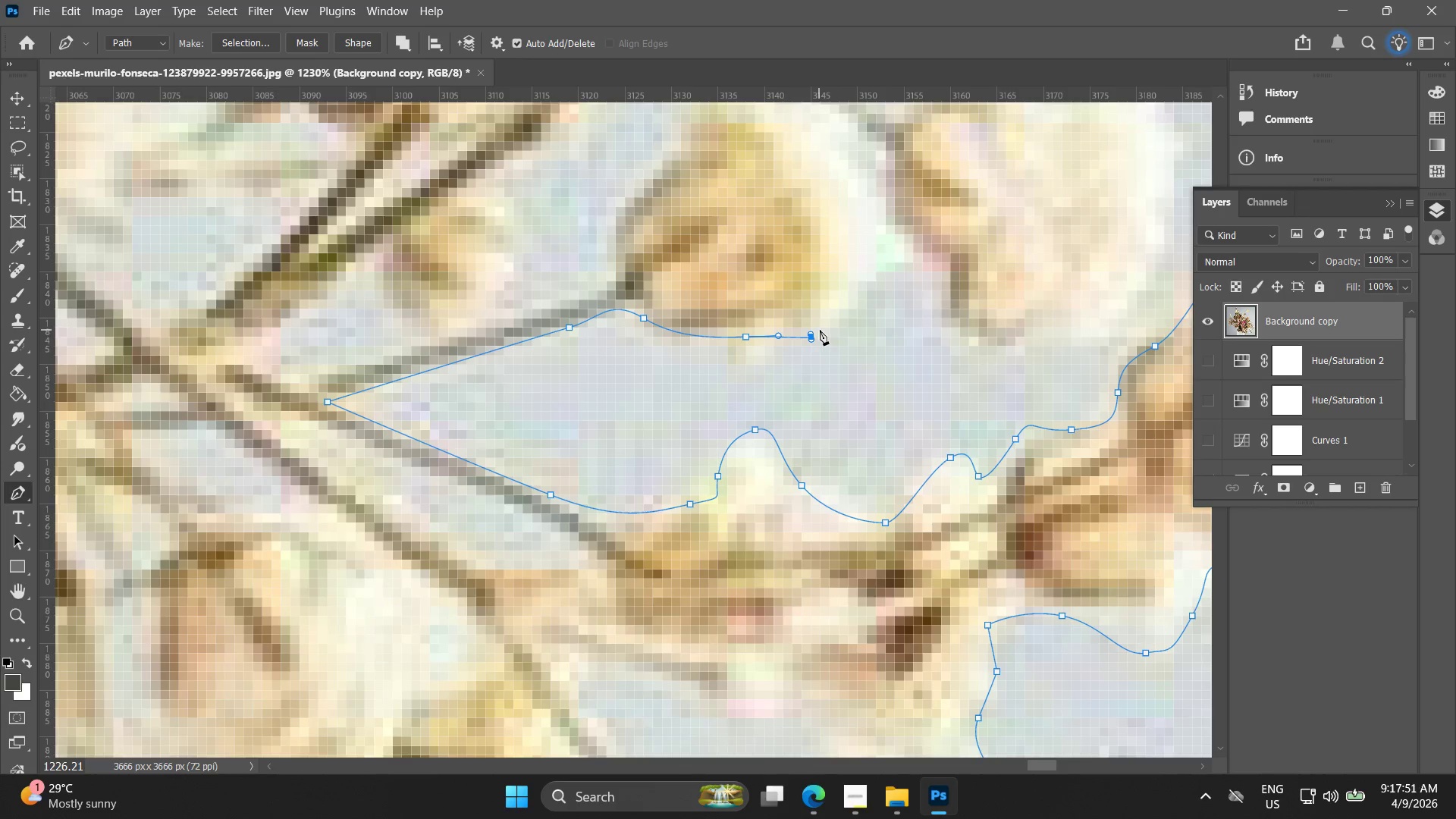 
left_click_drag(start_coordinate=[708, 412], to_coordinate=[738, 397])
 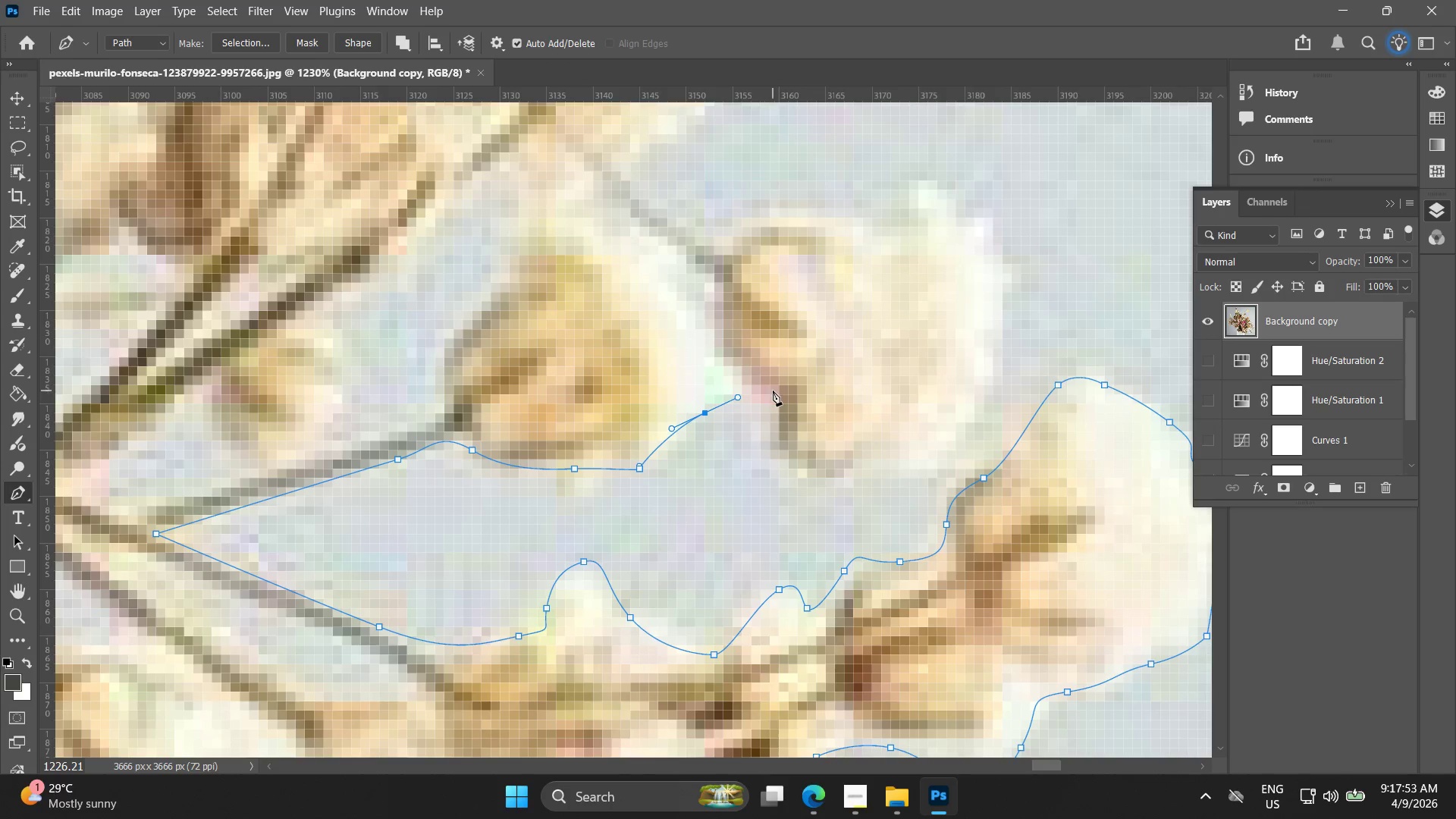 
left_click_drag(start_coordinate=[775, 391], to_coordinate=[782, 400])
 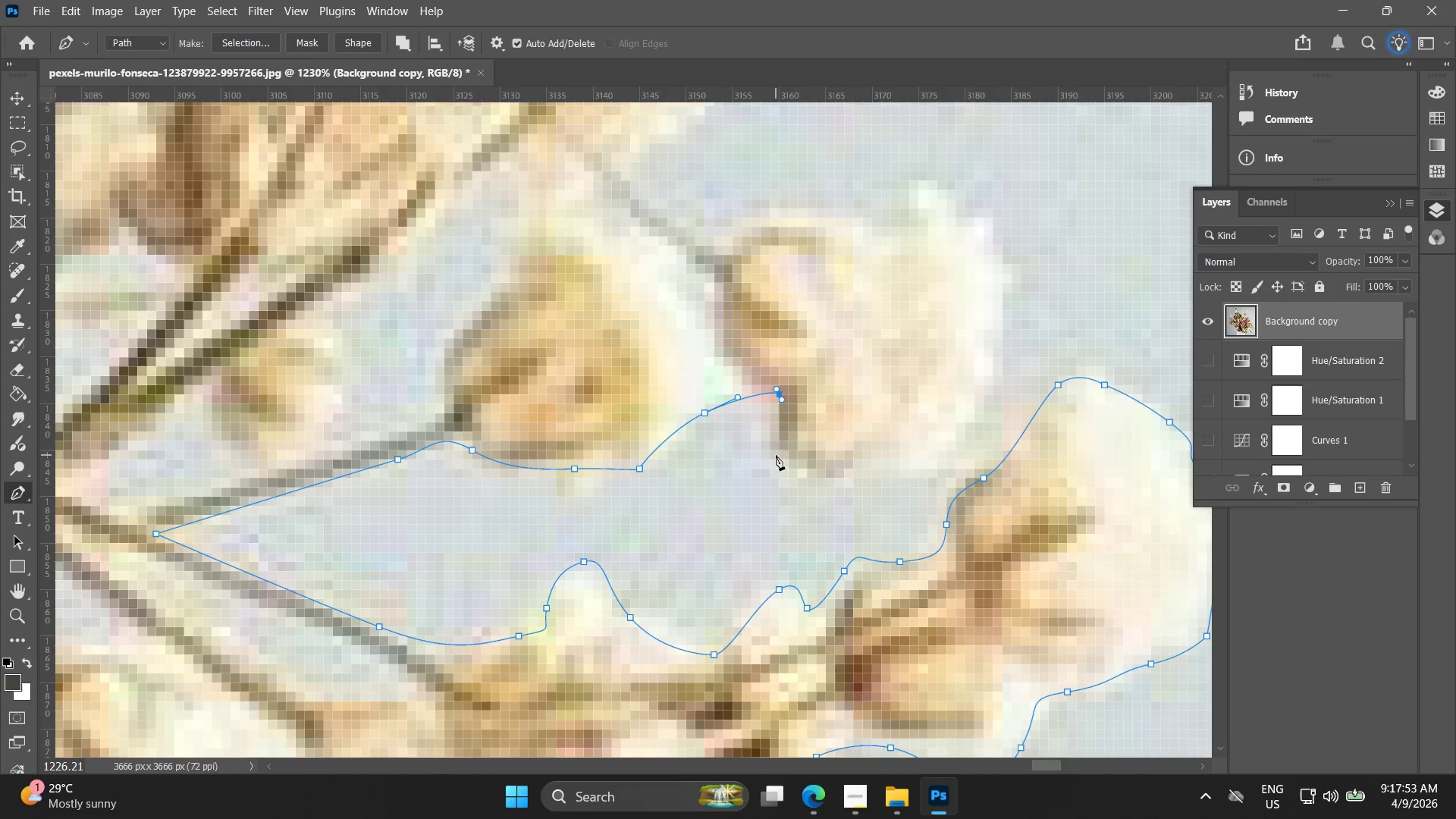 
left_click_drag(start_coordinate=[777, 455], to_coordinate=[795, 479])
 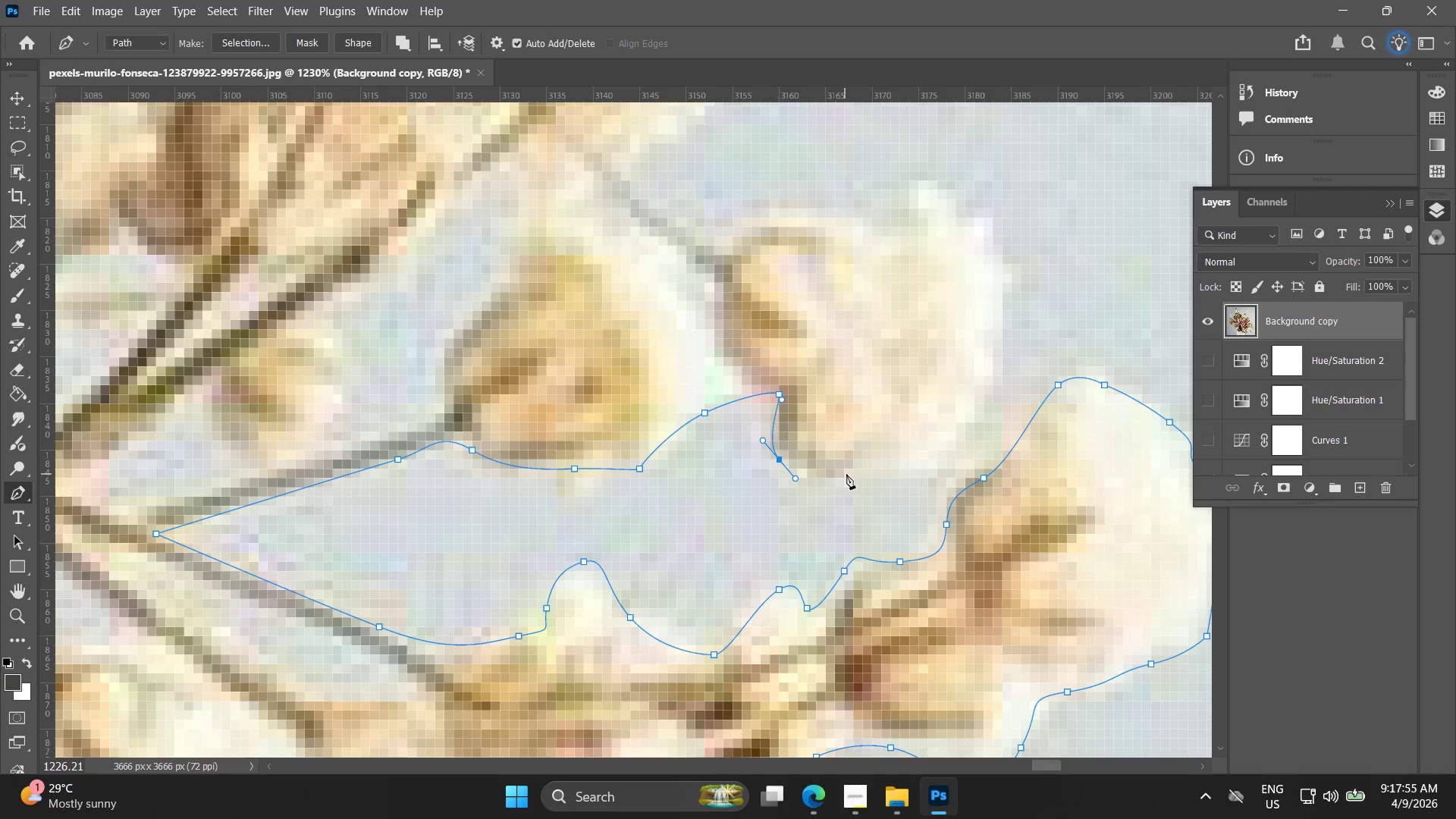 
left_click_drag(start_coordinate=[849, 474], to_coordinate=[901, 481])
 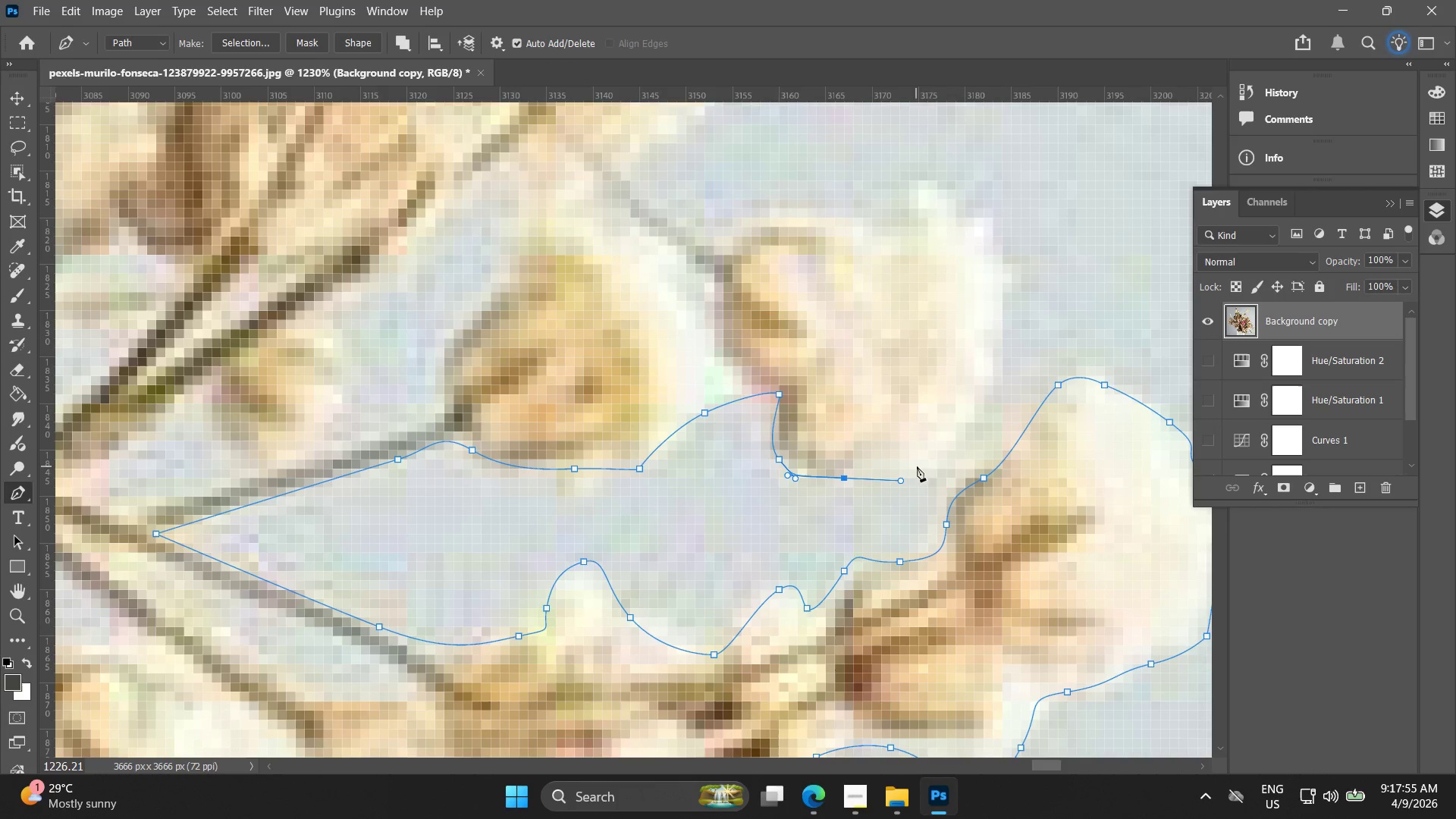 
left_click_drag(start_coordinate=[927, 462], to_coordinate=[954, 442])
 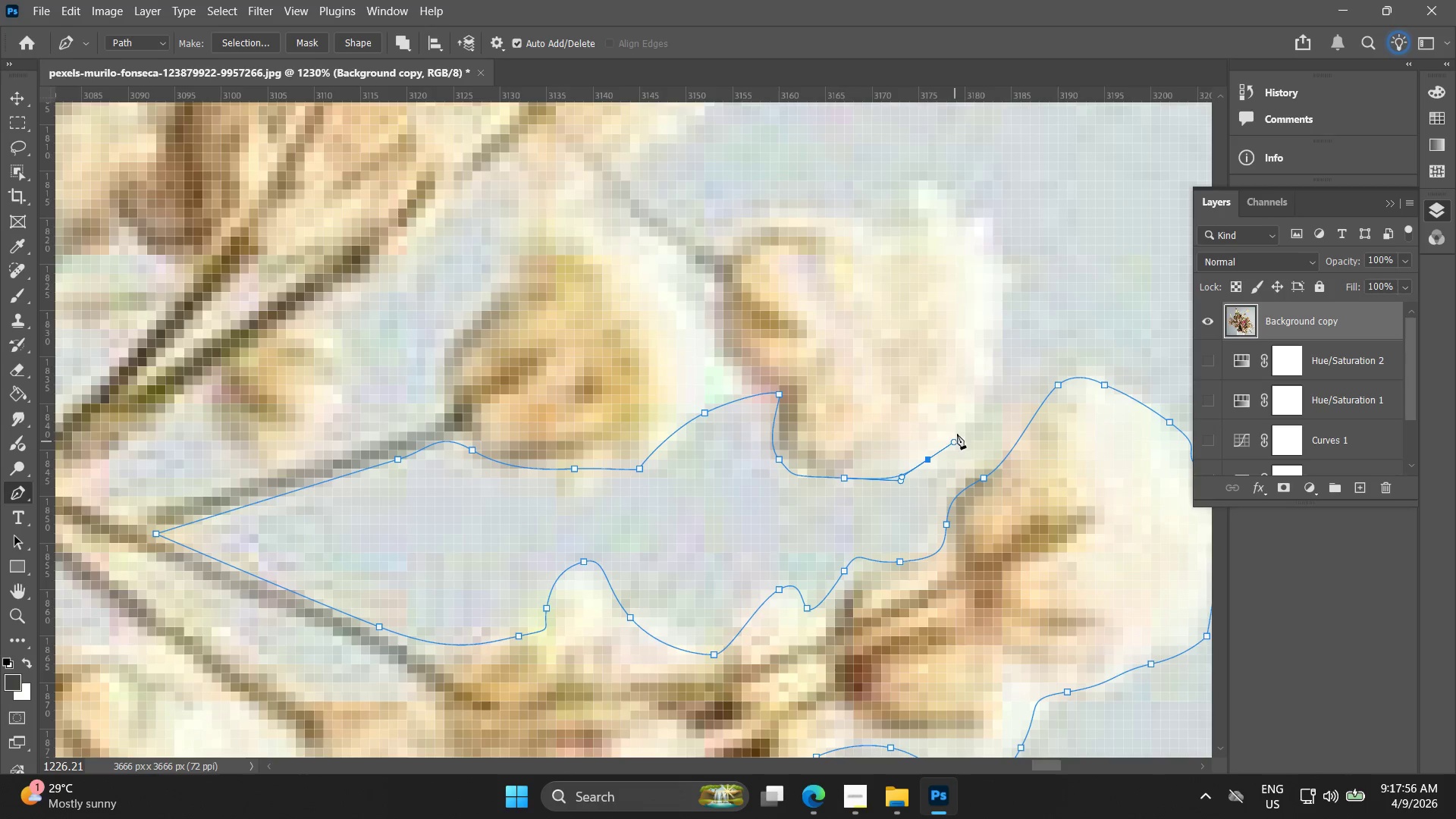 
hold_key(key=Space, duration=0.52)
 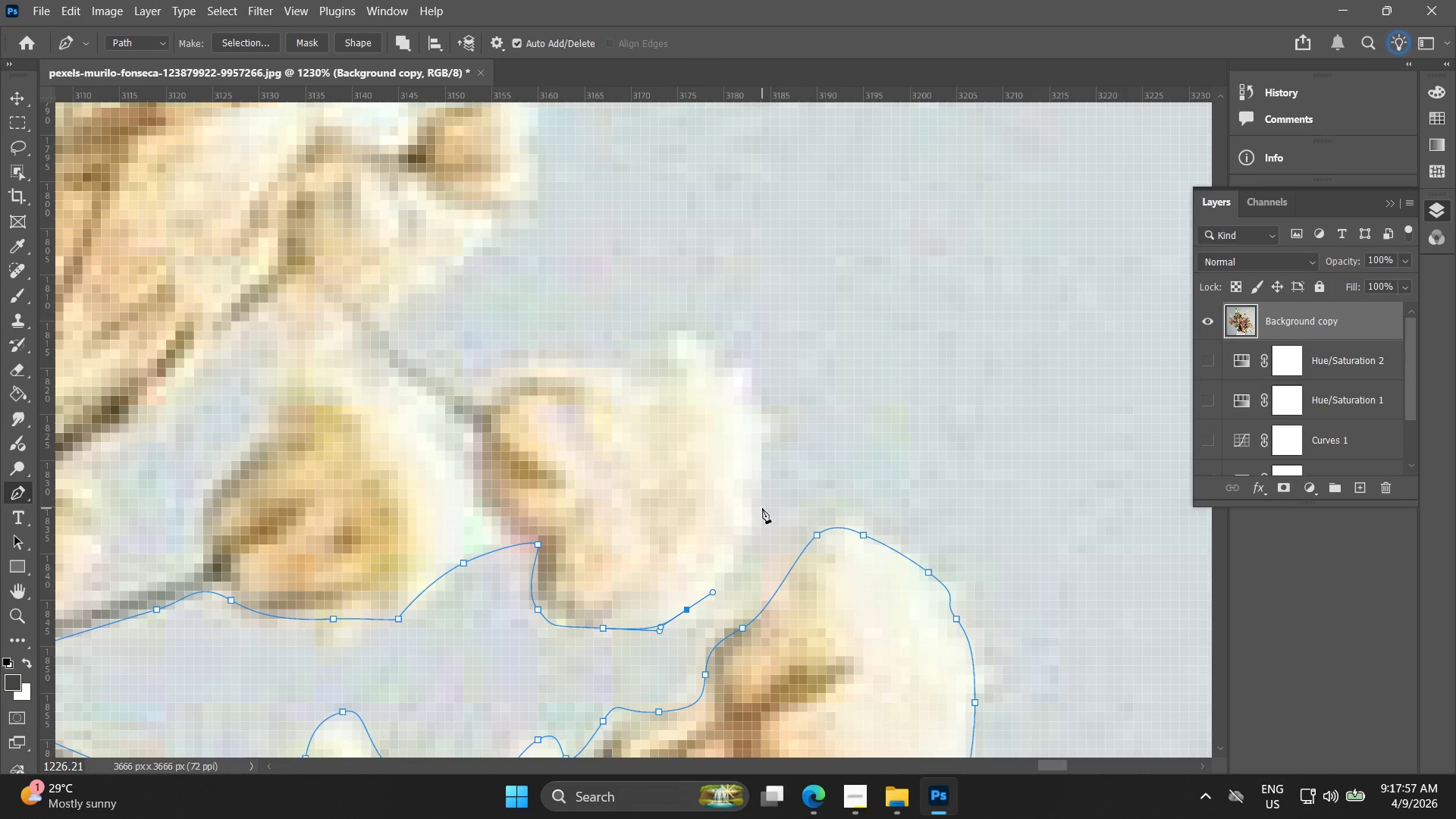 
left_click_drag(start_coordinate=[952, 423], to_coordinate=[755, 554])
 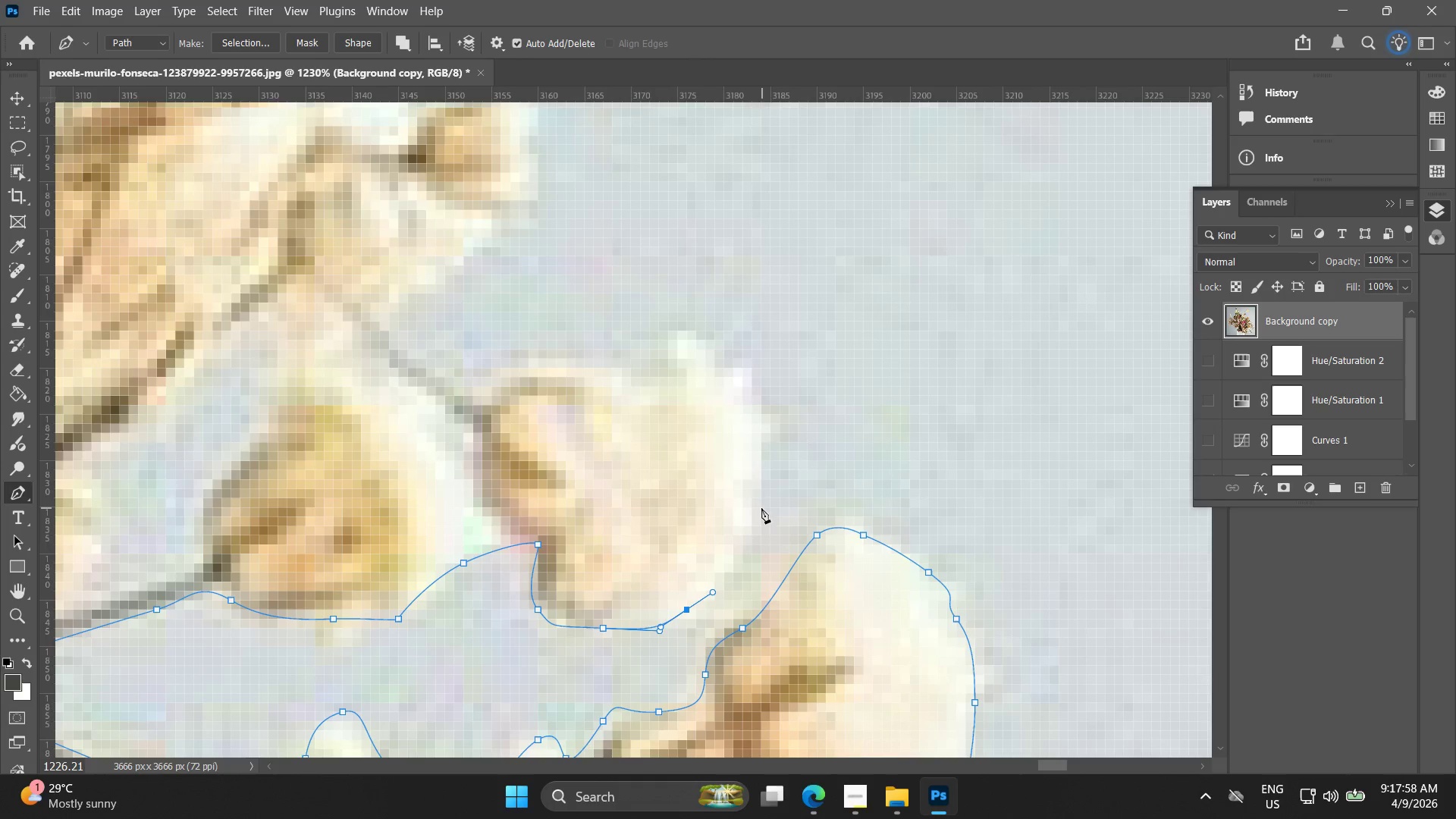 
left_click_drag(start_coordinate=[753, 504], to_coordinate=[765, 453])
 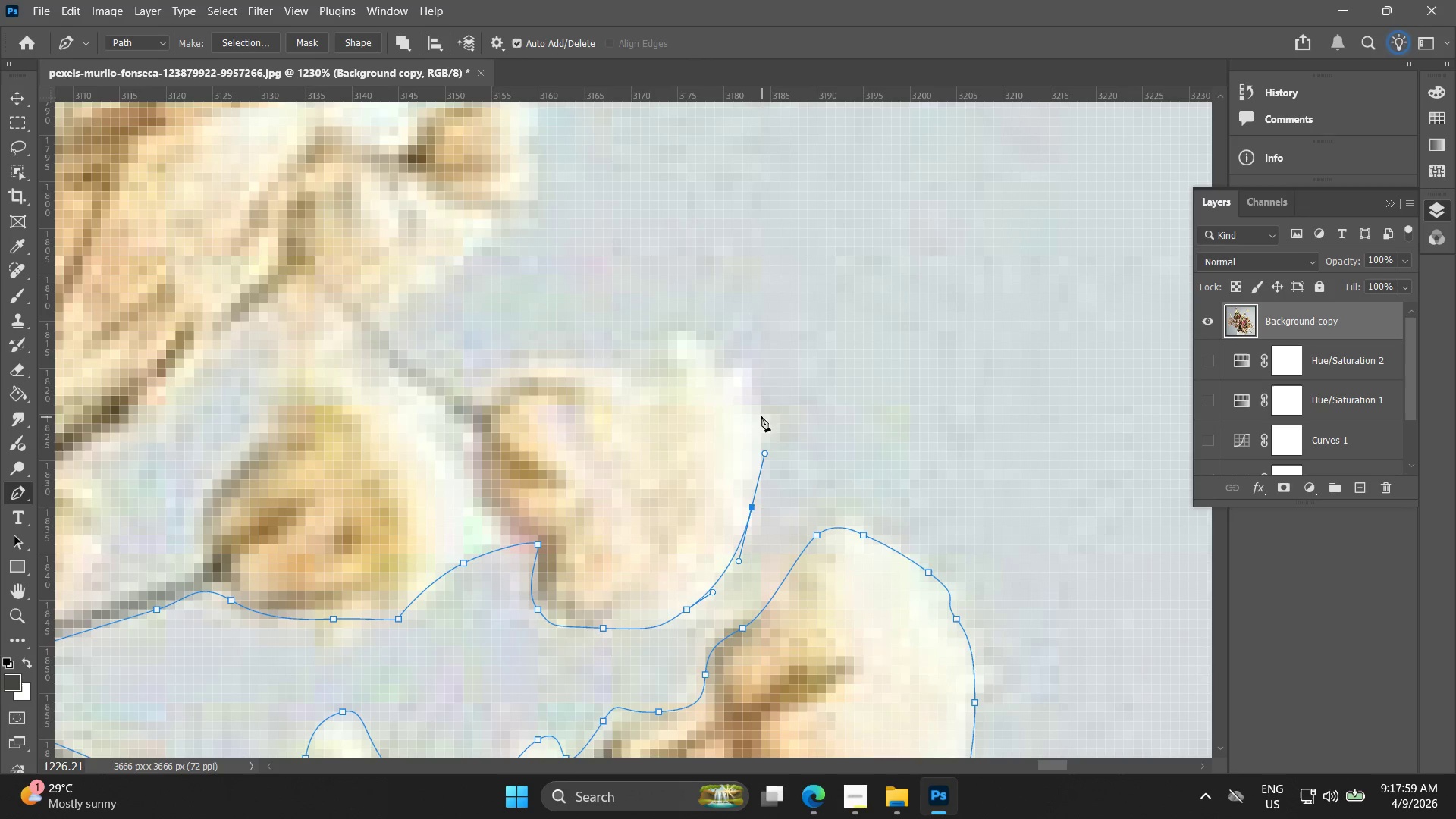 
left_click_drag(start_coordinate=[759, 405], to_coordinate=[744, 378])
 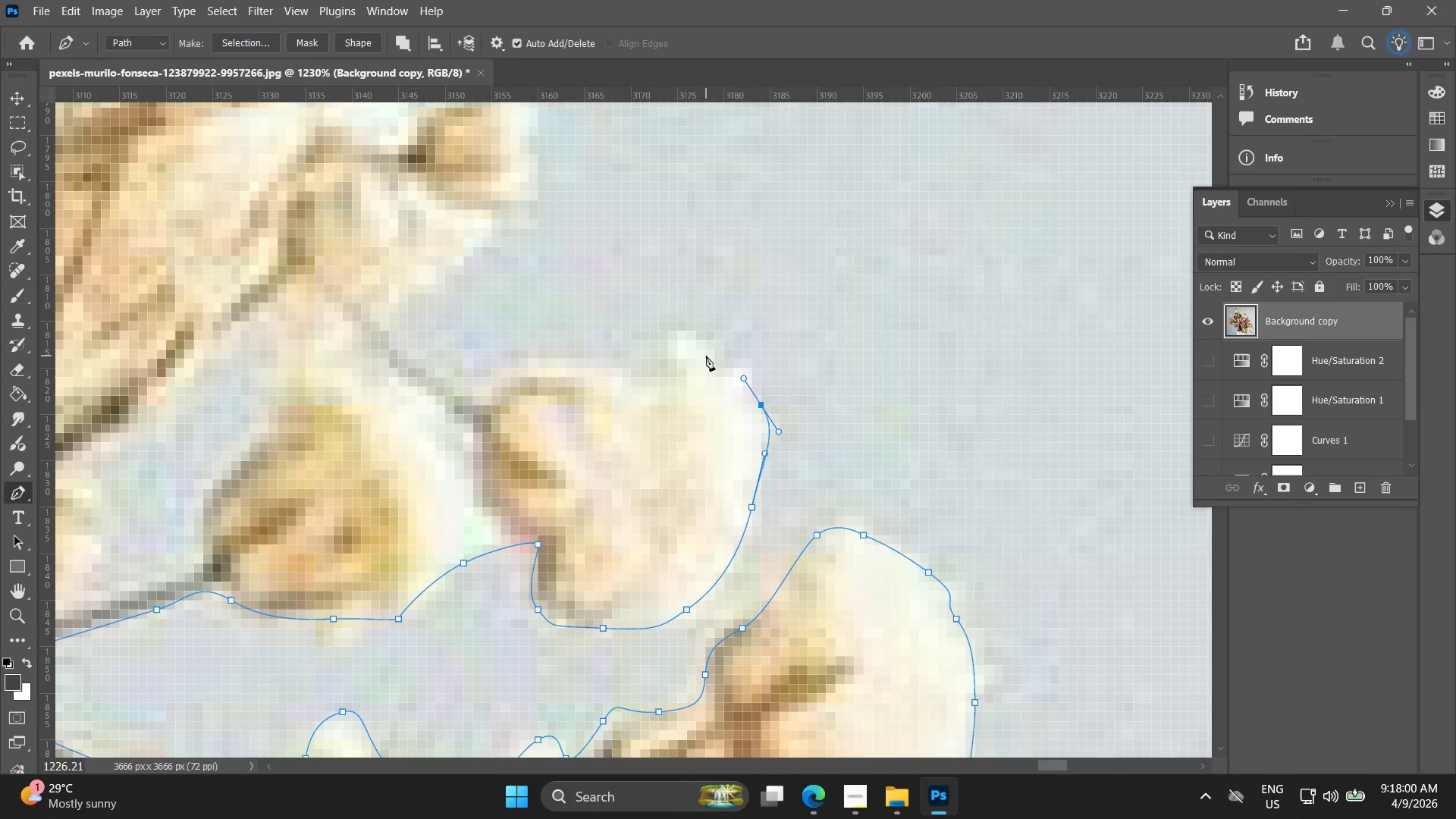 
left_click_drag(start_coordinate=[704, 356], to_coordinate=[659, 360])
 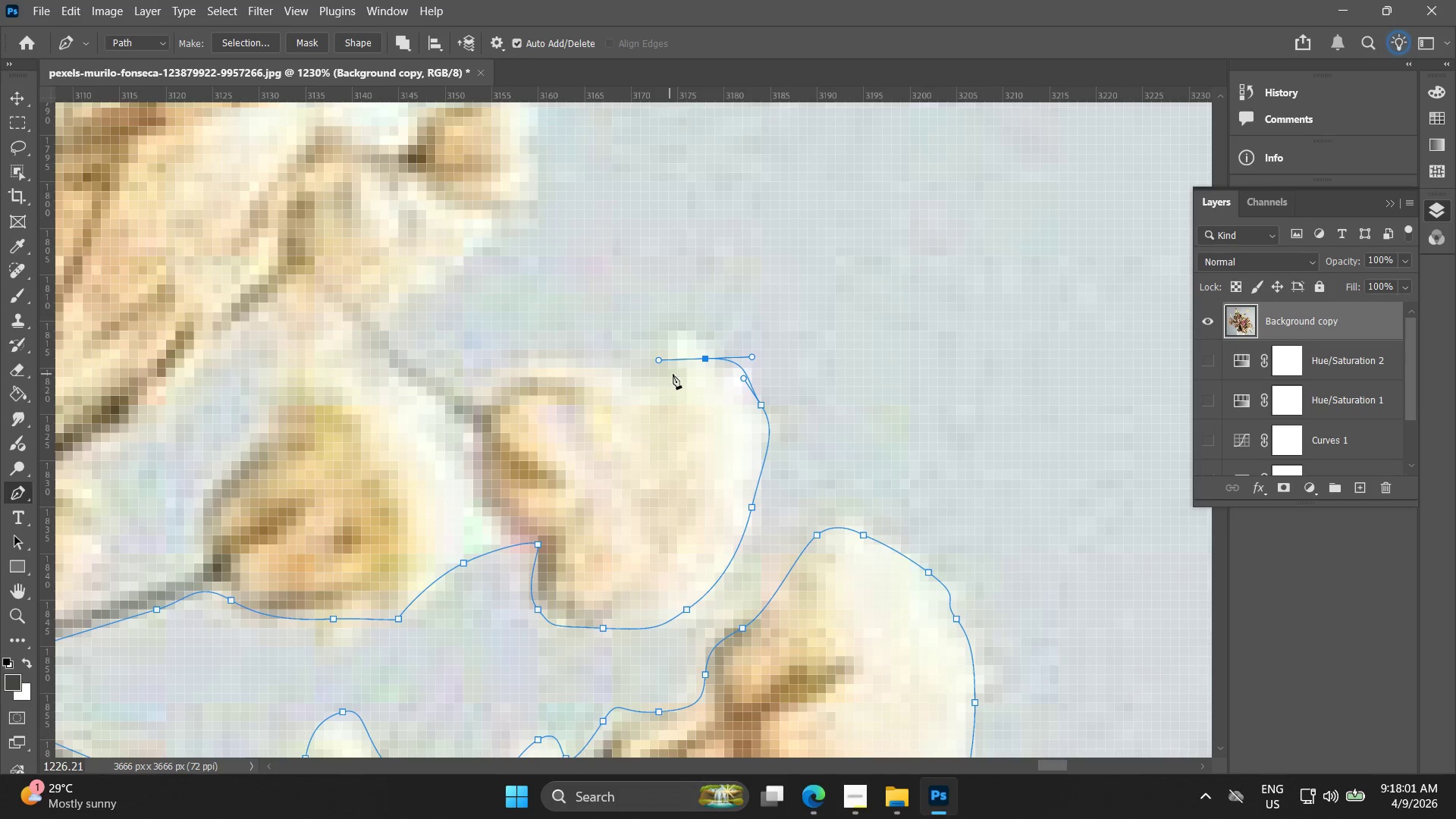 
left_click([679, 376])
 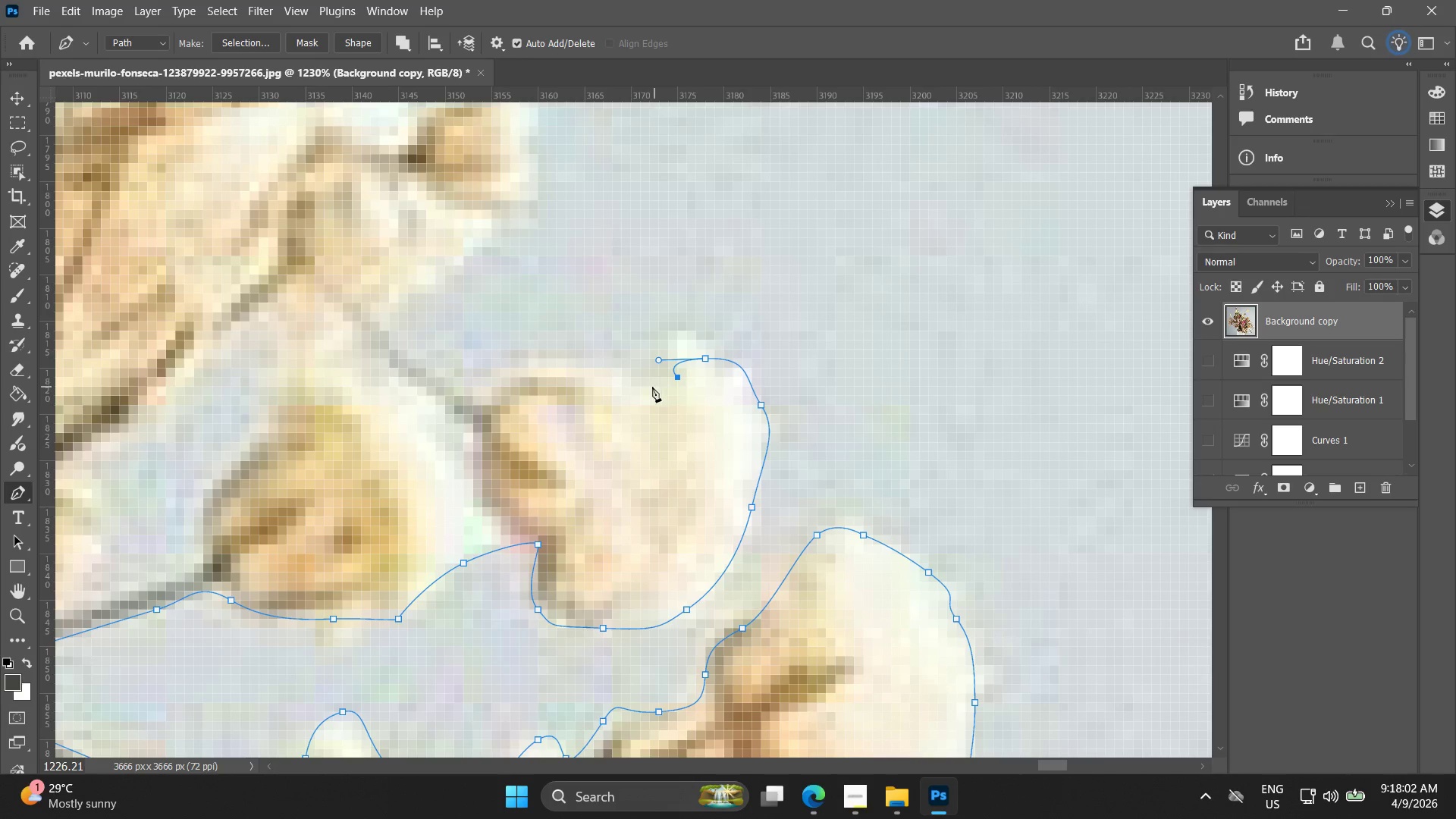 
left_click_drag(start_coordinate=[638, 387], to_coordinate=[613, 371])
 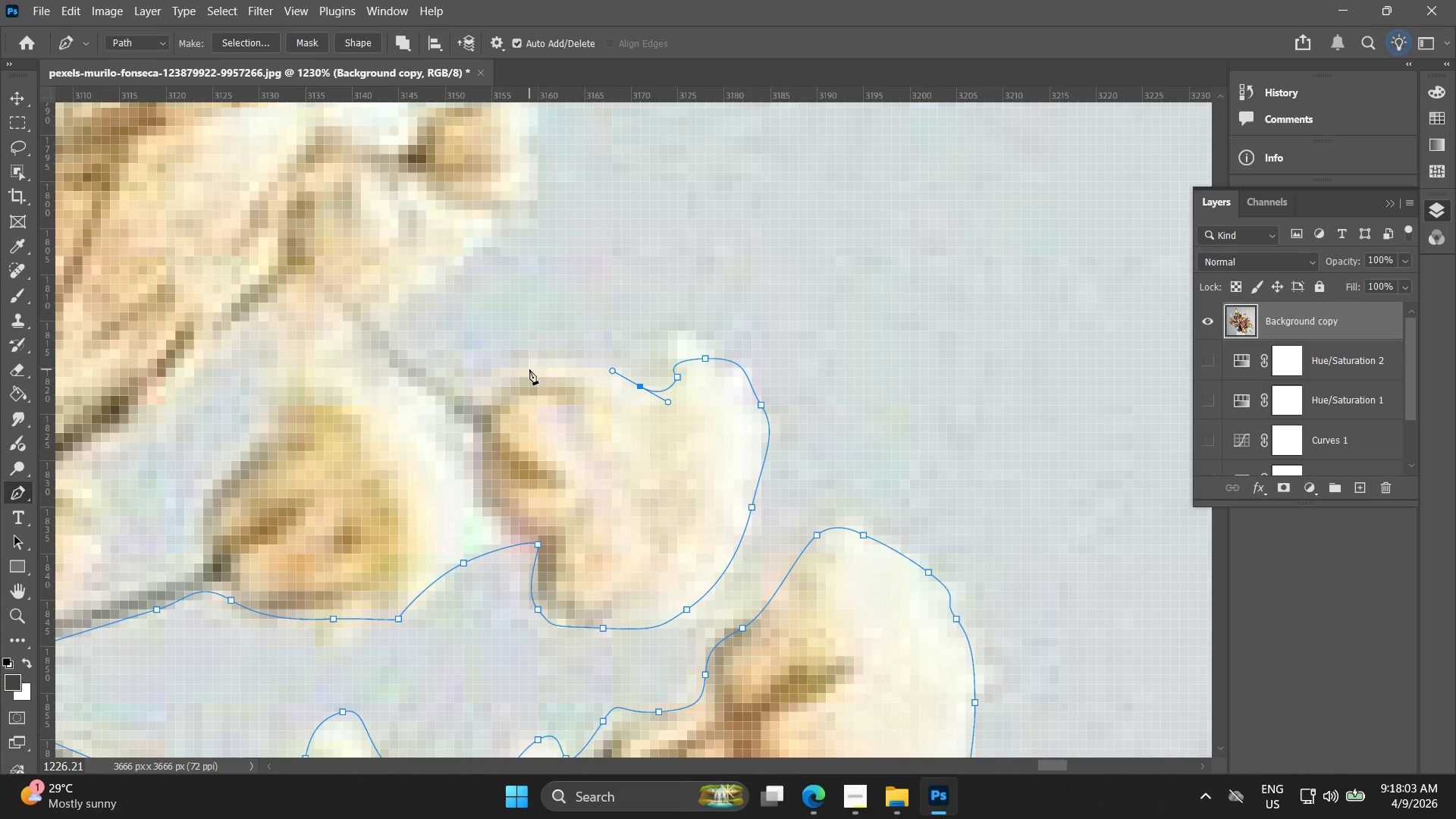 
left_click_drag(start_coordinate=[526, 370], to_coordinate=[494, 384])
 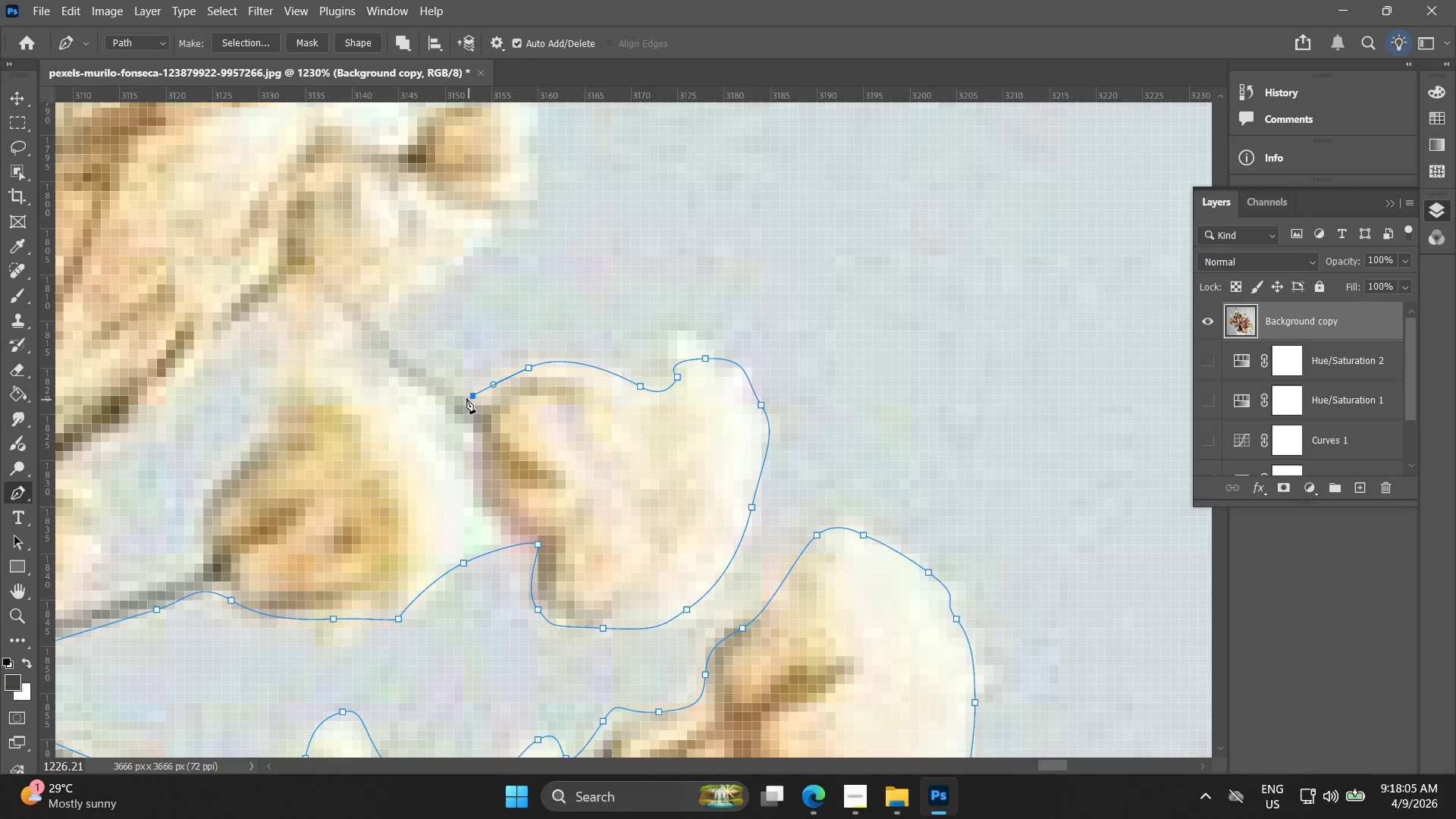 
left_click([457, 390])
 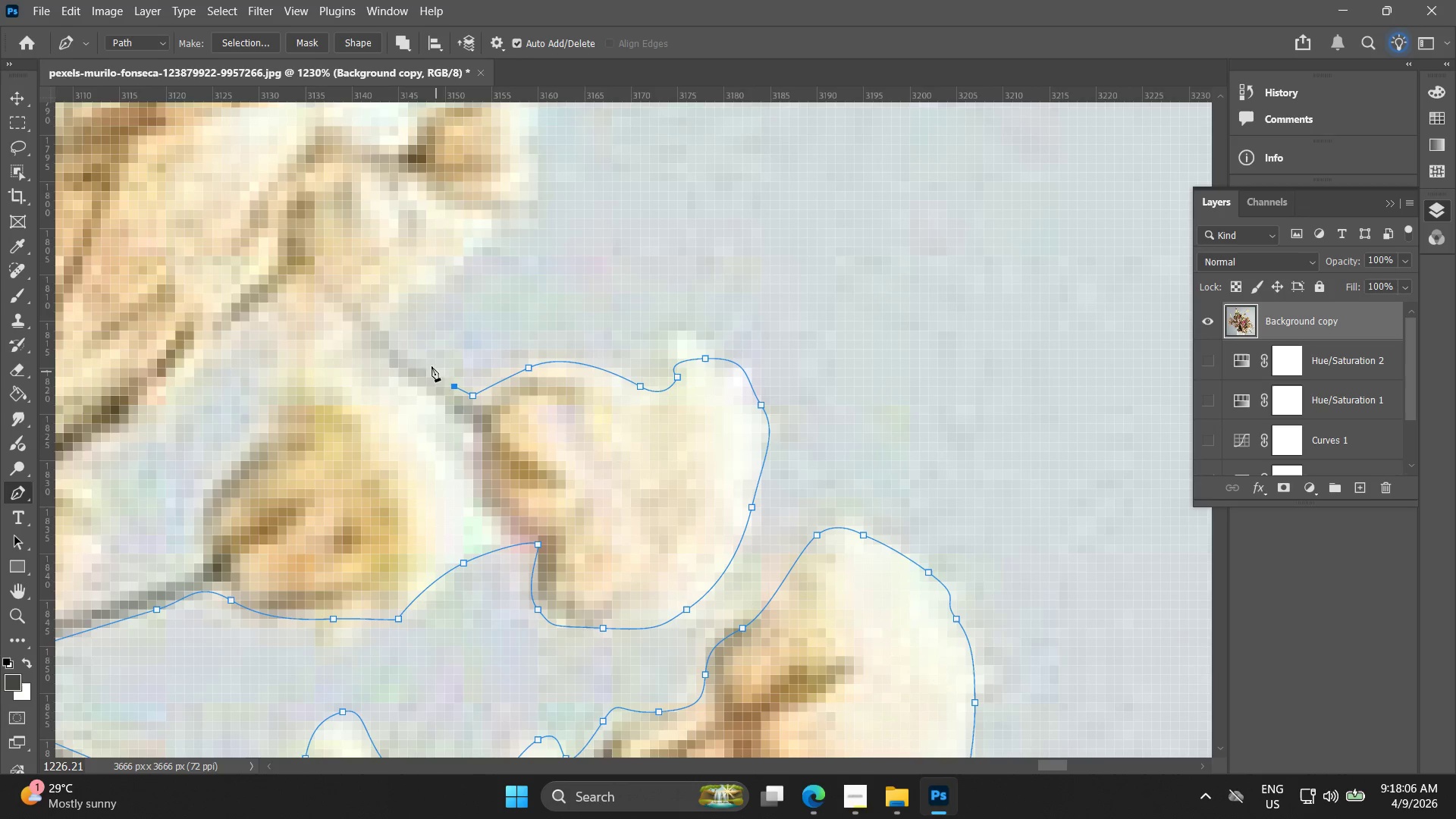 
key(Space)
 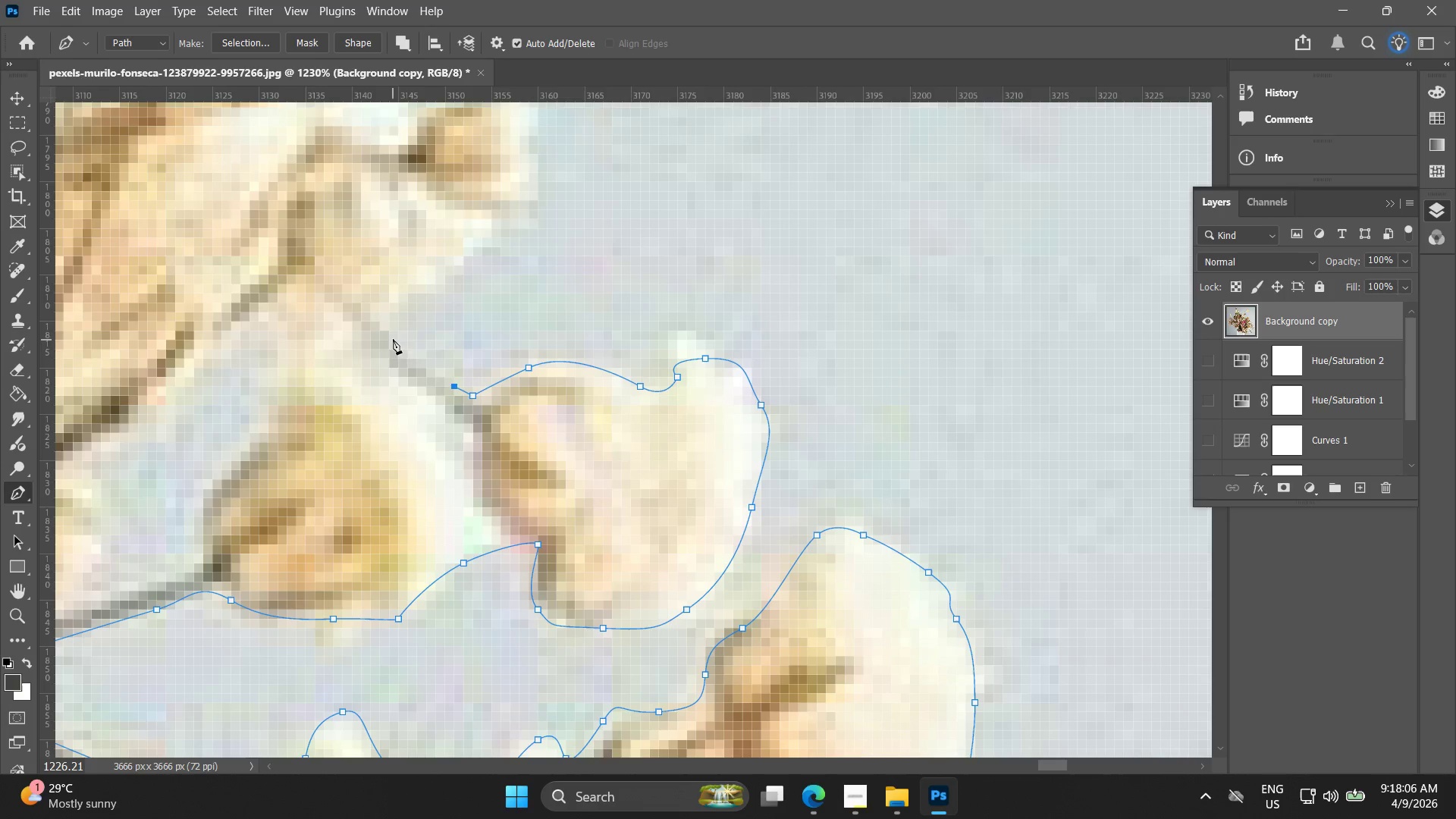 
left_click_drag(start_coordinate=[383, 331], to_coordinate=[378, 325])
 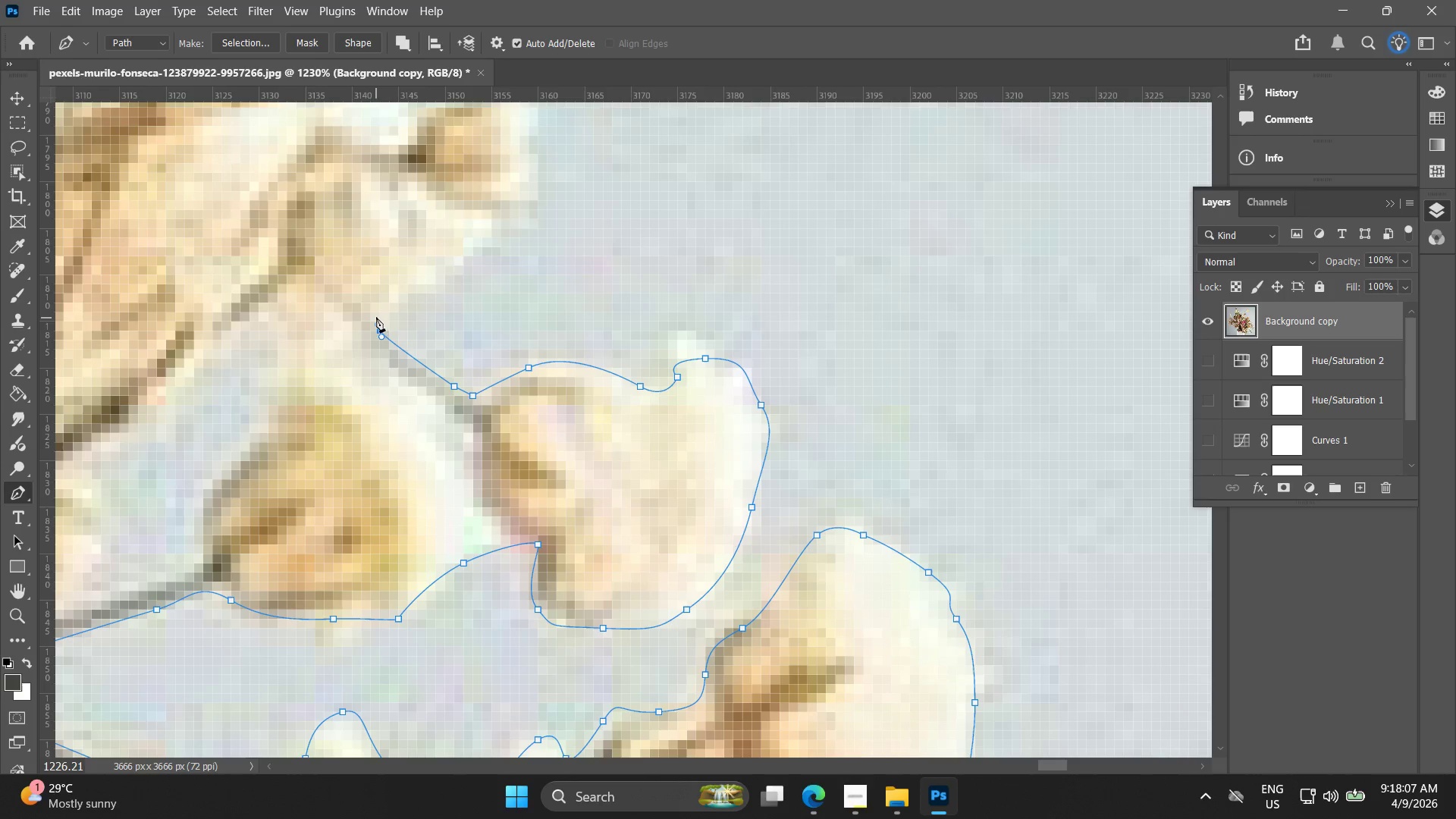 
key(Control+ControlLeft)
 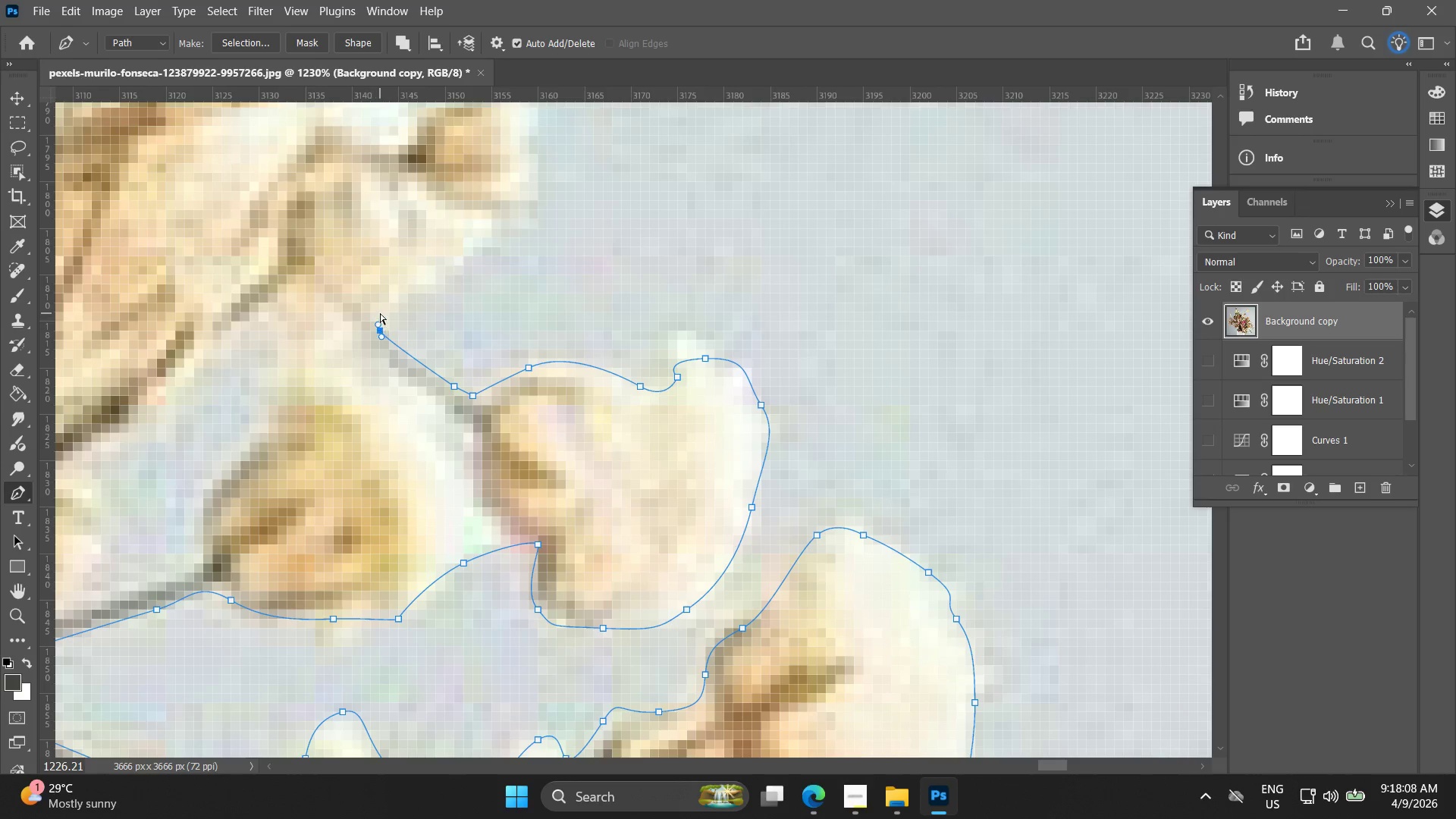 
key(Control+Z)
 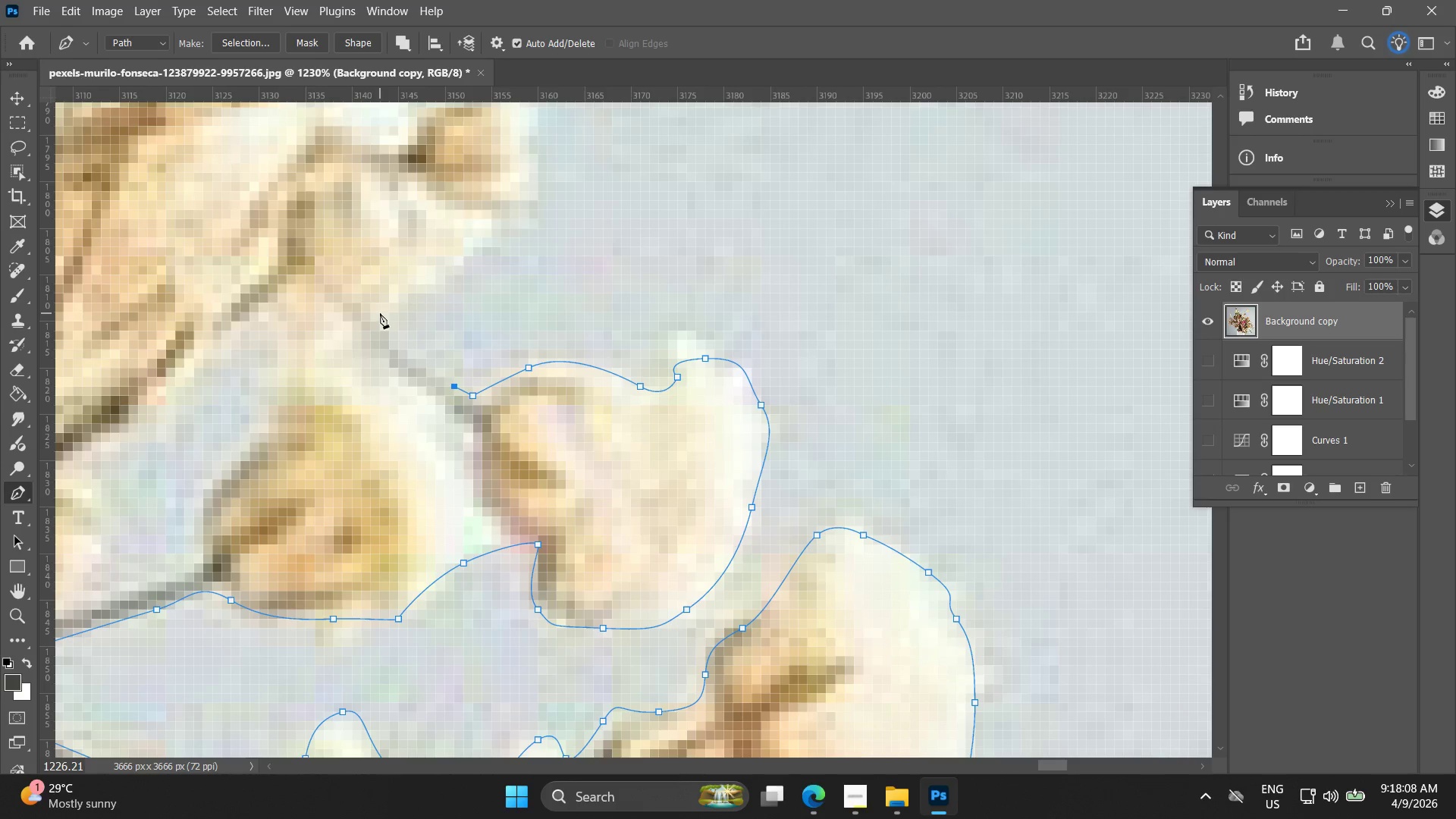 
left_click_drag(start_coordinate=[379, 313], to_coordinate=[365, 294])
 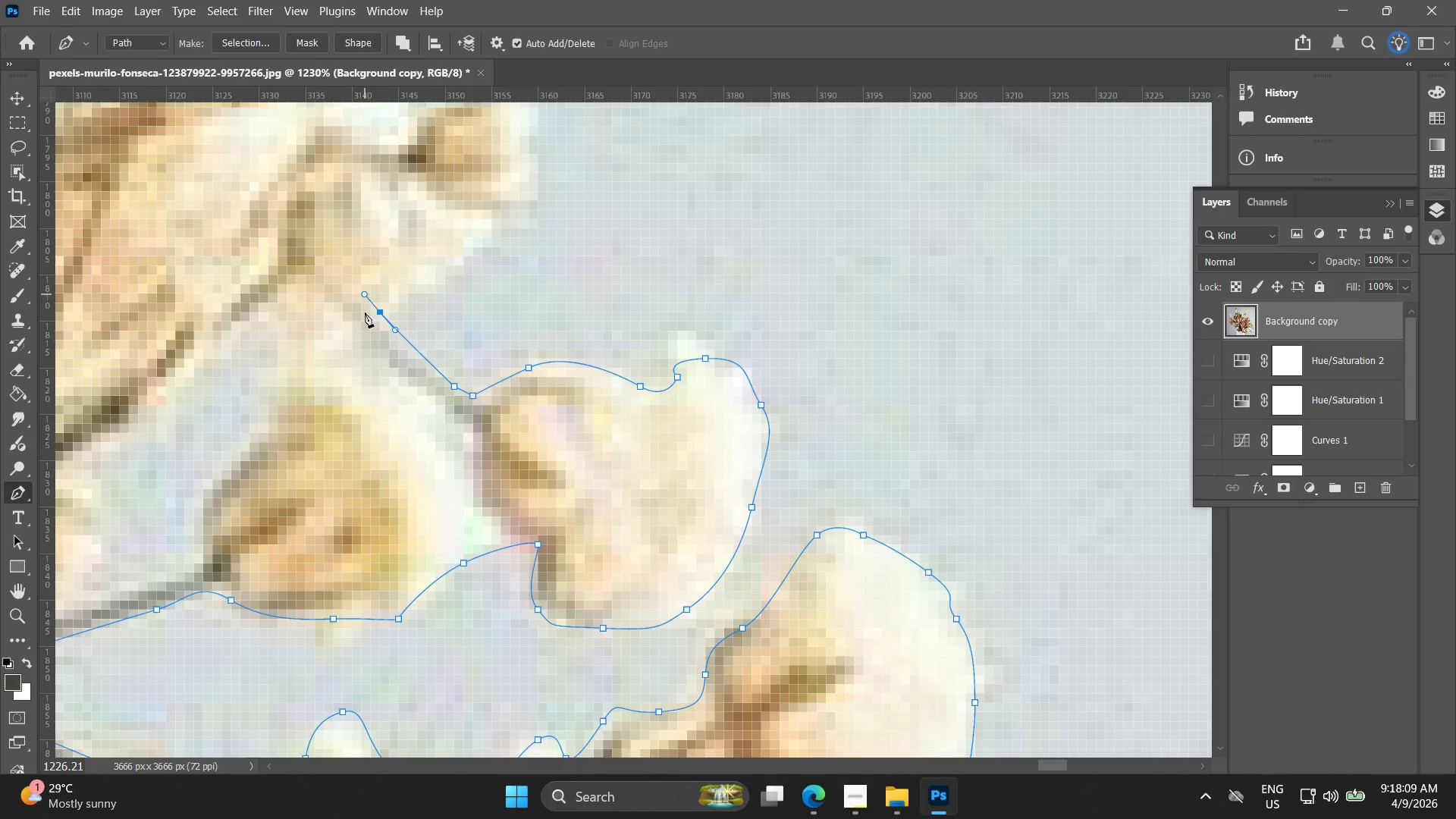 
key(Control+ControlLeft)
 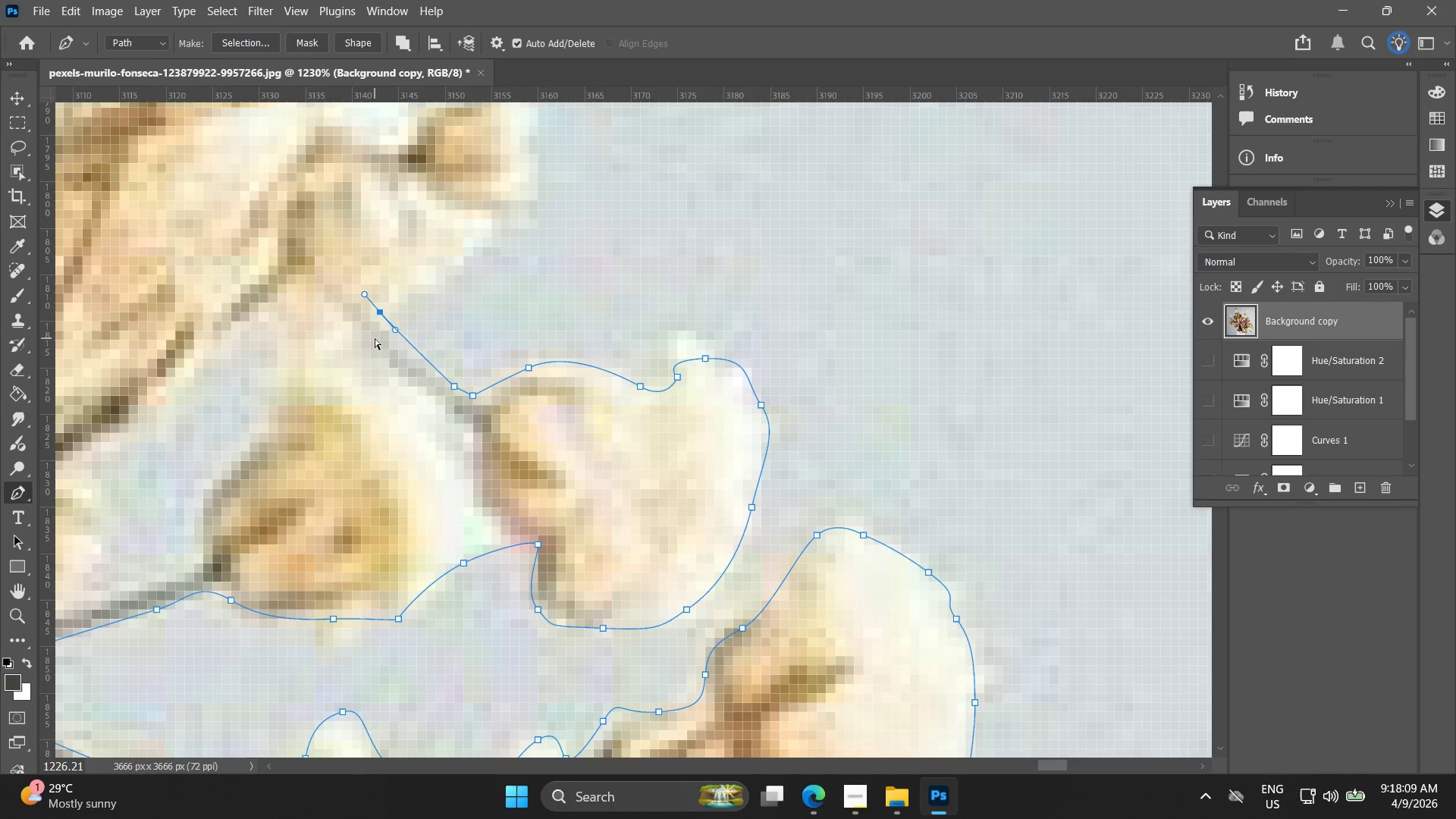 
key(Control+Z)
 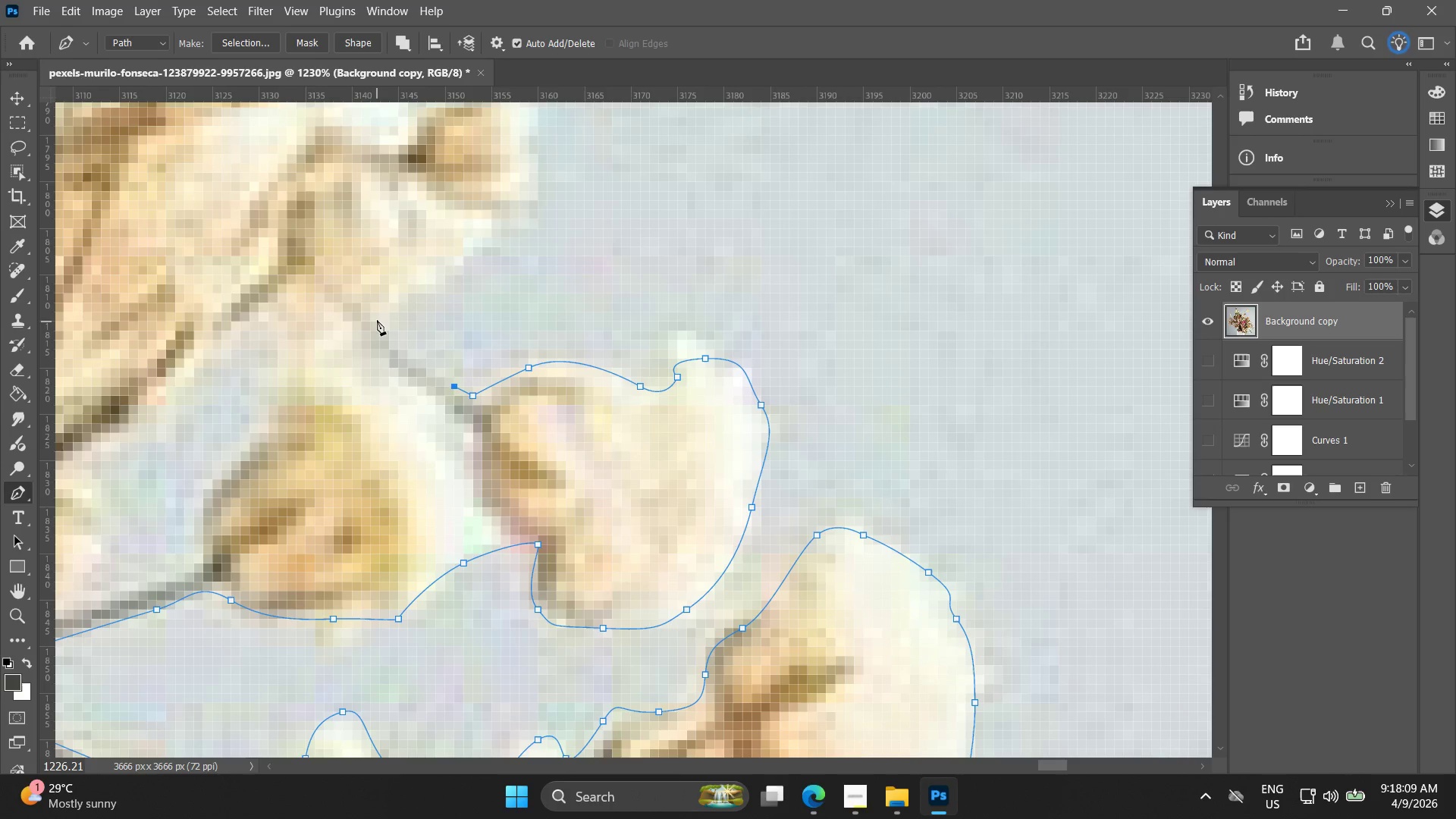 
left_click_drag(start_coordinate=[376, 320], to_coordinate=[366, 292])
 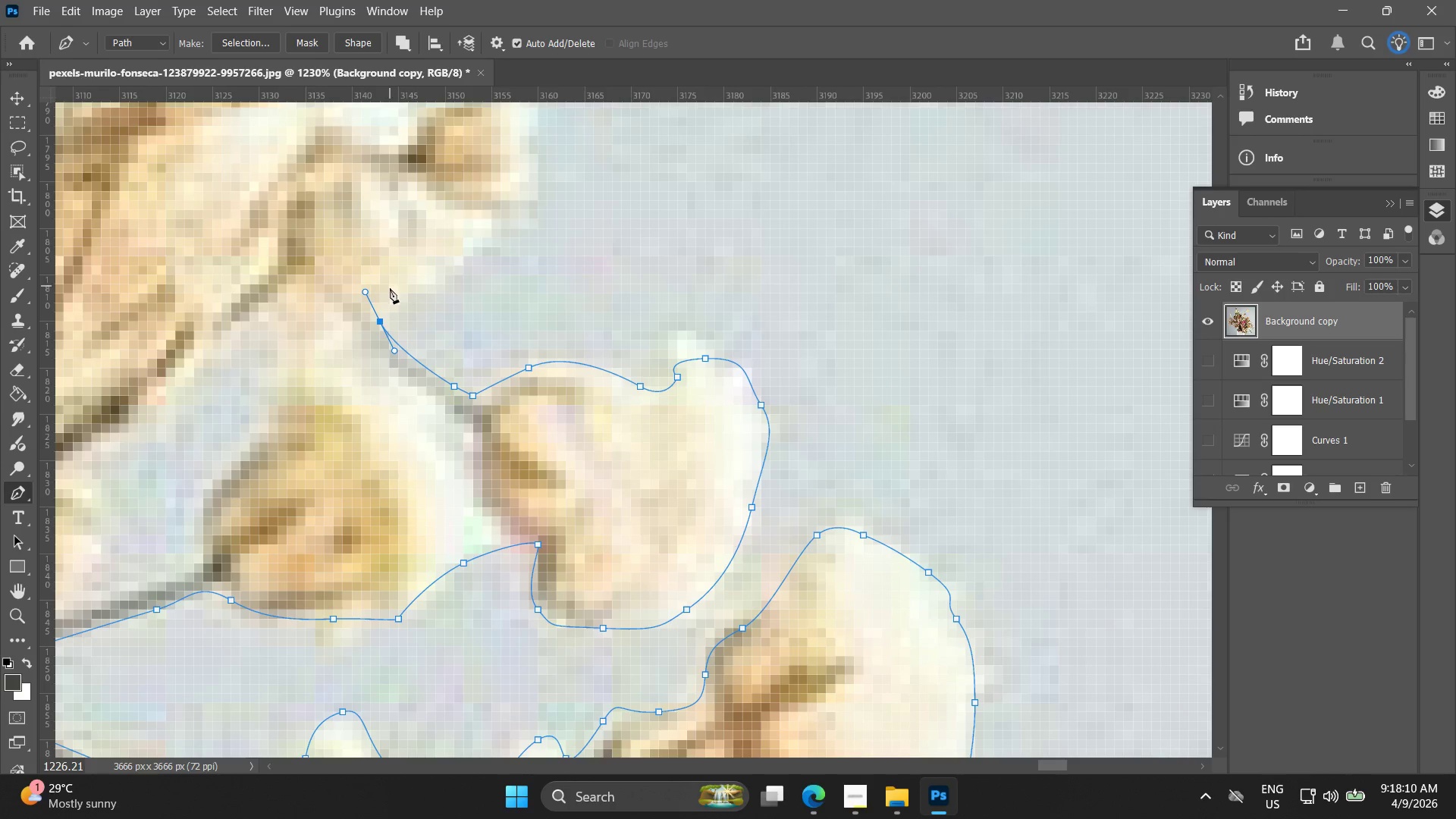 
key(Alt+AltLeft)
 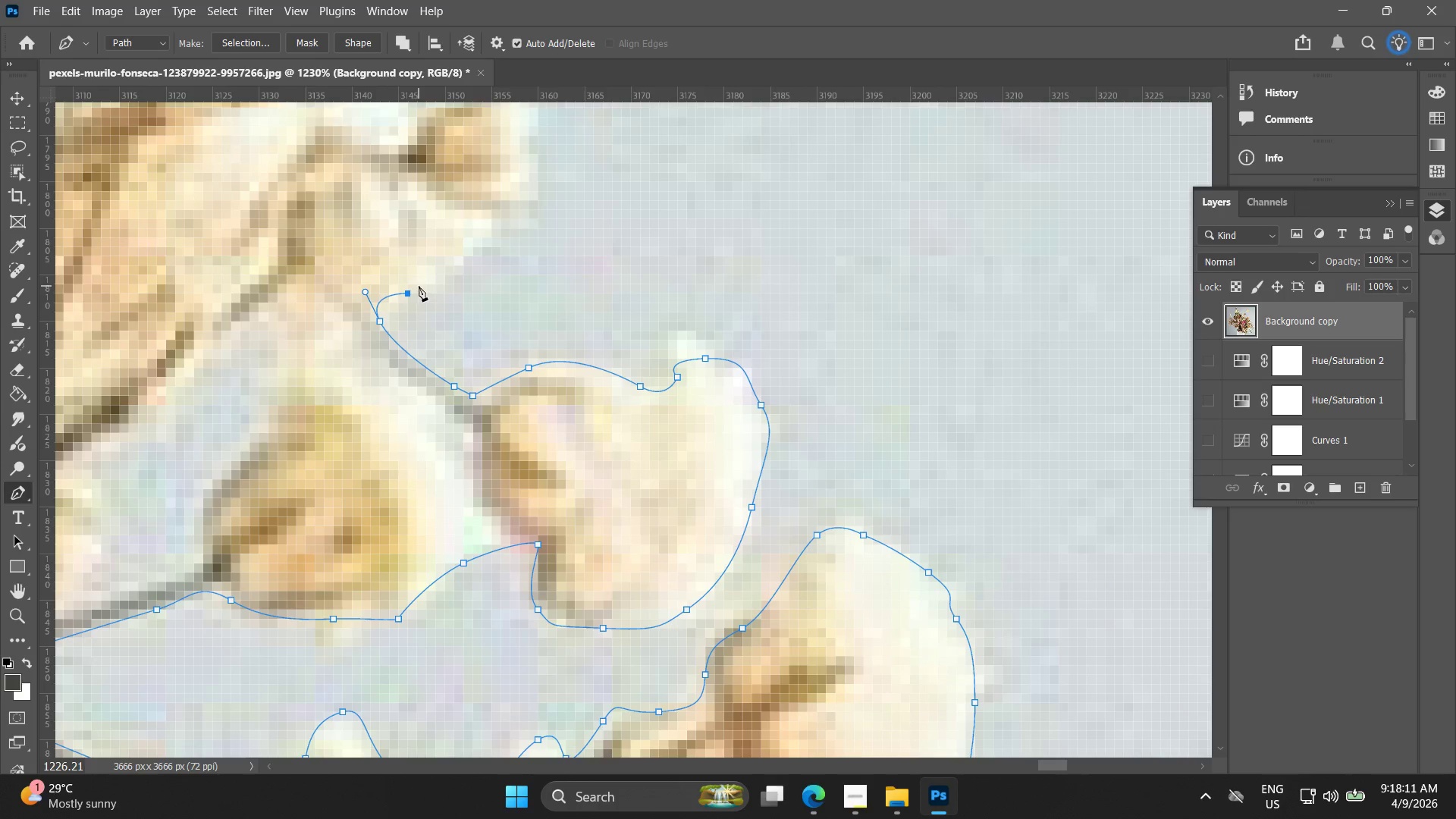 
left_click_drag(start_coordinate=[437, 286], to_coordinate=[447, 279])
 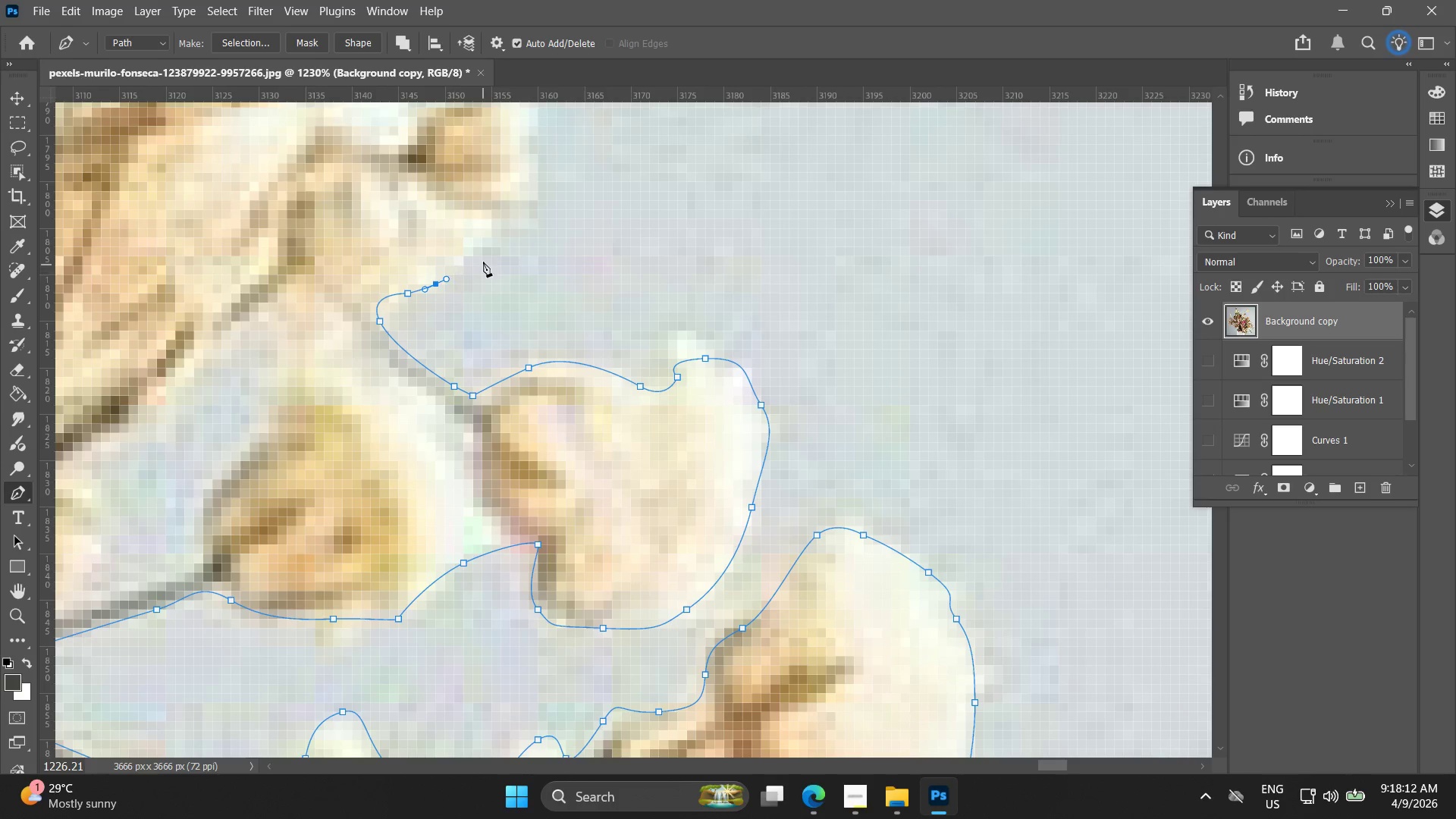 
key(Alt+AltLeft)
 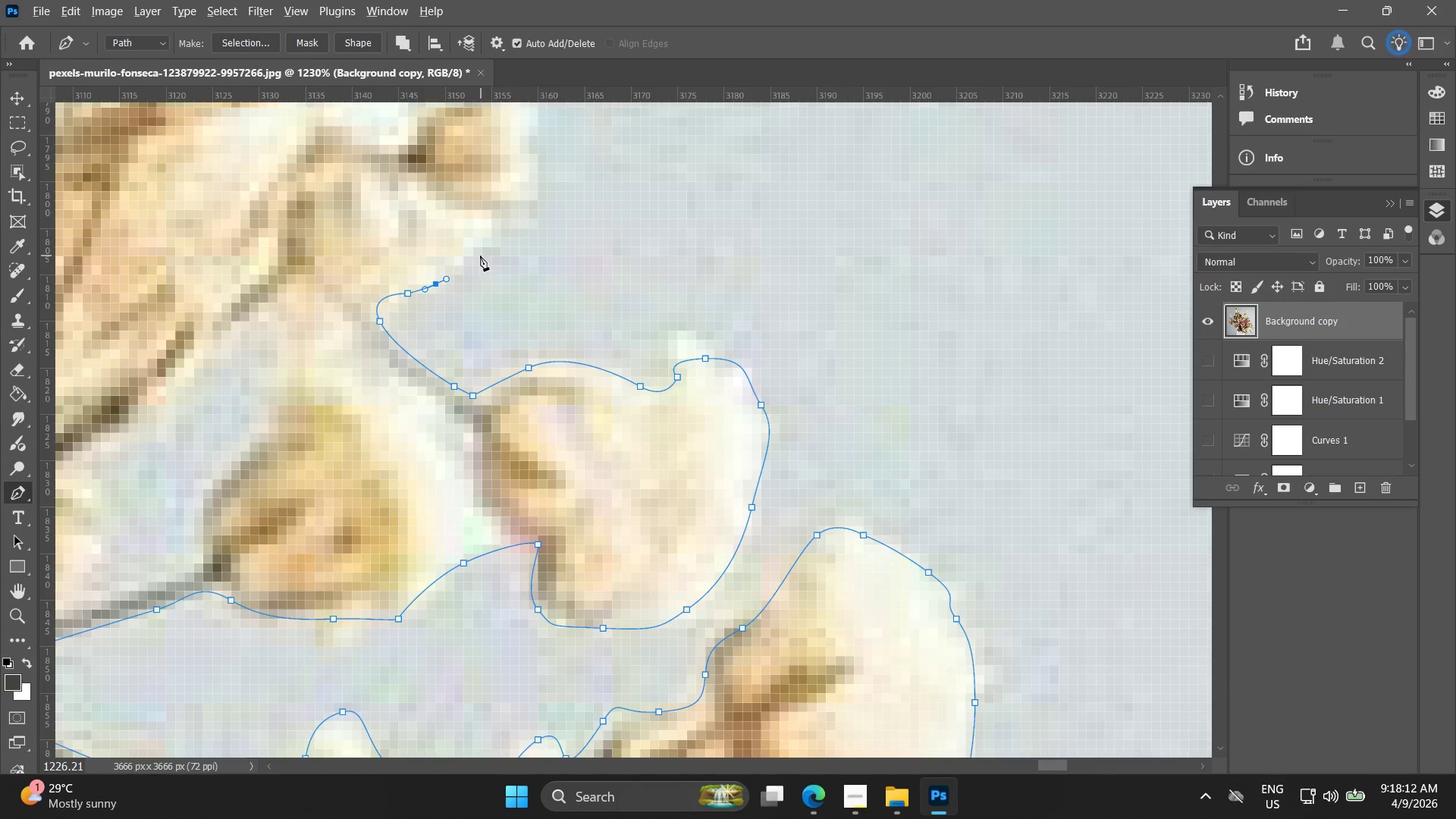 
hold_key(key=Space, duration=0.44)
 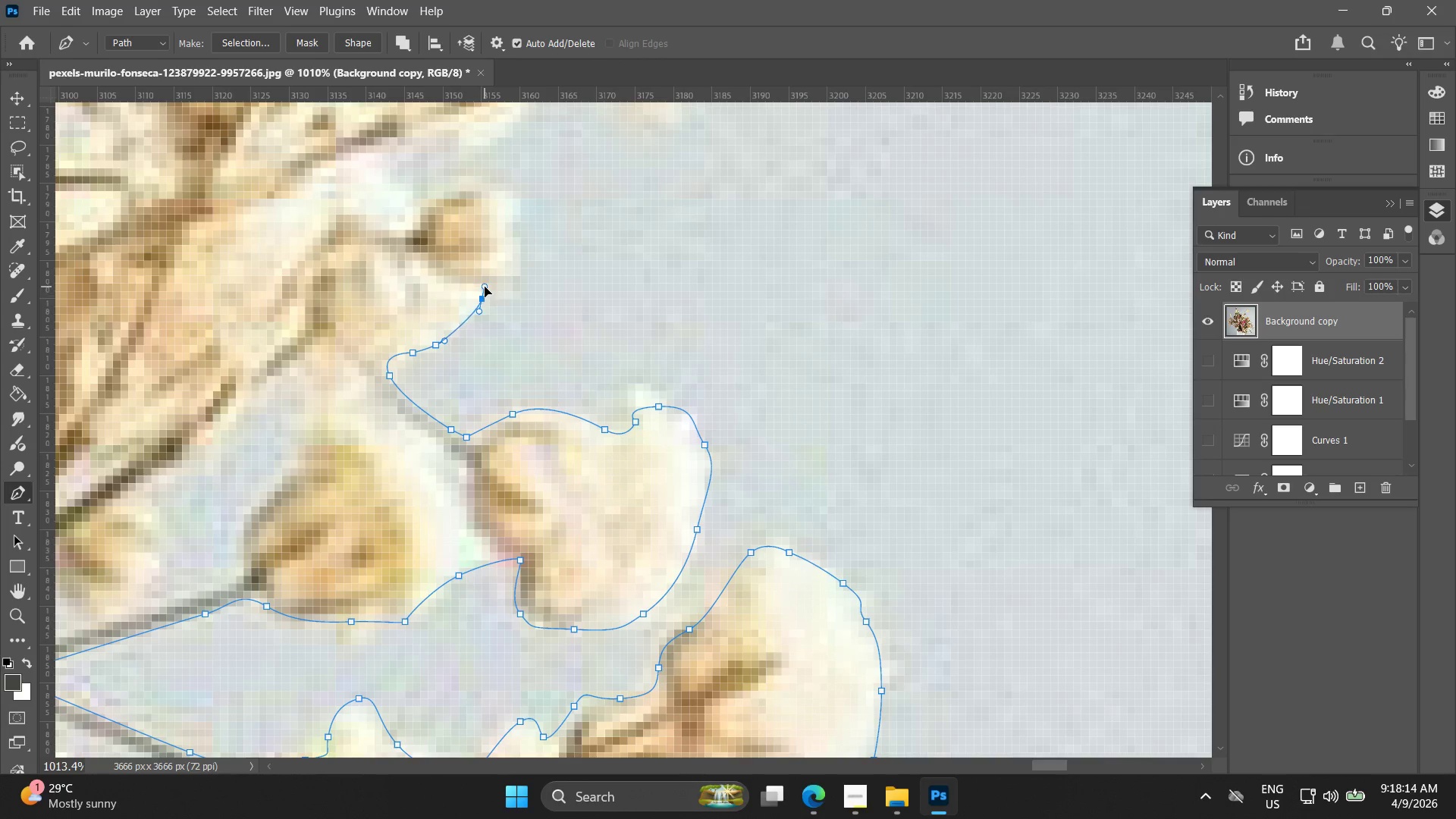 
left_click_drag(start_coordinate=[476, 259], to_coordinate=[469, 325])
 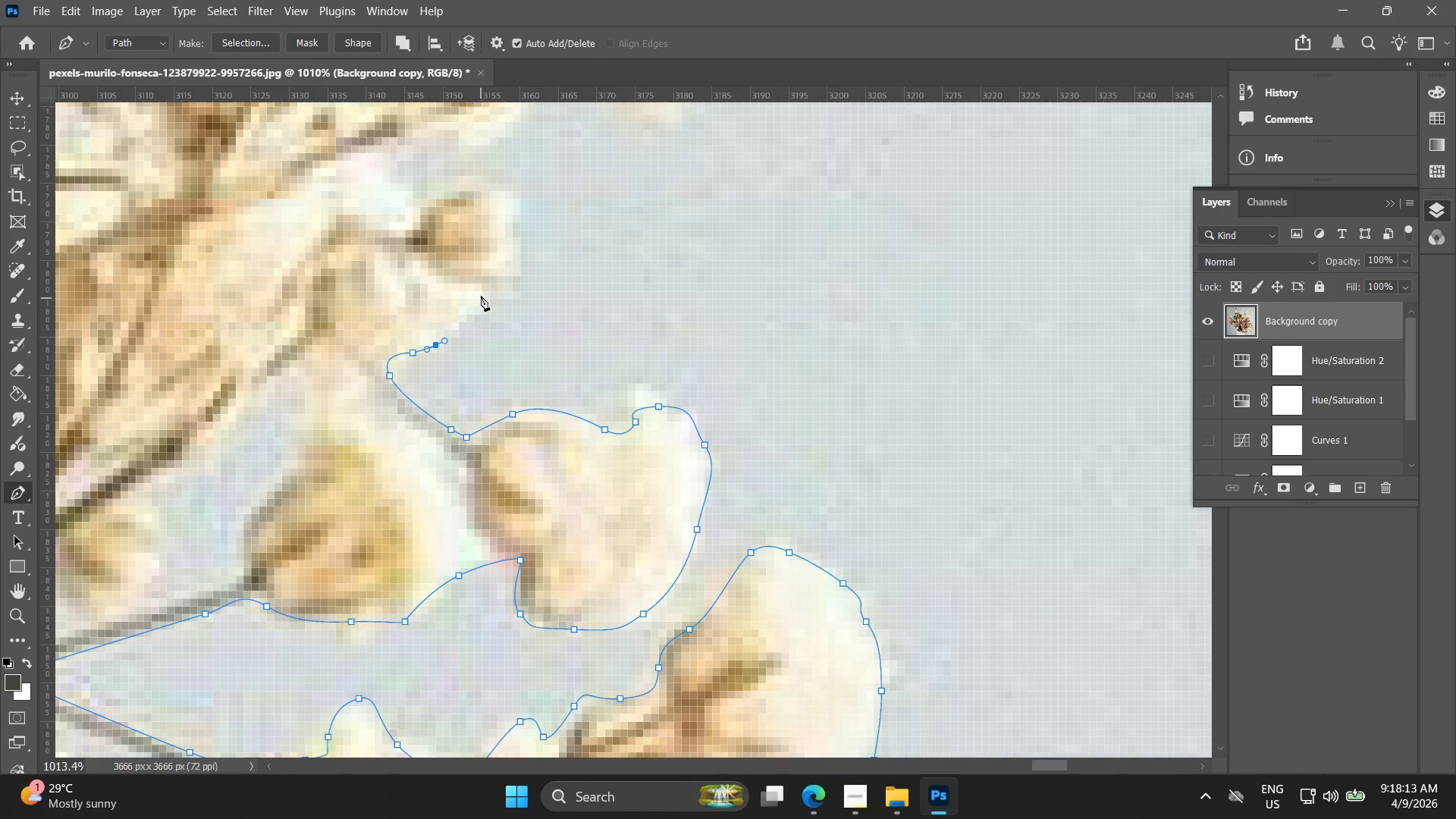 
scroll: coordinate [479, 256], scroll_direction: down, amount: 2.0
 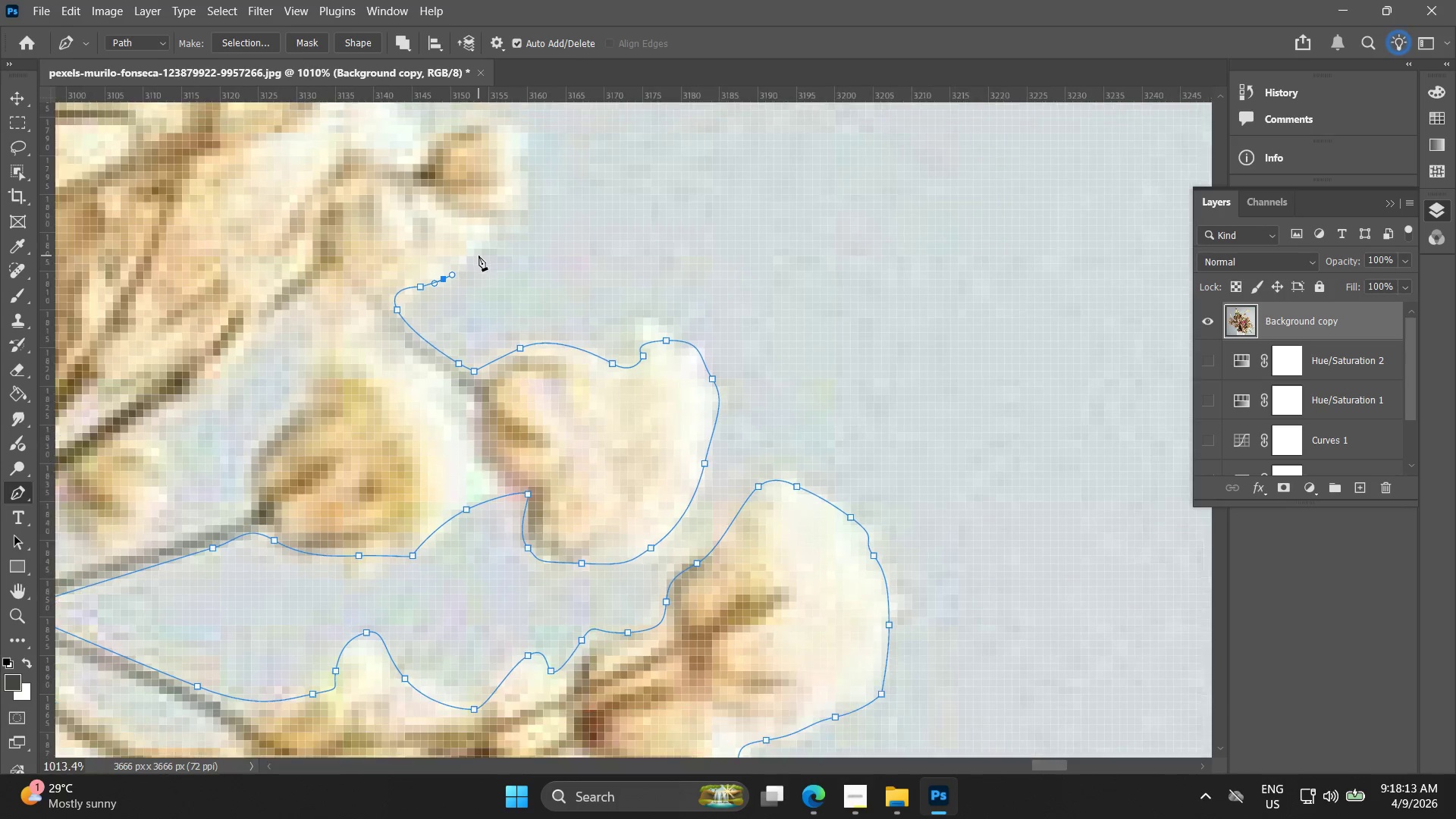 
left_click_drag(start_coordinate=[481, 296], to_coordinate=[491, 280])
 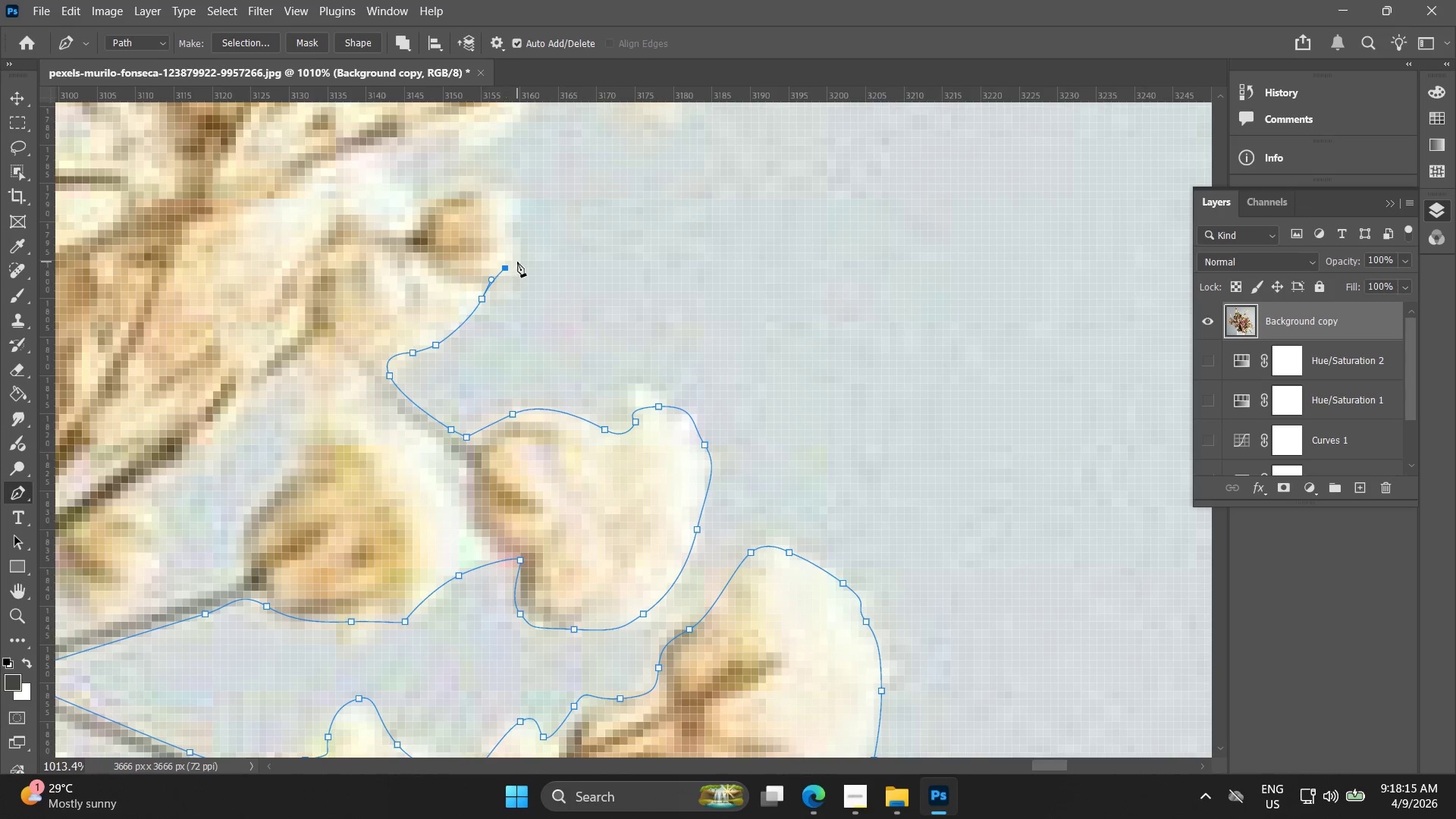 
key(Control+ControlLeft)
 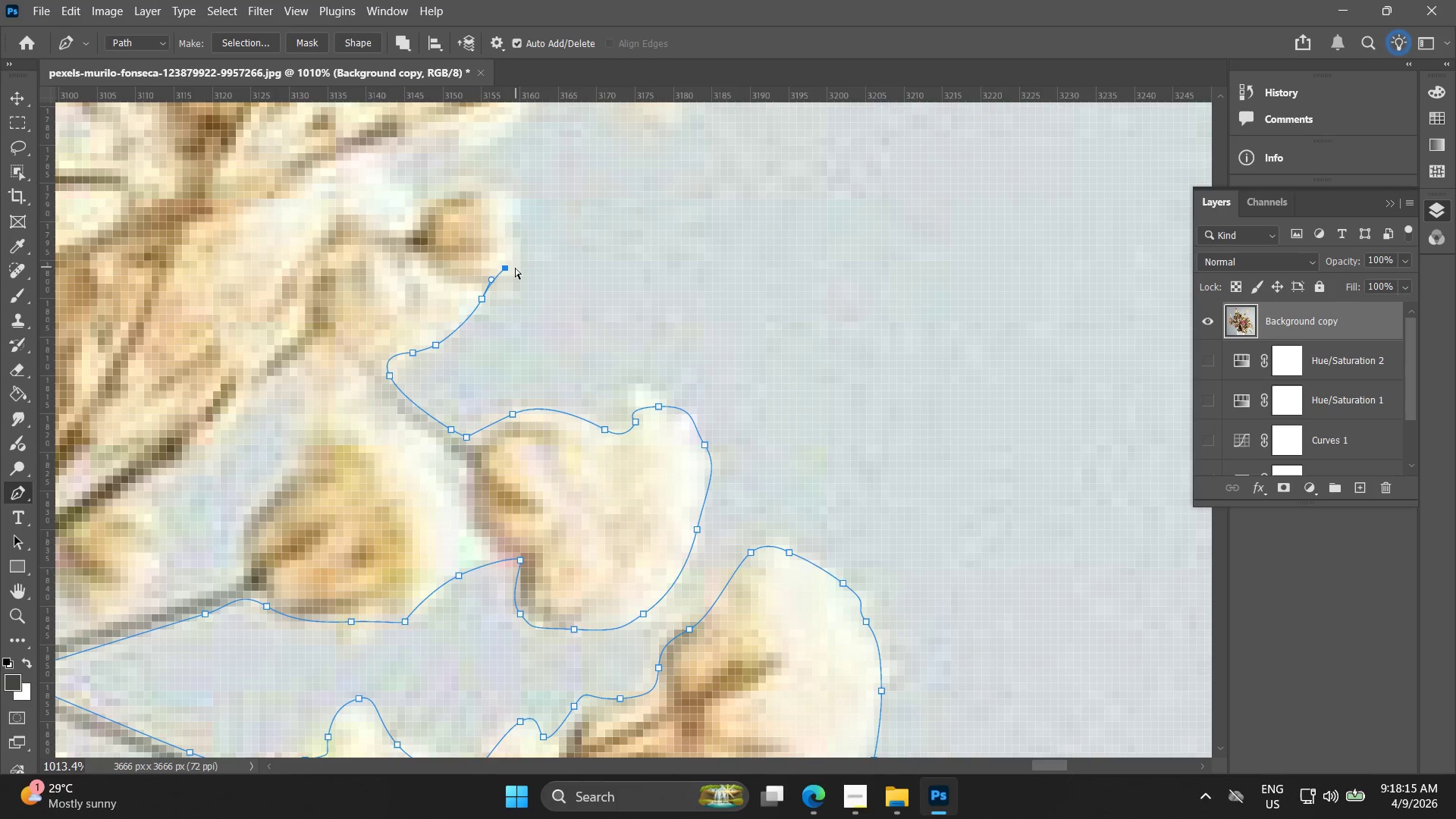 
key(Control+Z)
 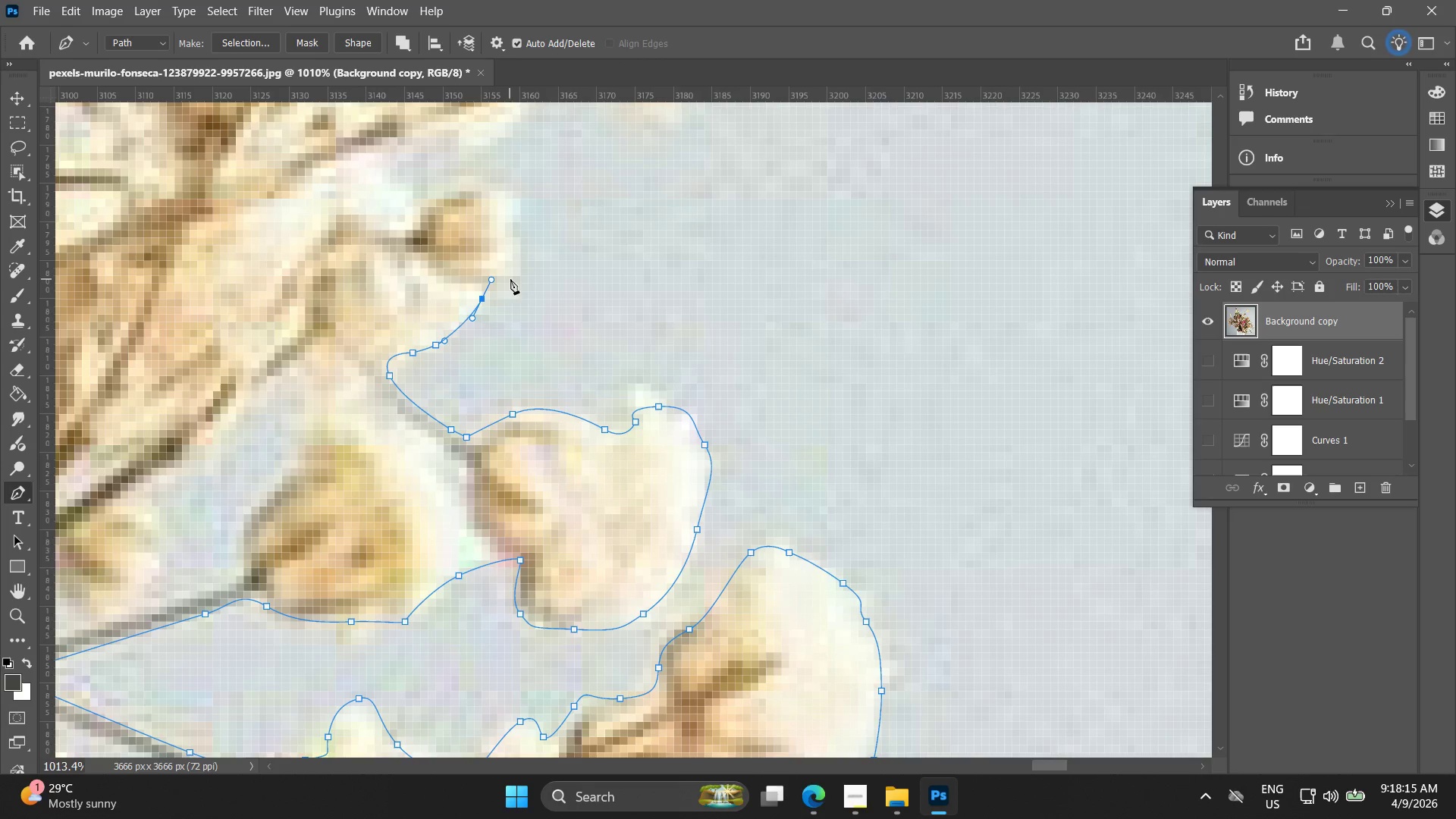 
left_click_drag(start_coordinate=[513, 282], to_coordinate=[522, 275])
 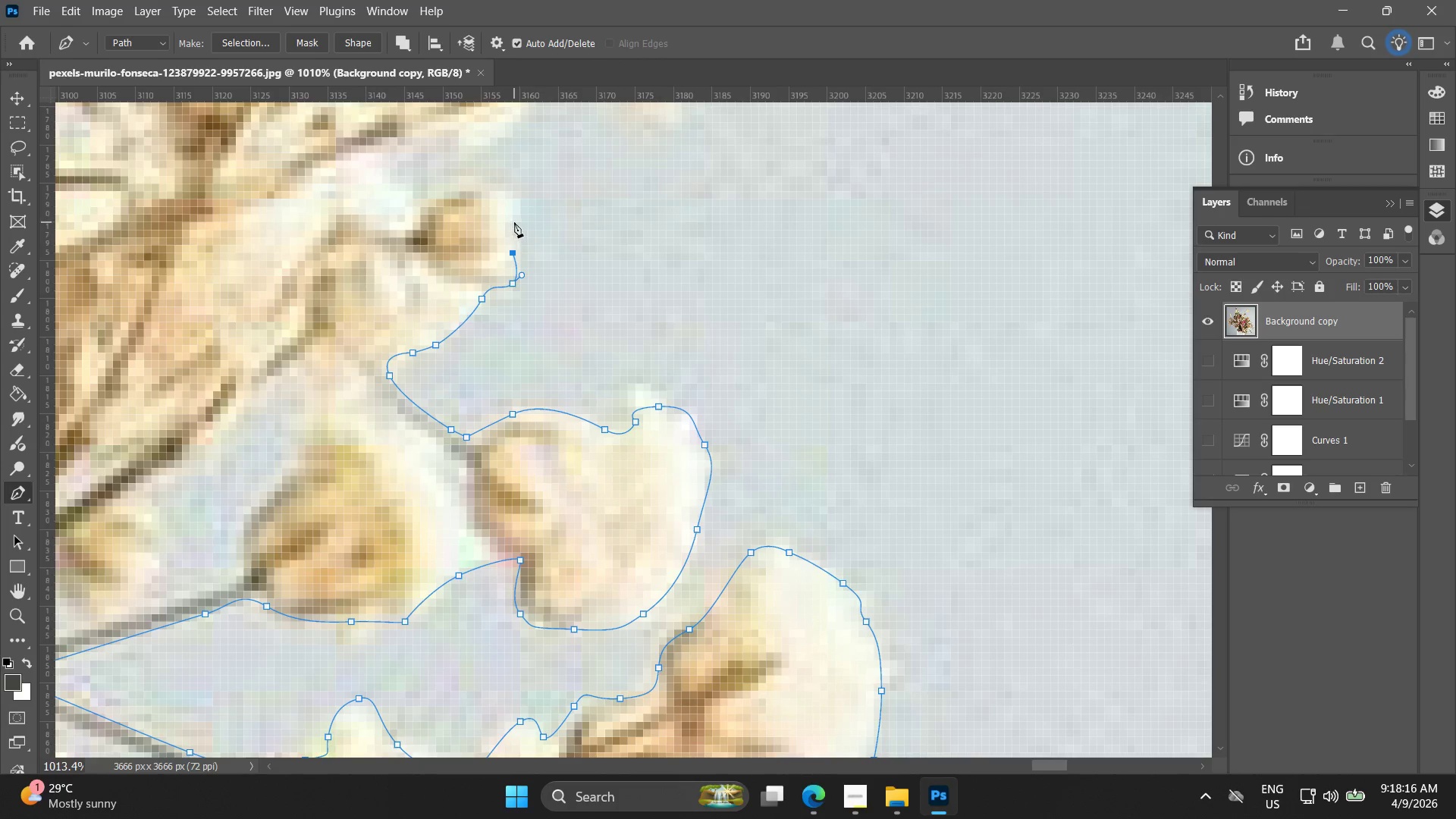 
left_click([514, 220])
 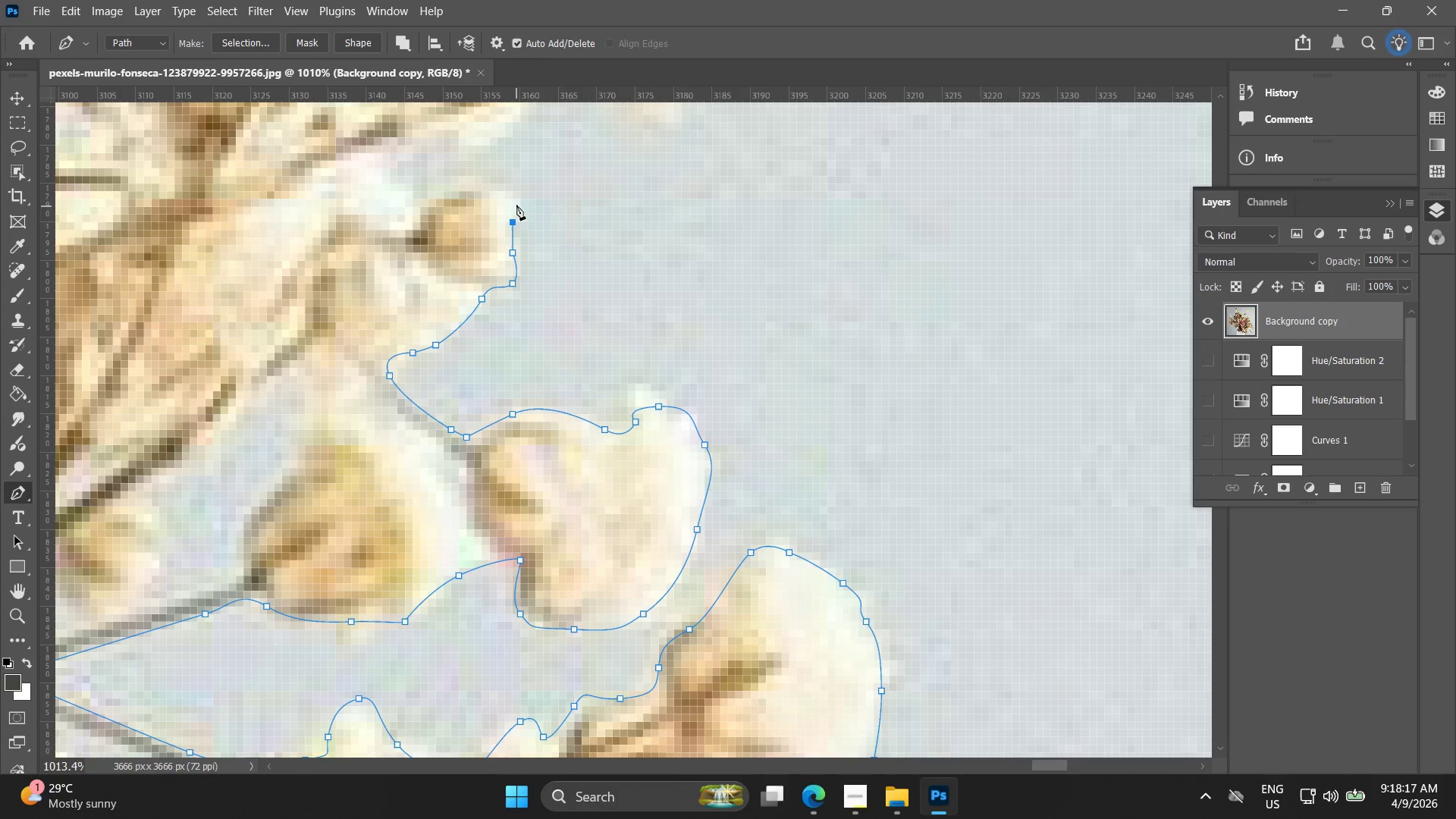 
hold_key(key=Space, duration=0.47)
 